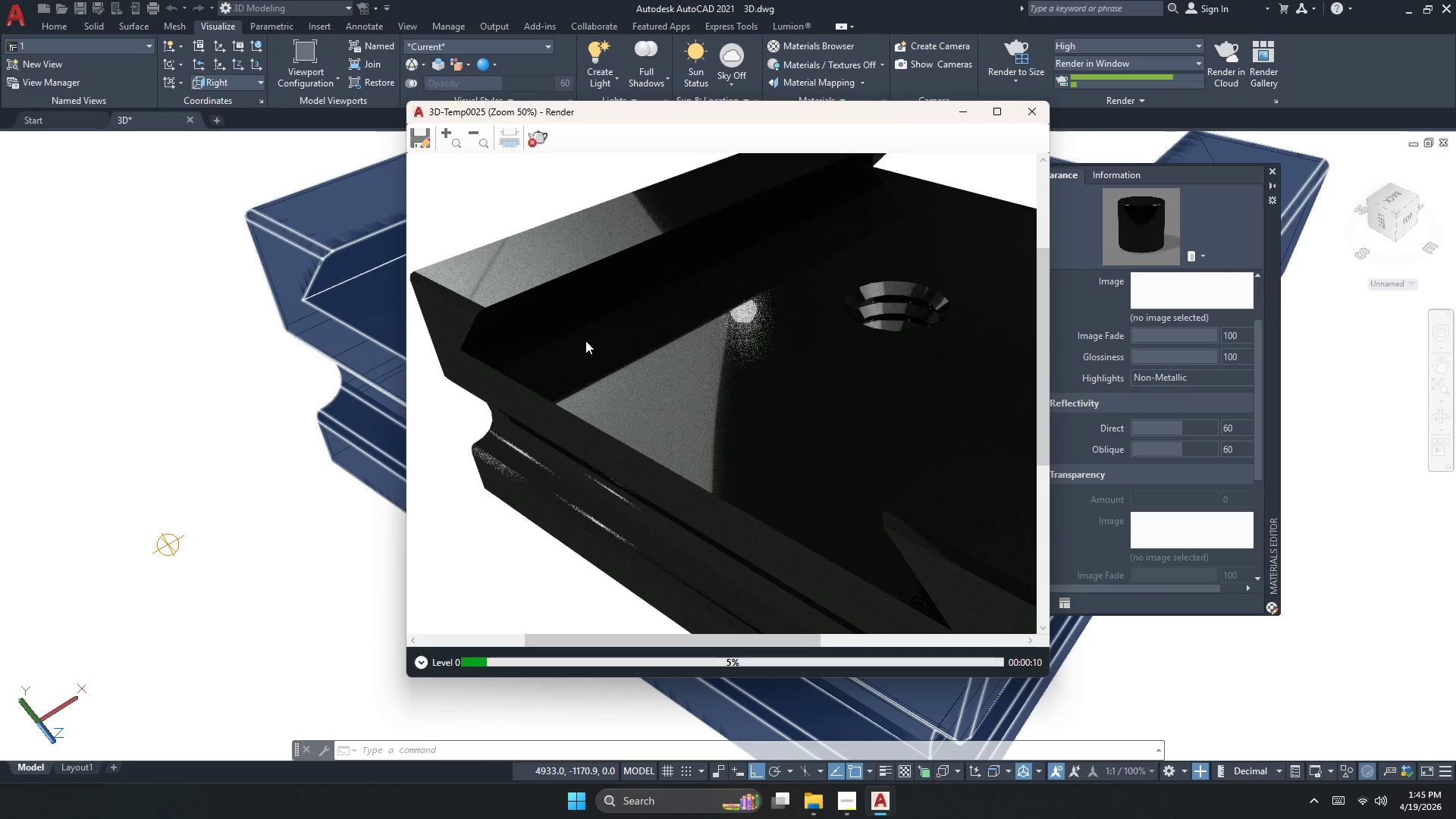 
scroll: coordinate [585, 340], scroll_direction: down, amount: 2.0
 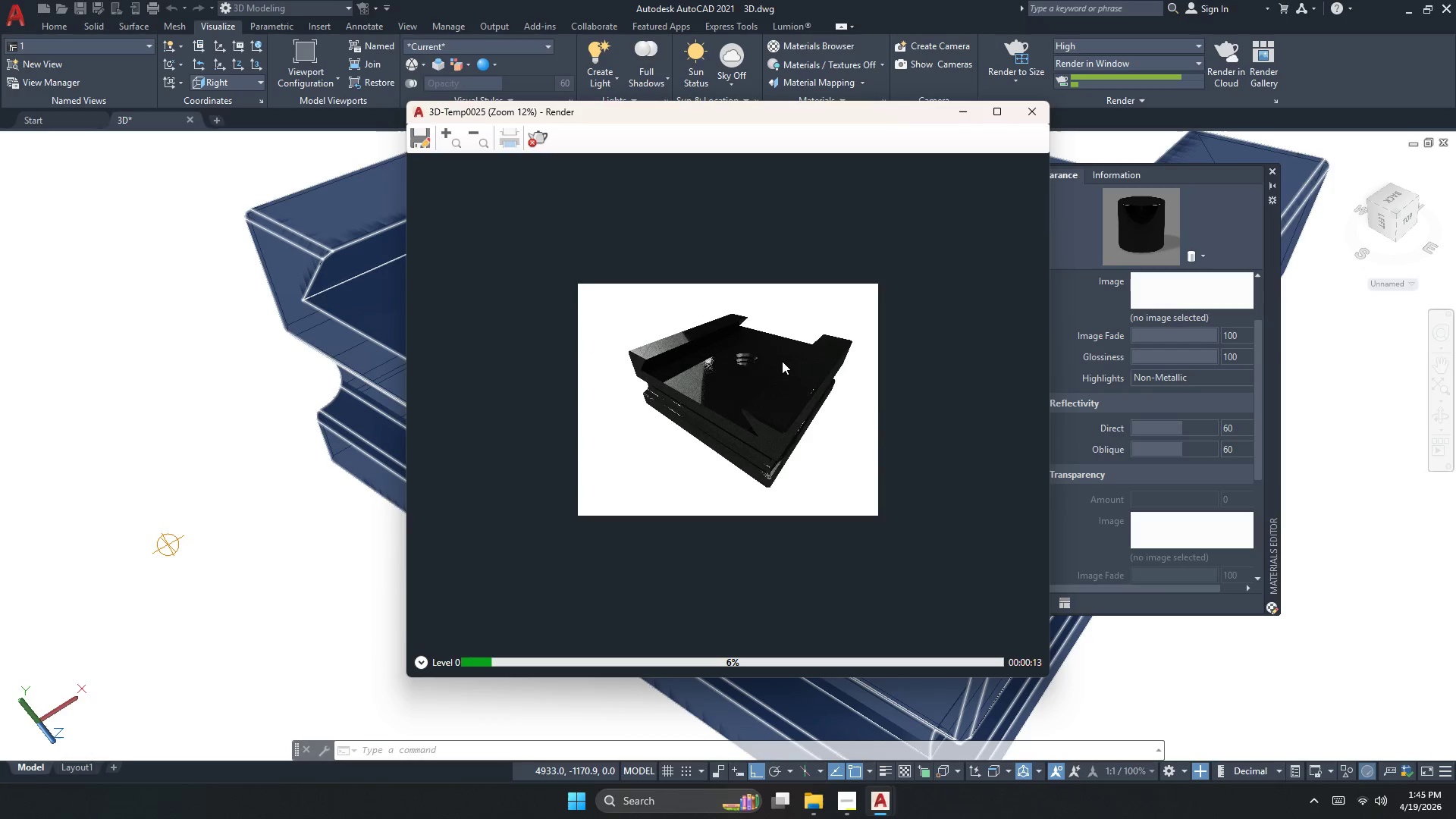 
scroll: coordinate [846, 426], scroll_direction: up, amount: 2.0
 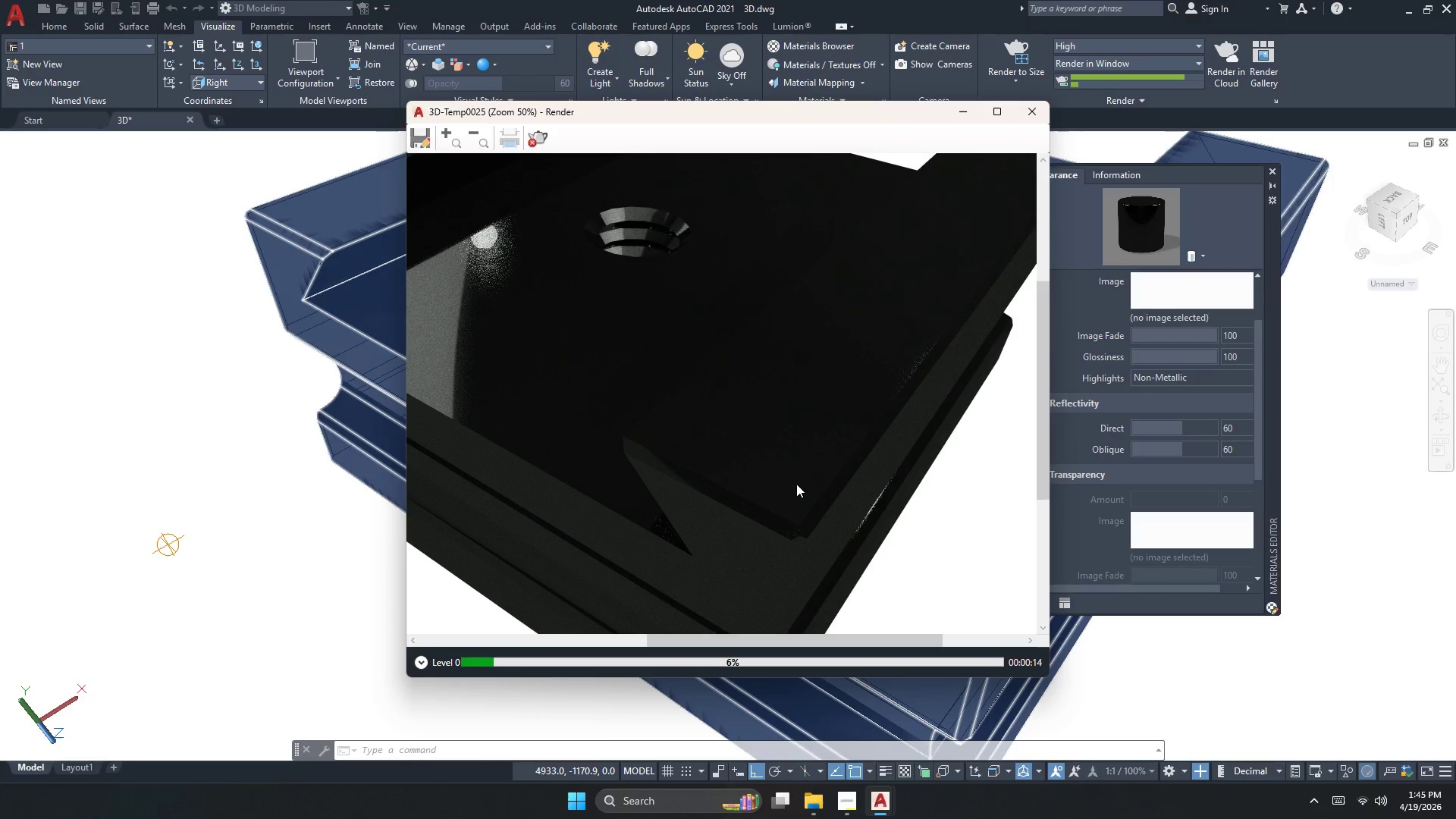 
scroll: coordinate [780, 498], scroll_direction: down, amount: 1.0
 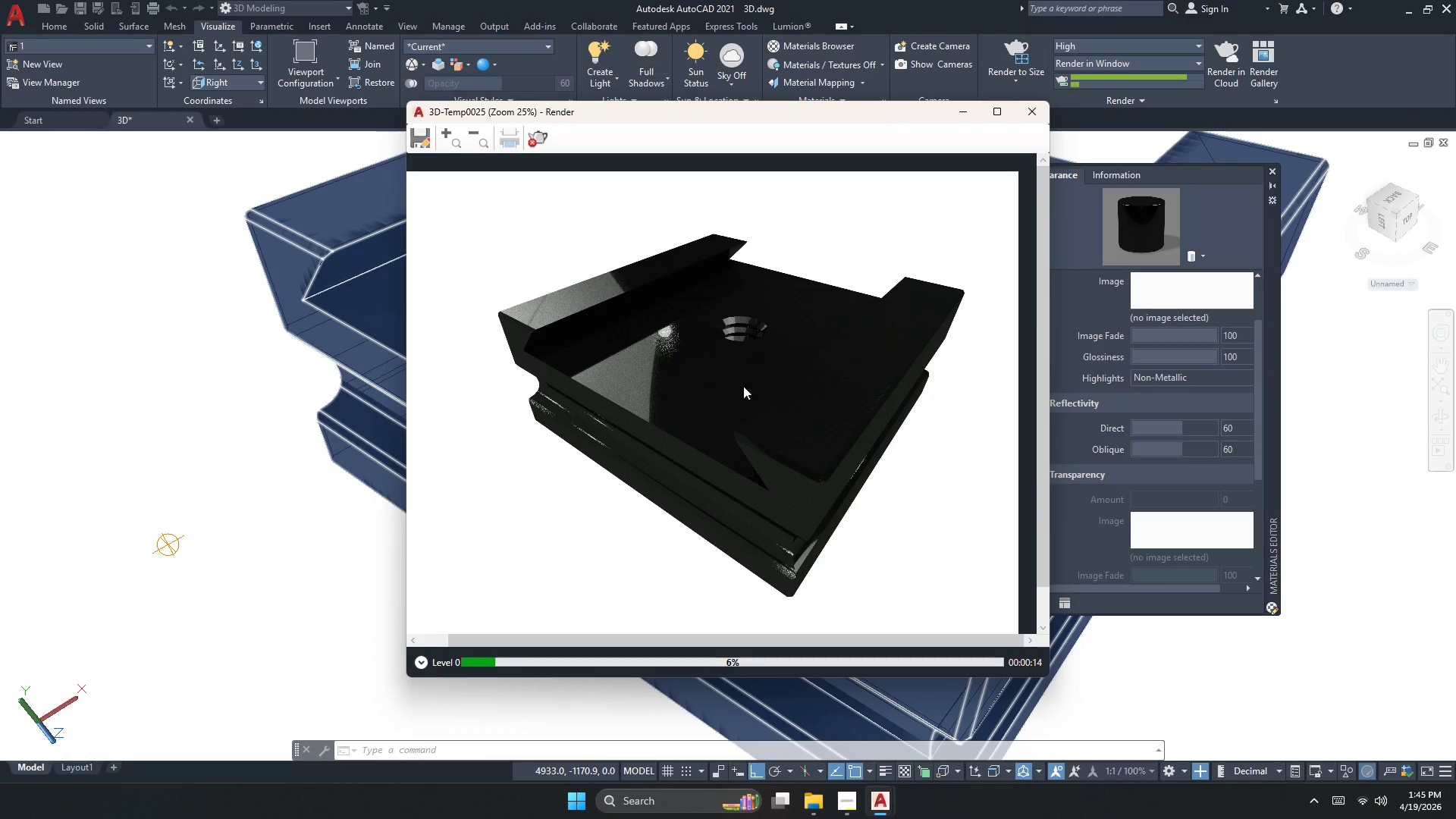 
scroll: coordinate [746, 356], scroll_direction: up, amount: 1.0
 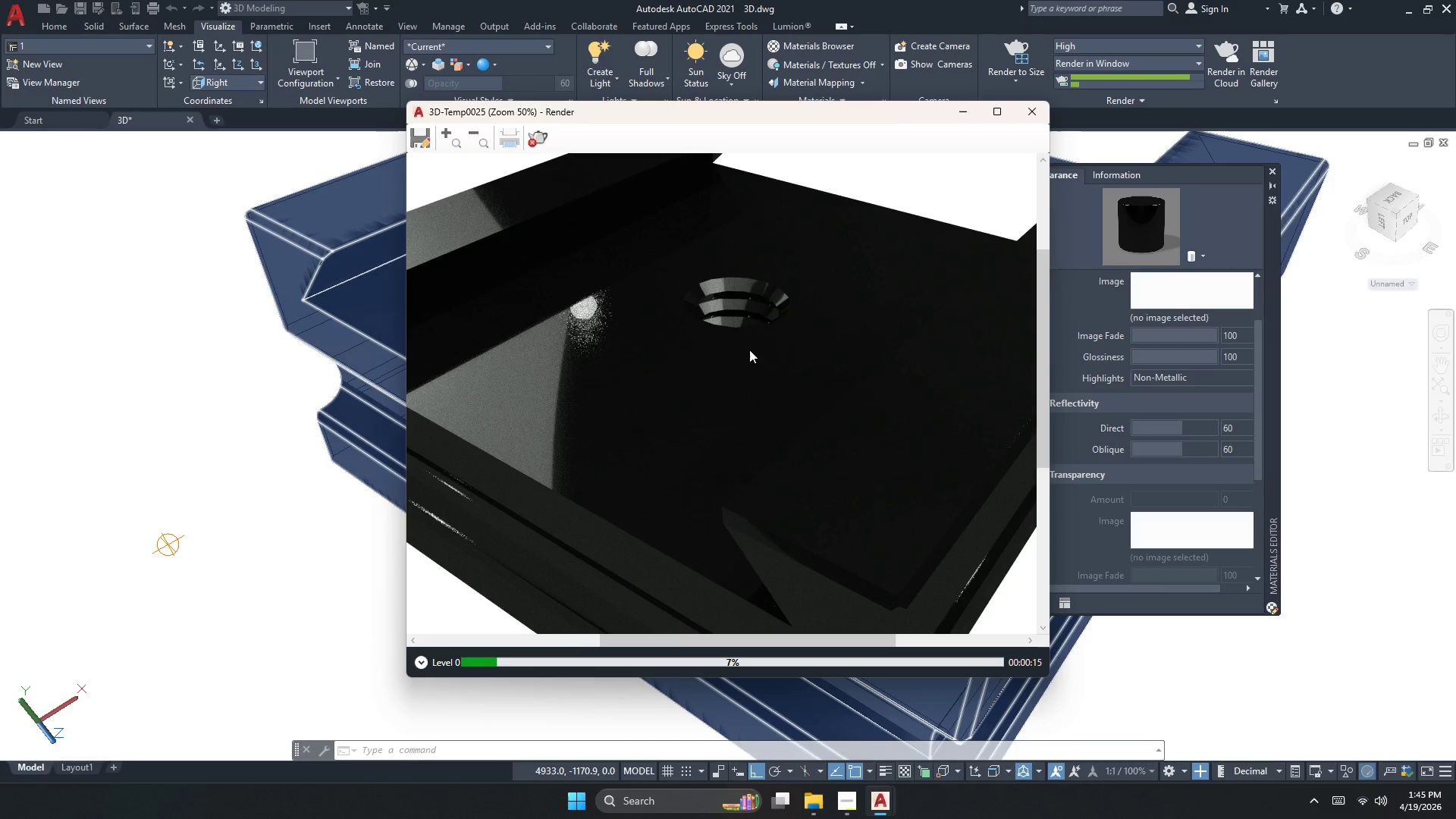 
left_click([545, 140])
 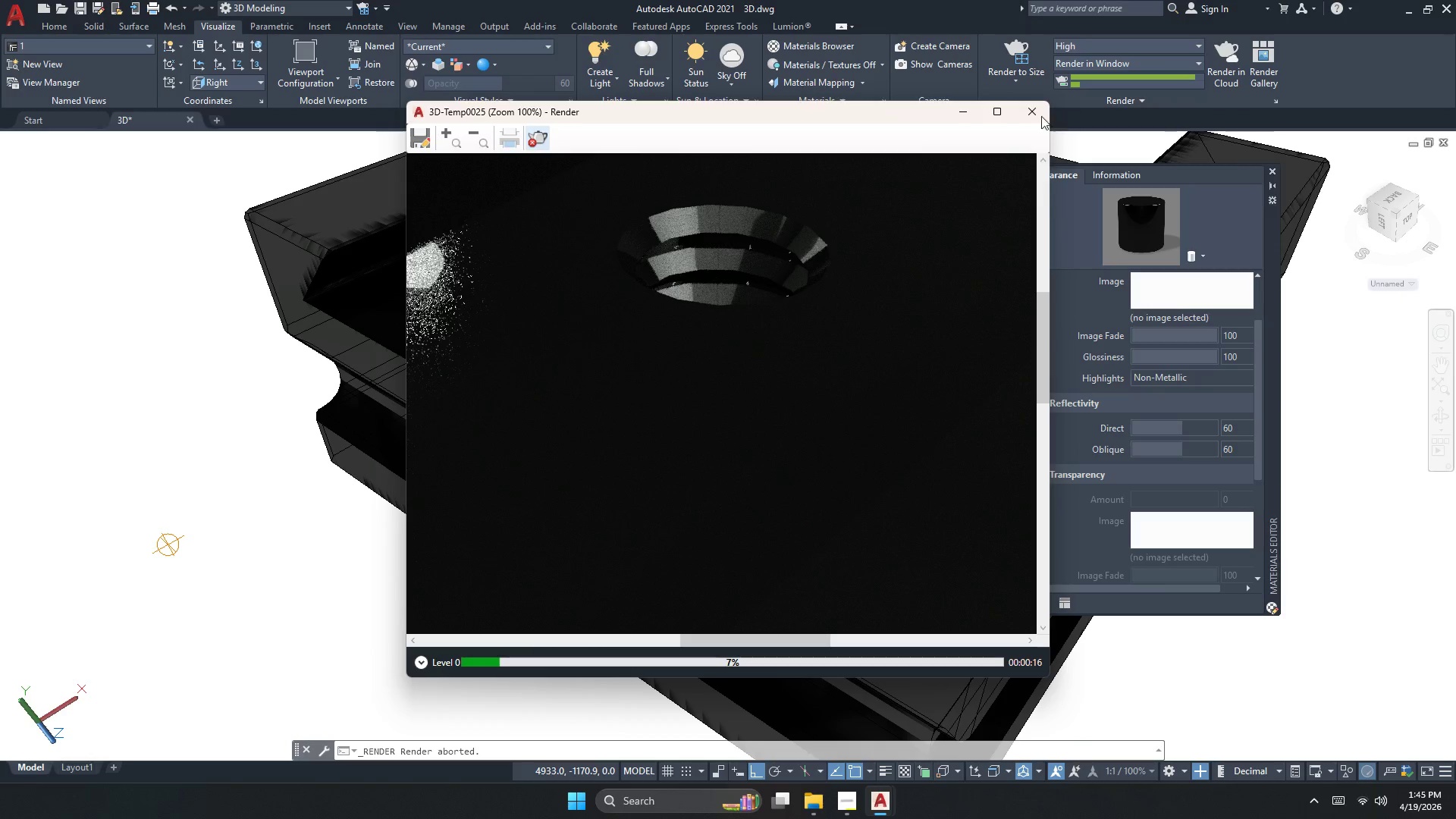 
scroll: coordinate [750, 350], scroll_direction: up, amount: 1.0
 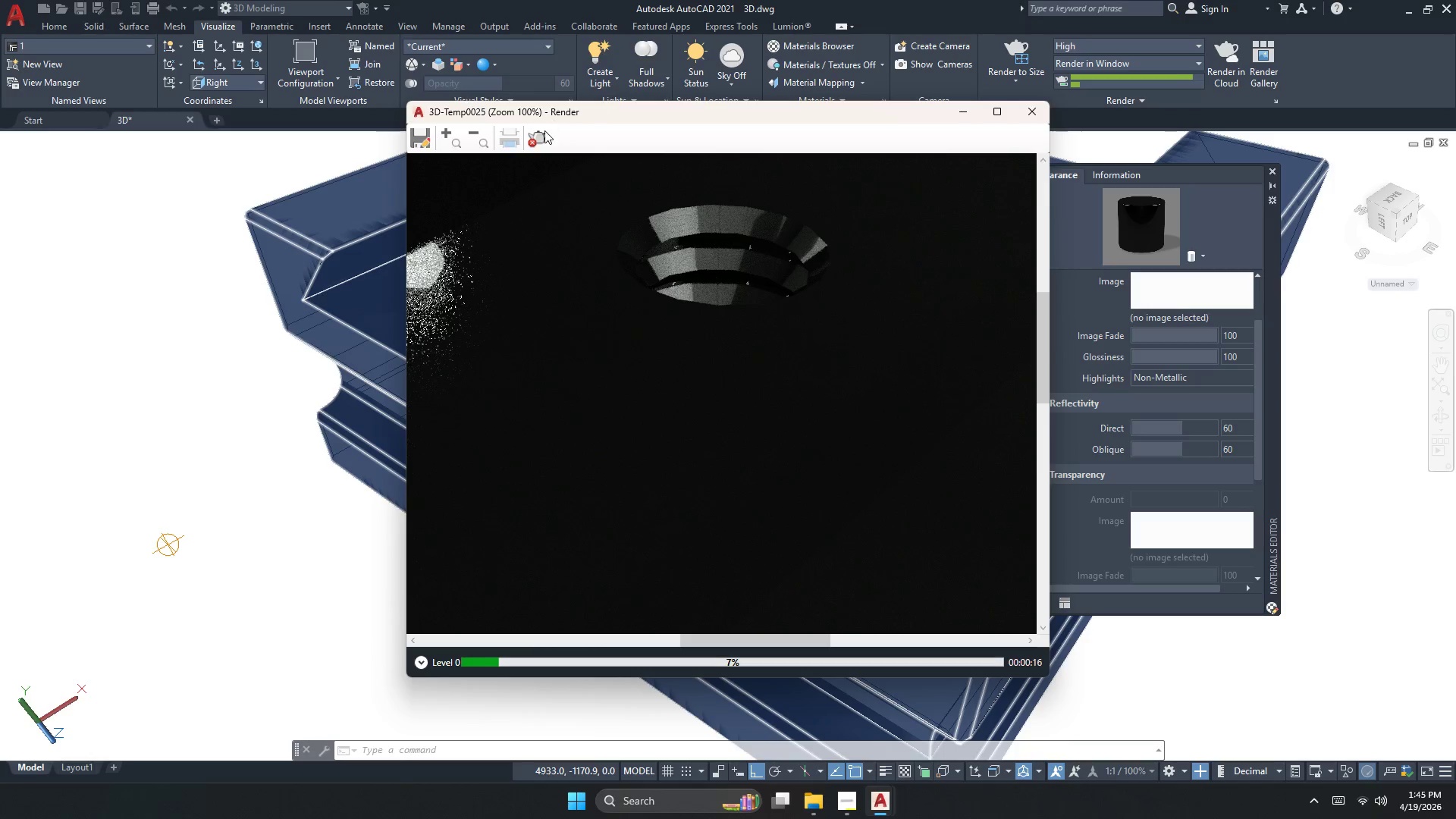 
left_click([1030, 117])
 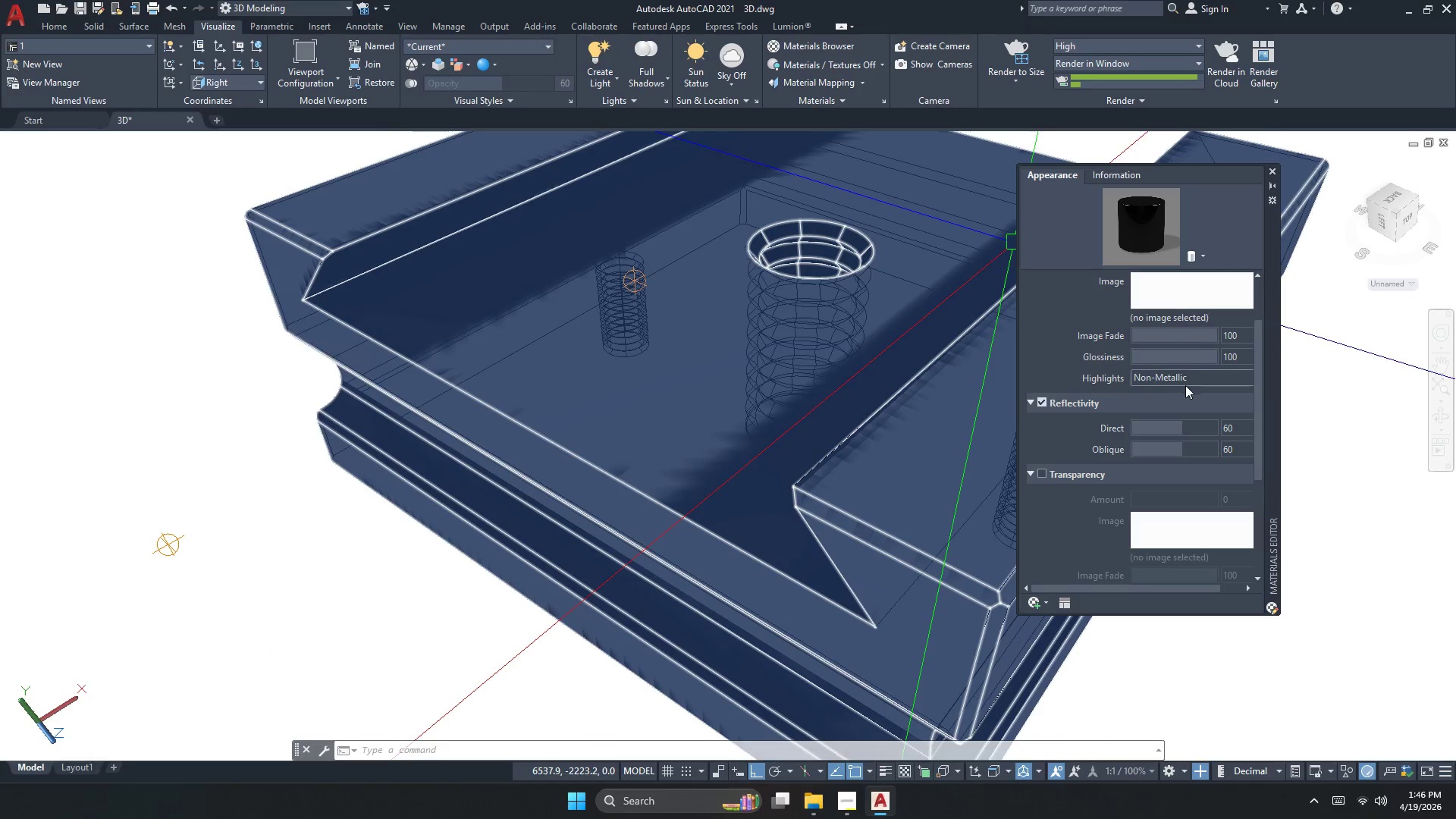 
double_click([1177, 359])
 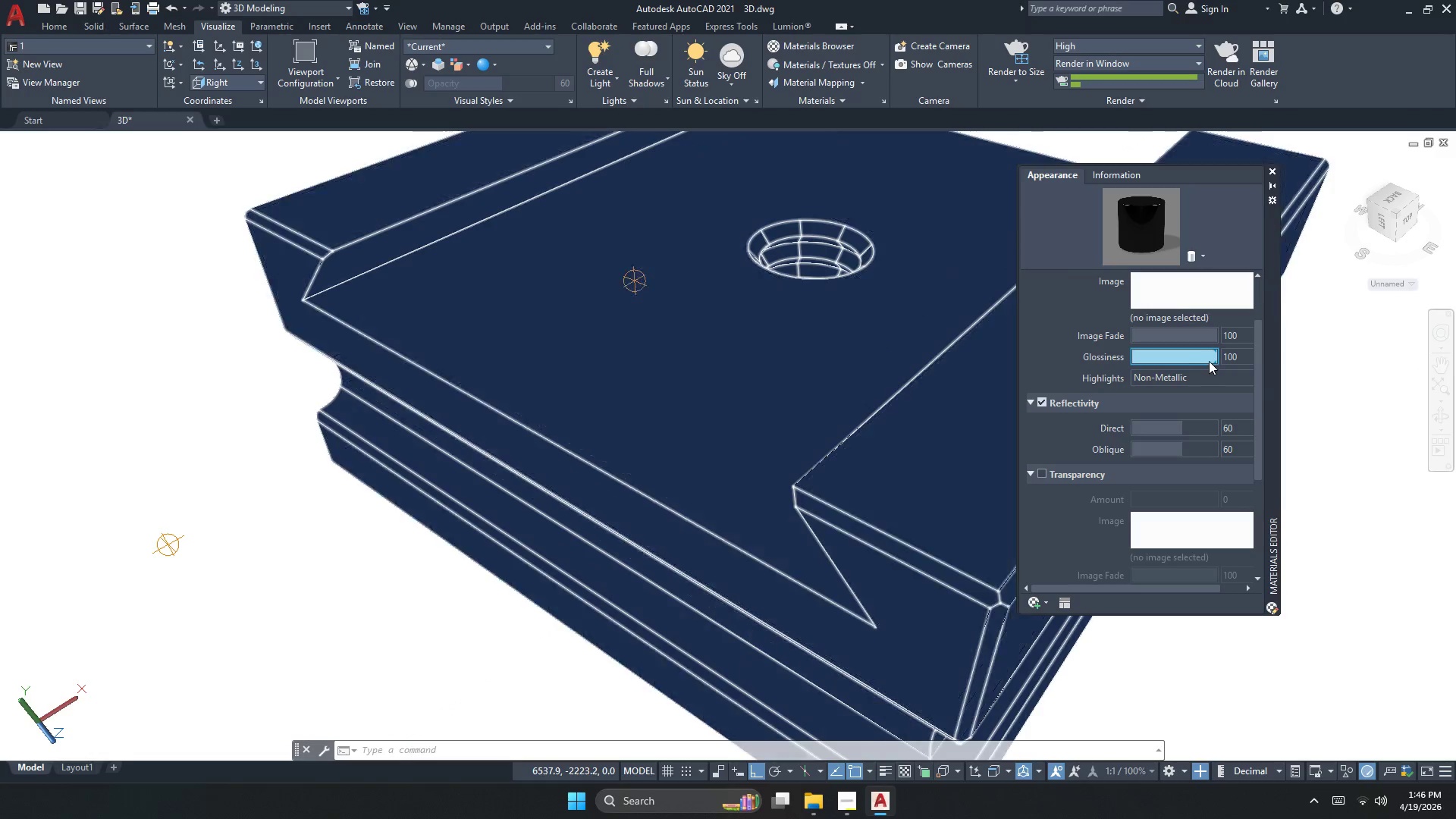 
left_click_drag(start_coordinate=[1212, 360], to_coordinate=[1177, 369])
 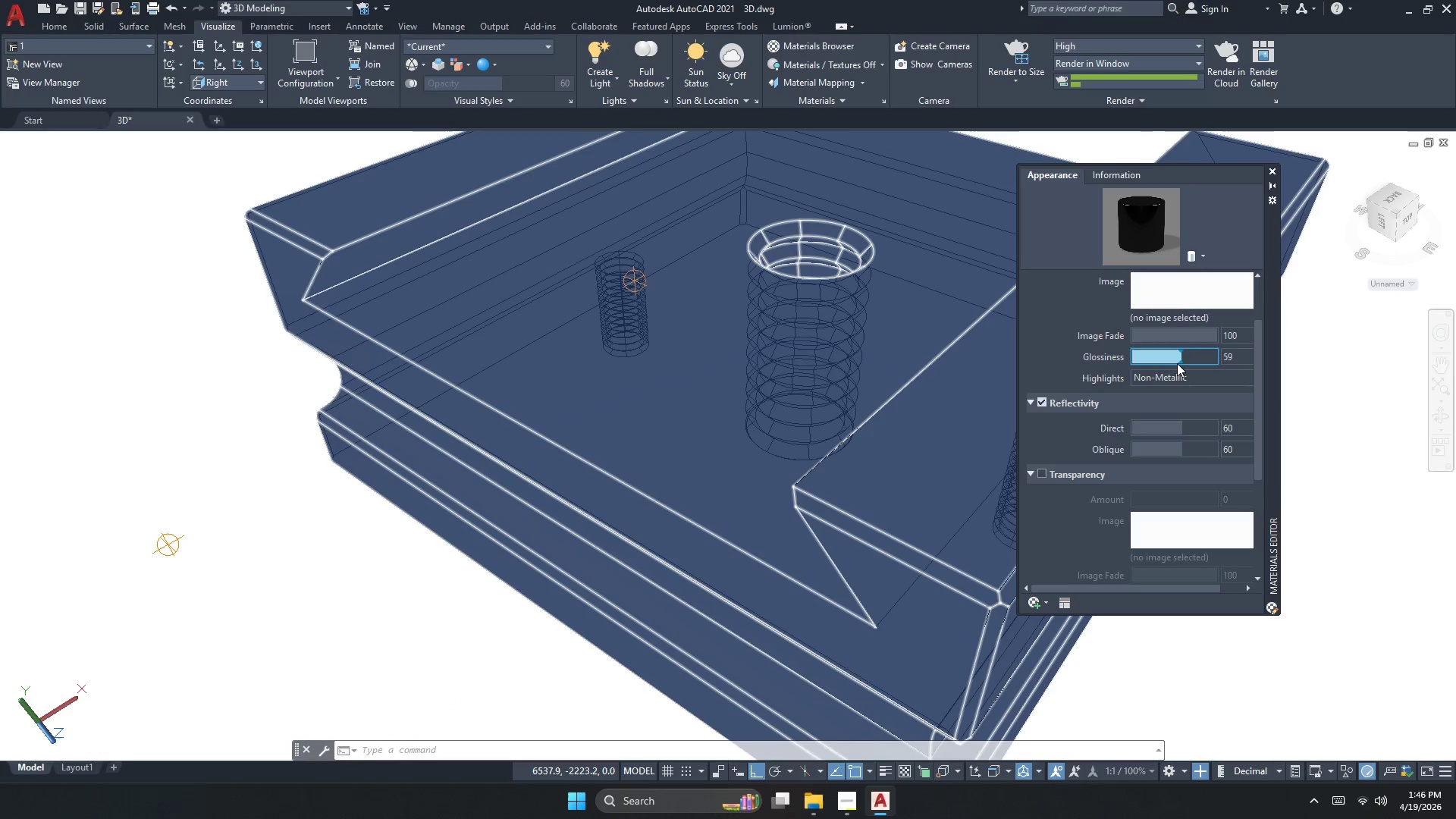 
left_click_drag(start_coordinate=[1181, 360], to_coordinate=[1178, 364])
 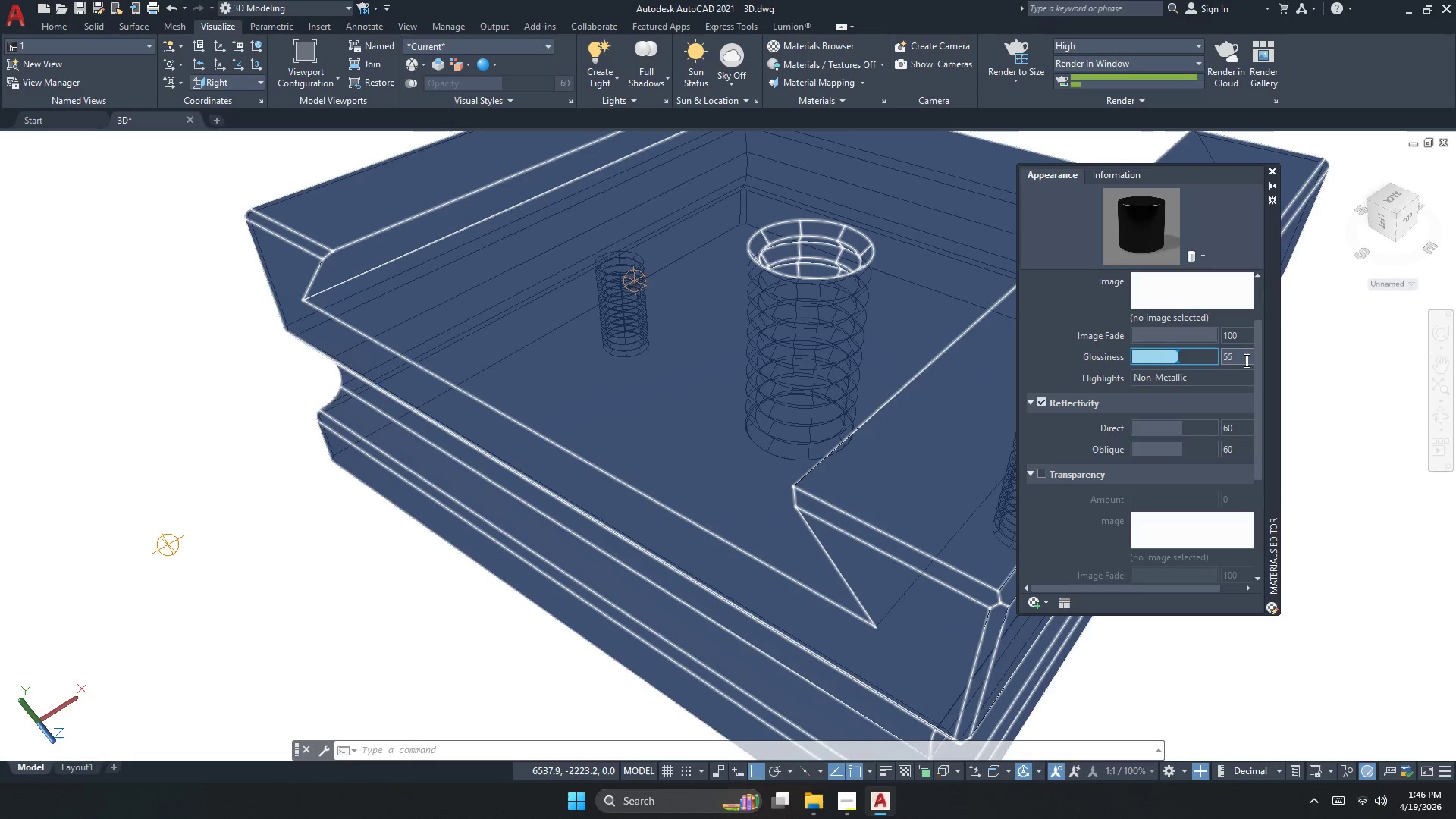 
left_click([1245, 360])
 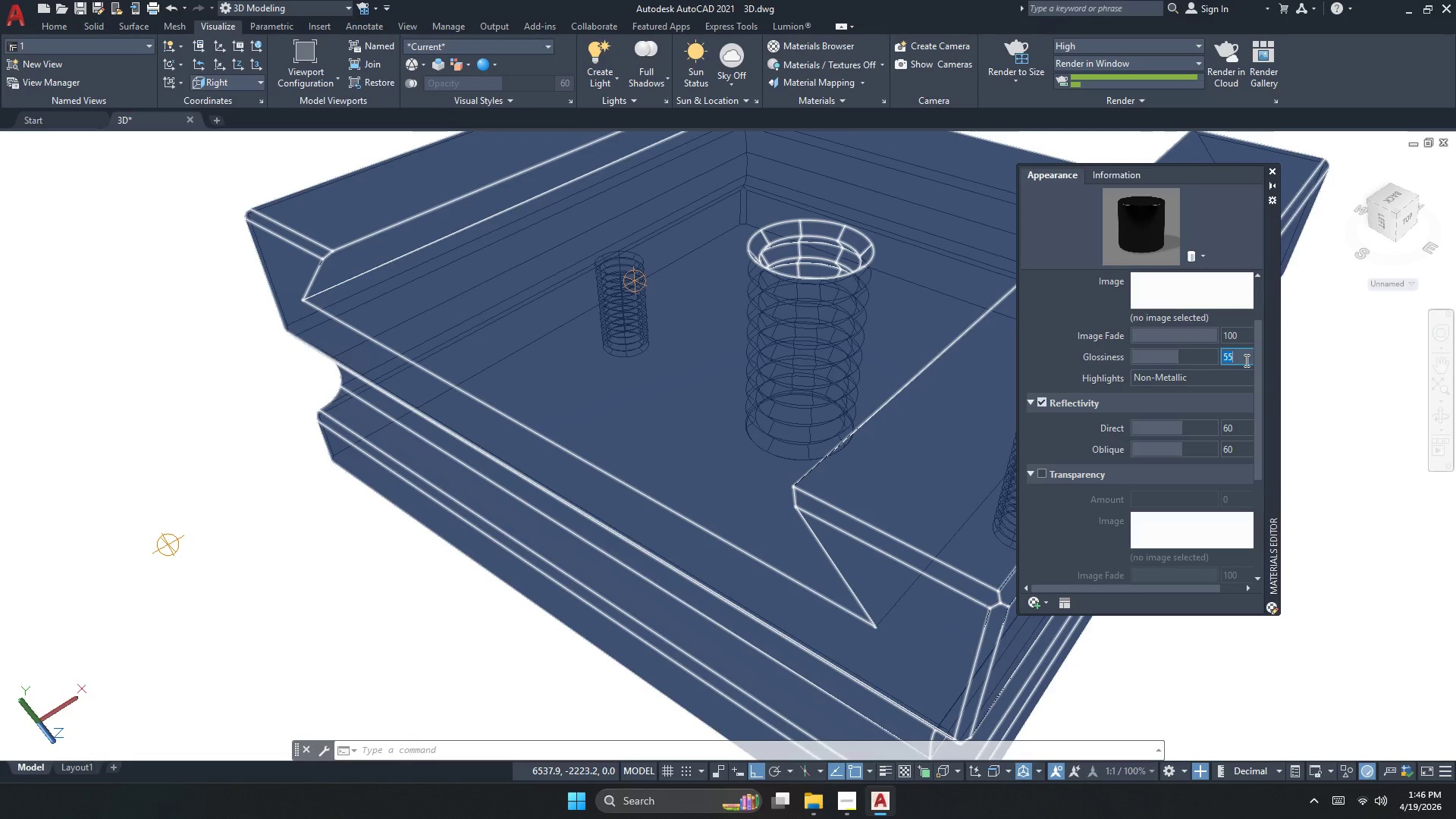 
double_click([1245, 359])
 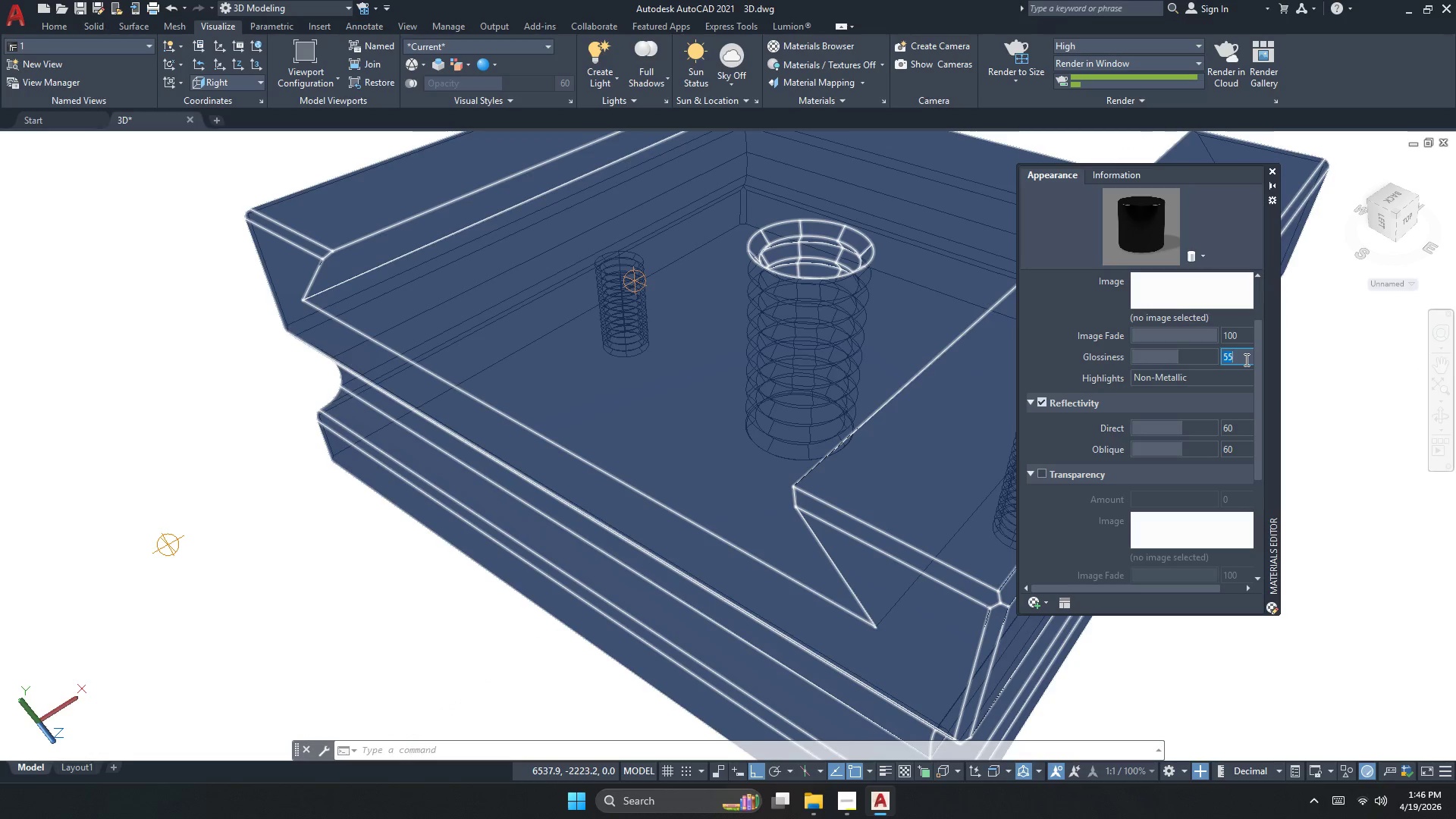 
key(Numpad5)
 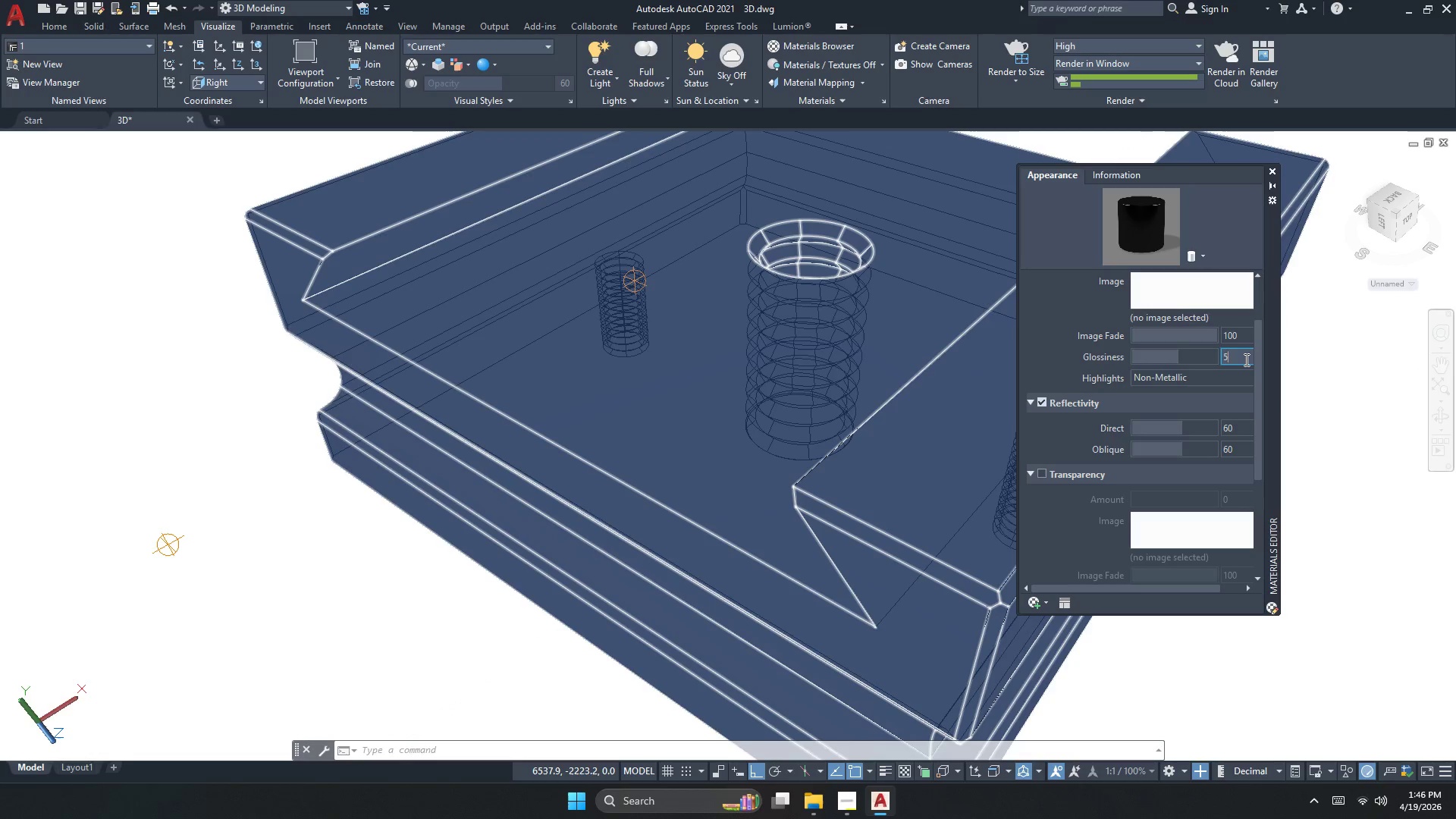 
key(Numpad0)
 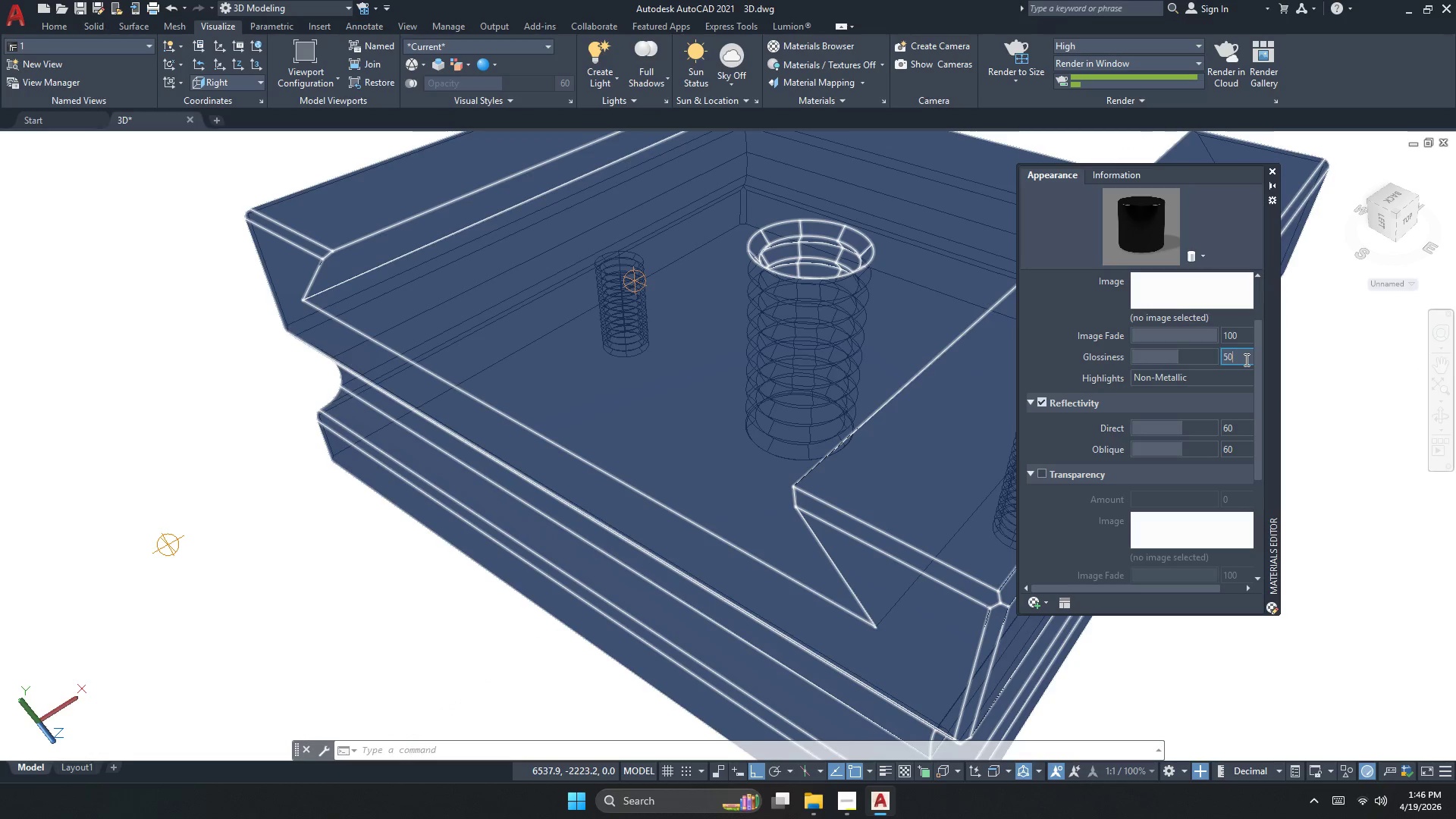 
key(NumpadEnter)
 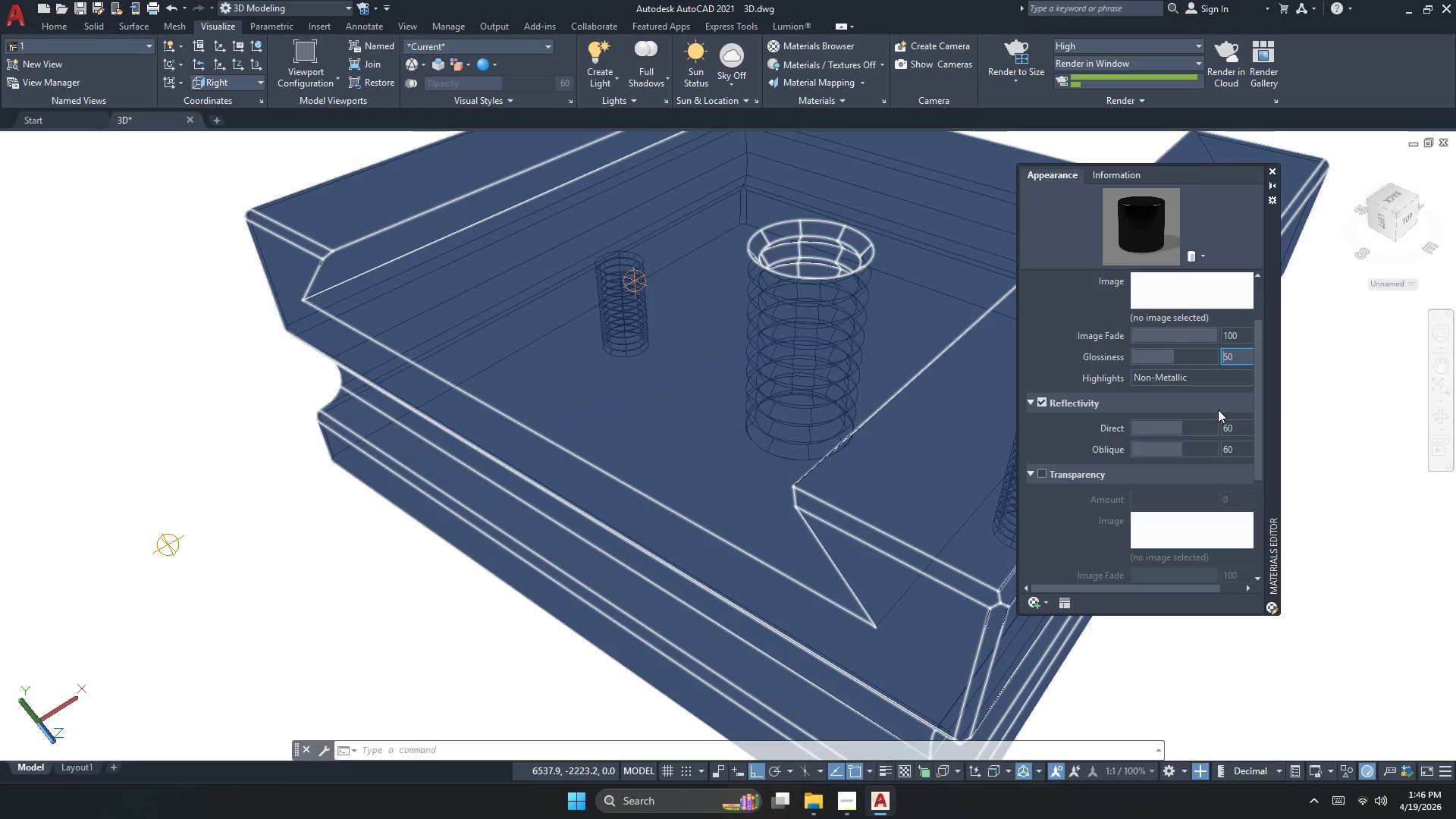 
wait(5.28)
 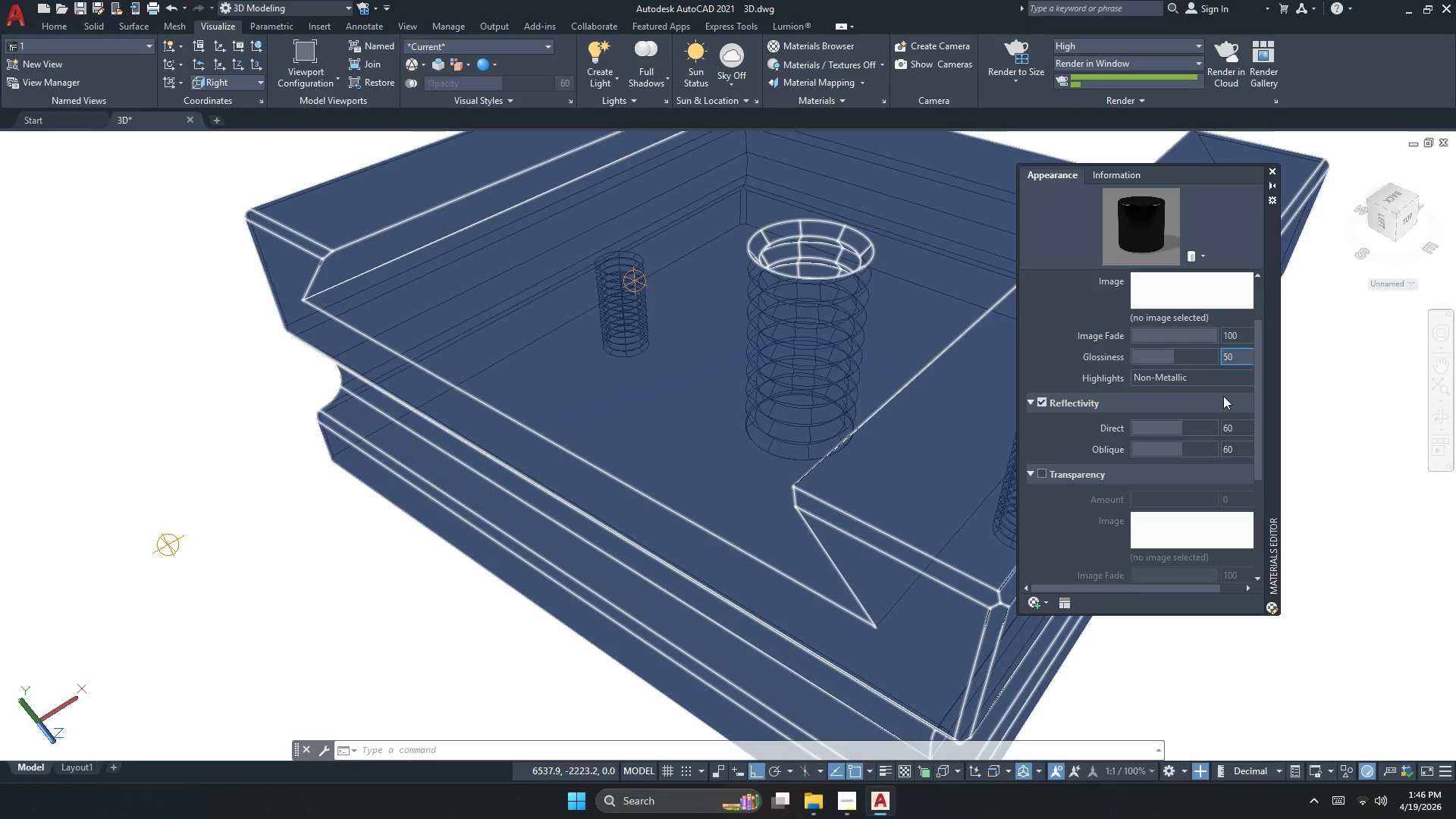 
left_click([1210, 426])
 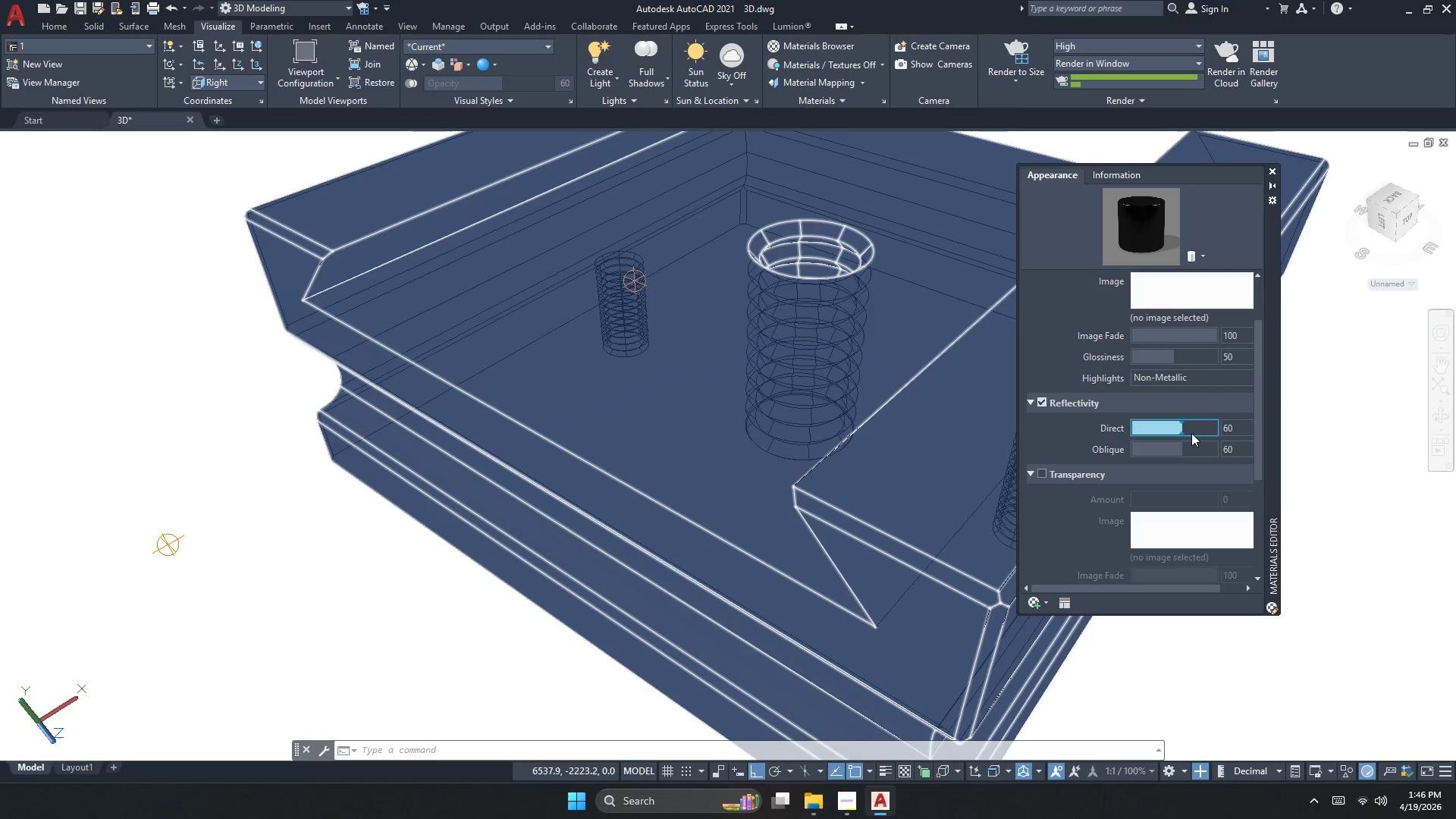 
left_click_drag(start_coordinate=[1186, 431], to_coordinate=[1227, 431])
 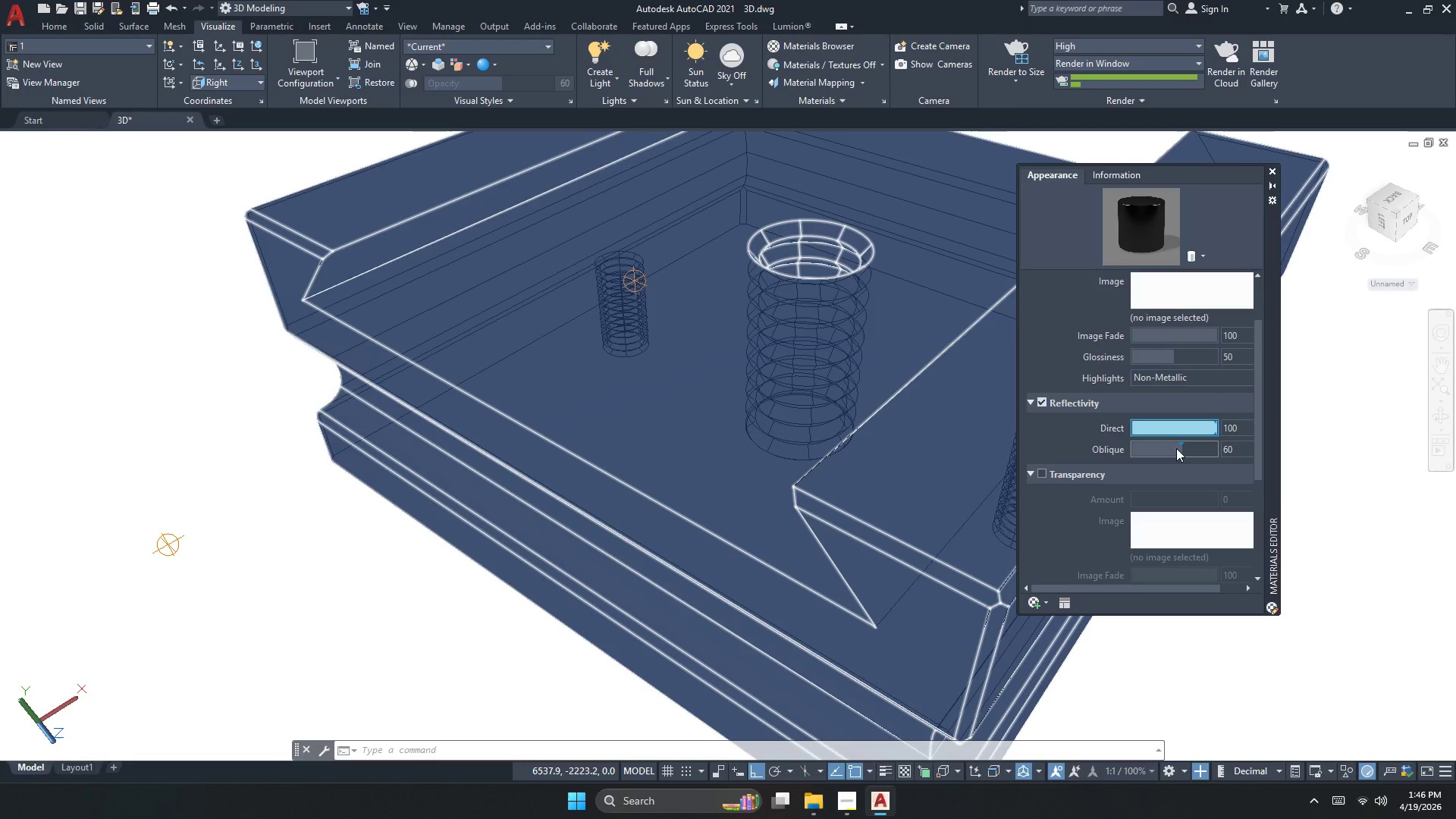 
left_click_drag(start_coordinate=[1182, 449], to_coordinate=[1225, 454])
 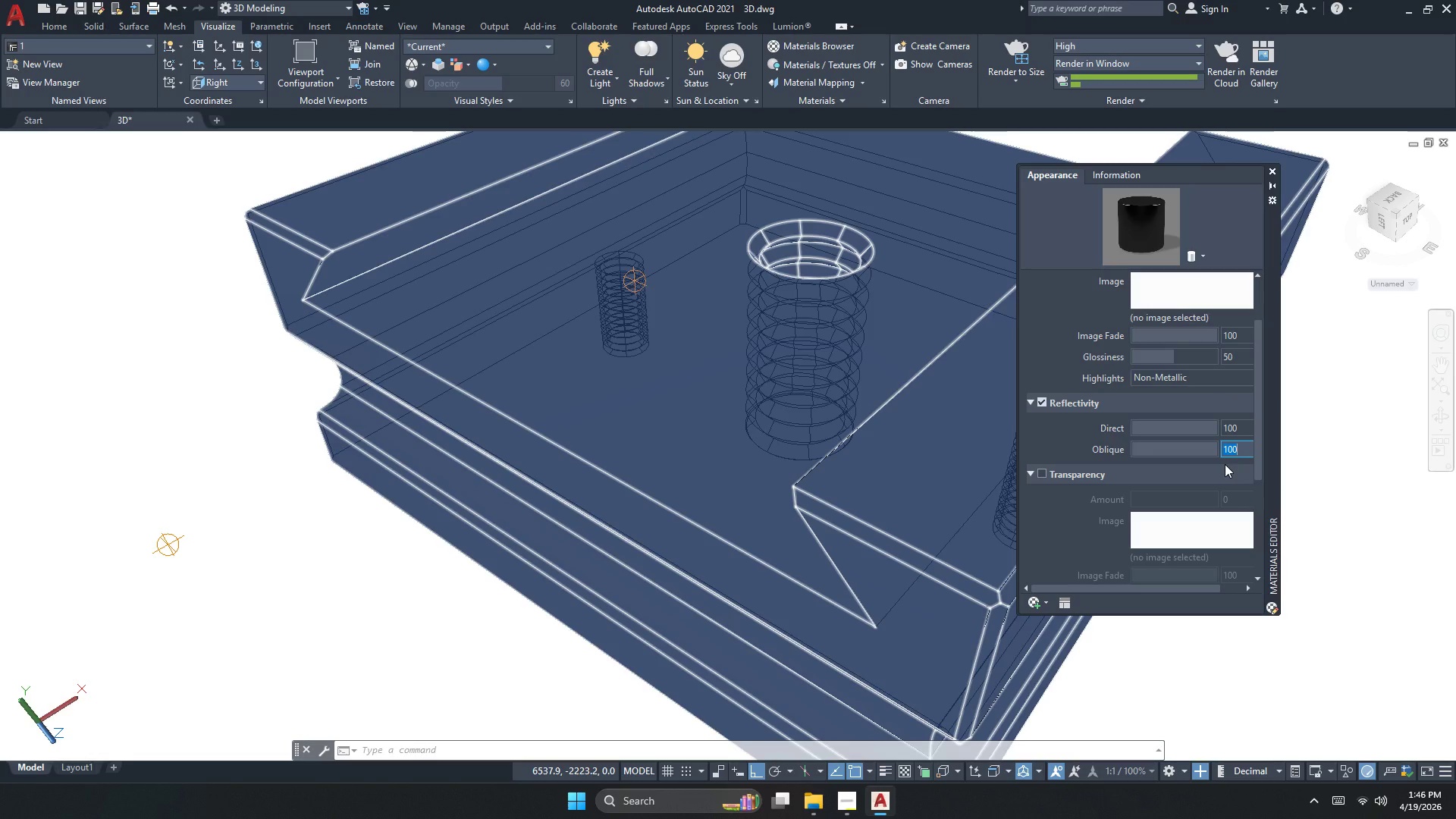 
left_click([1225, 454])
 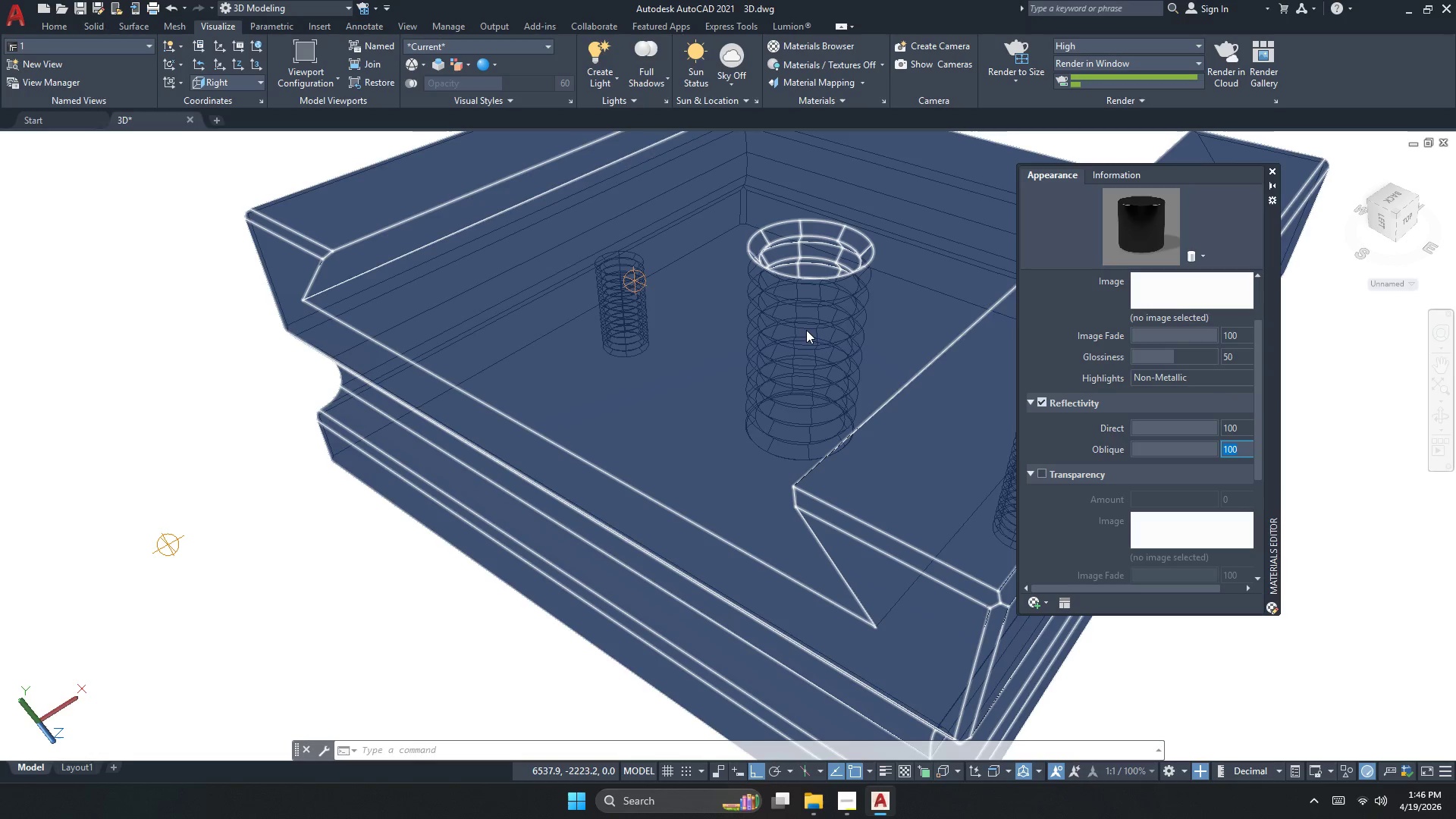 
left_click([892, 227])
 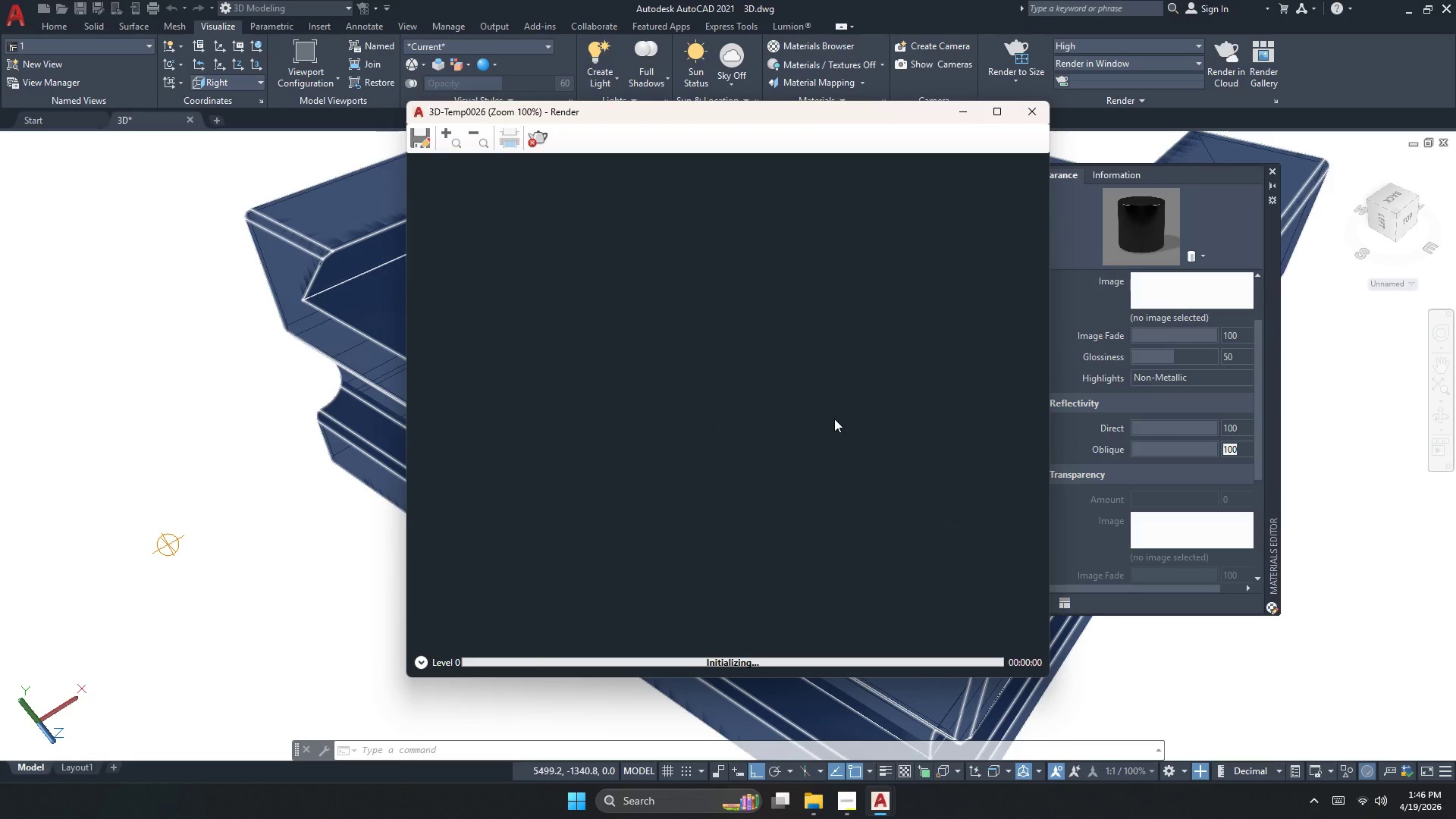 
wait(5.11)
 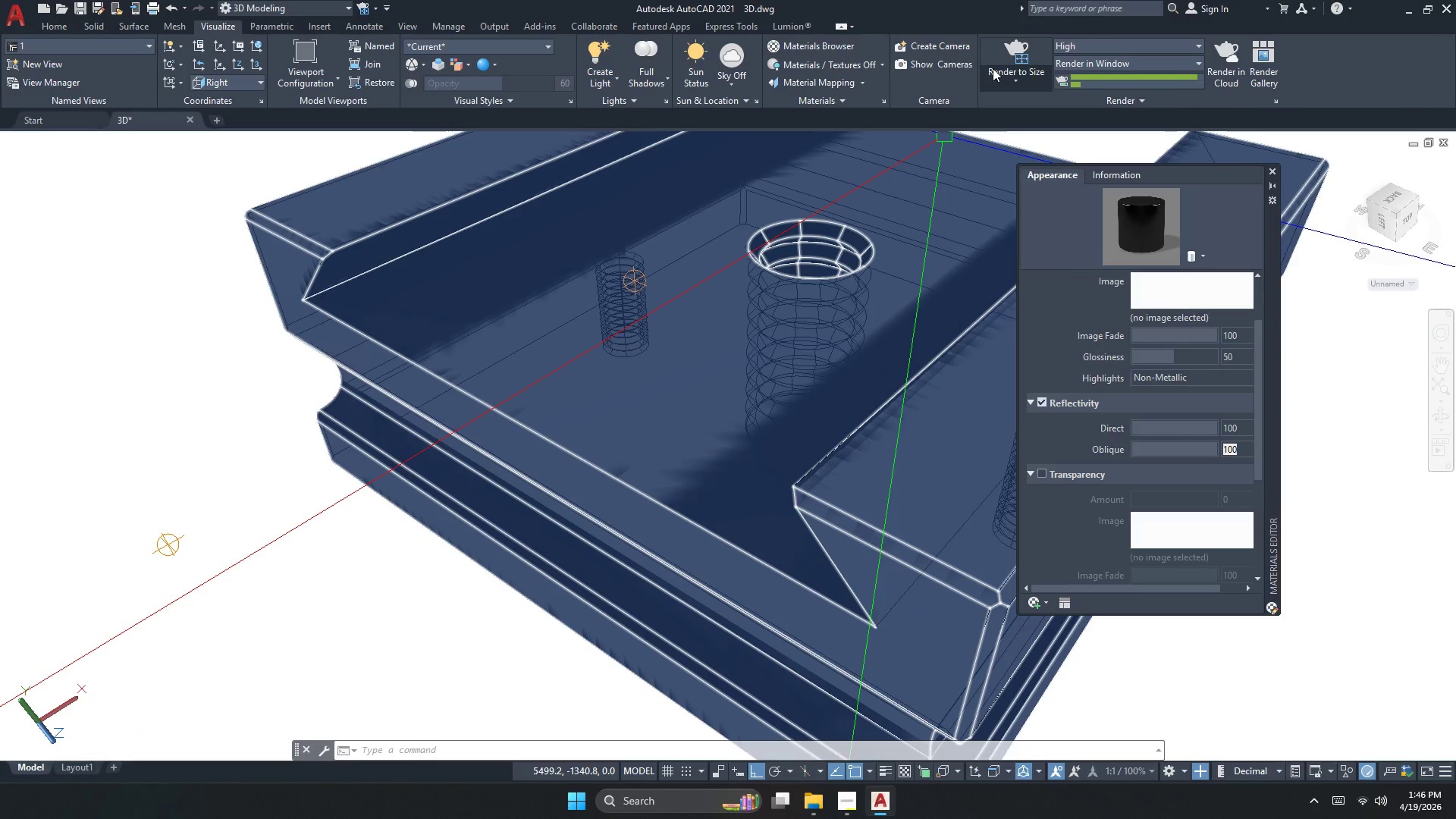 
scroll: coordinate [698, 303], scroll_direction: up, amount: 2.0
 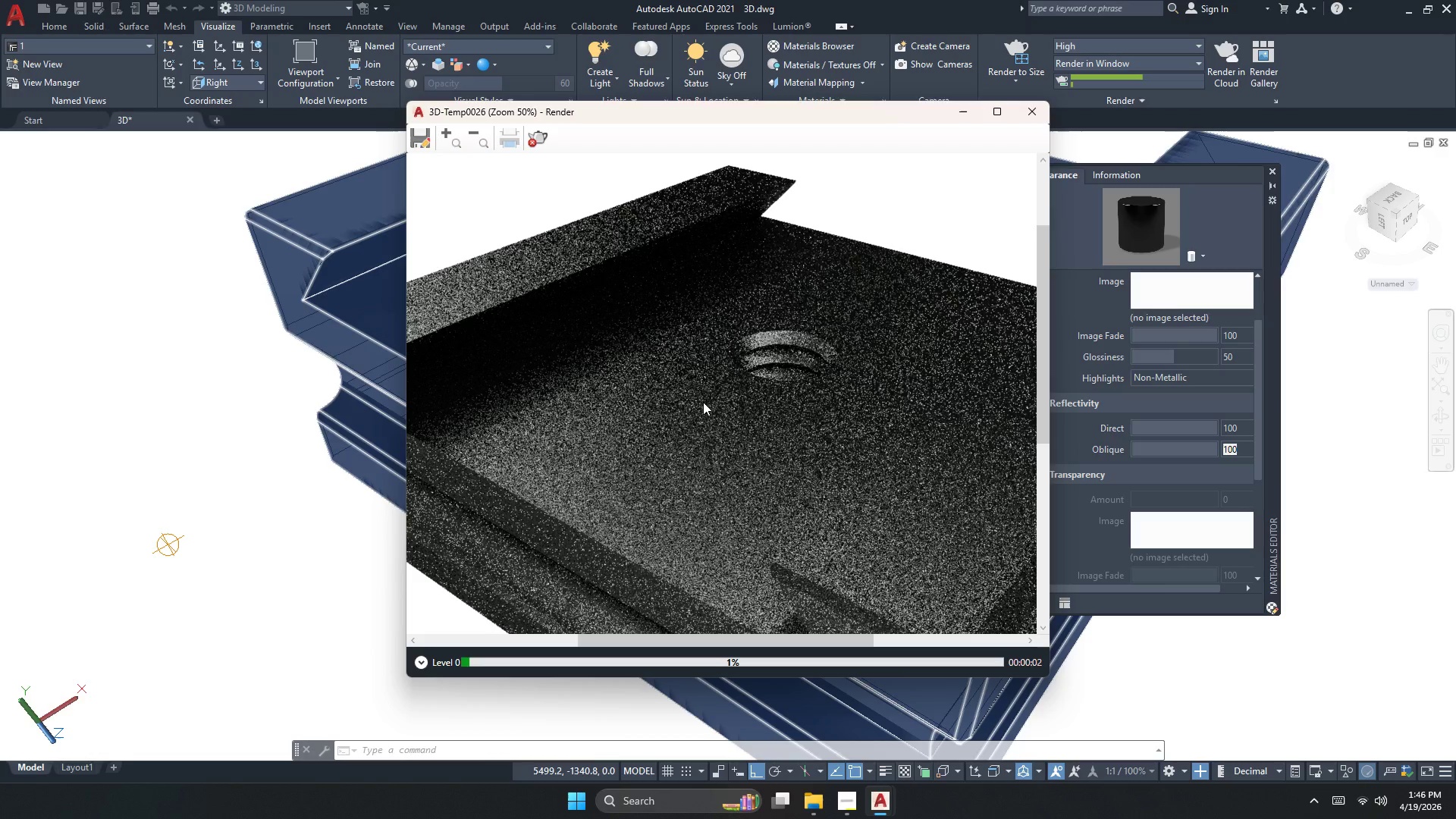 
scroll: coordinate [706, 421], scroll_direction: down, amount: 1.0
 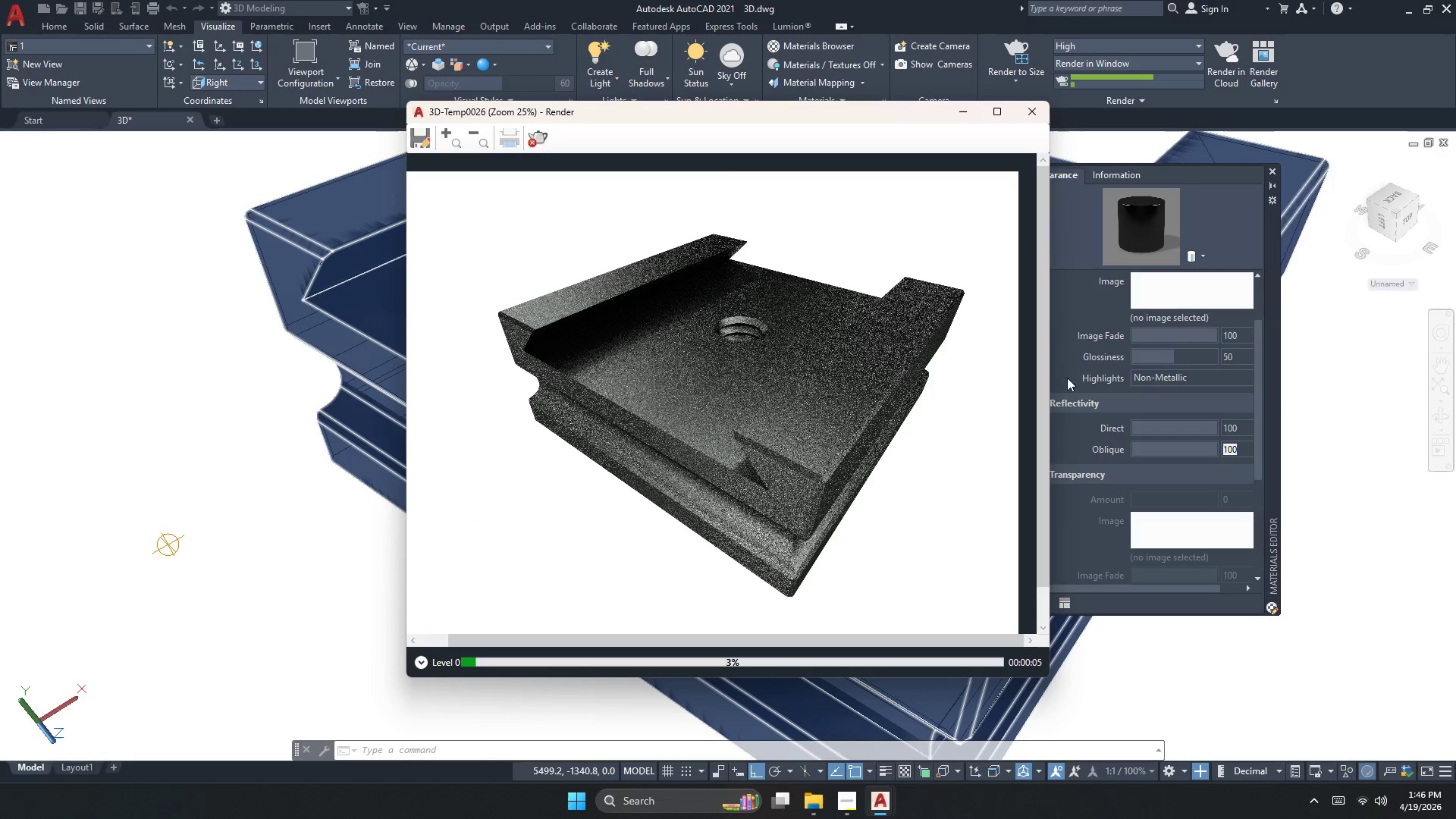 
left_click([1073, 443])
 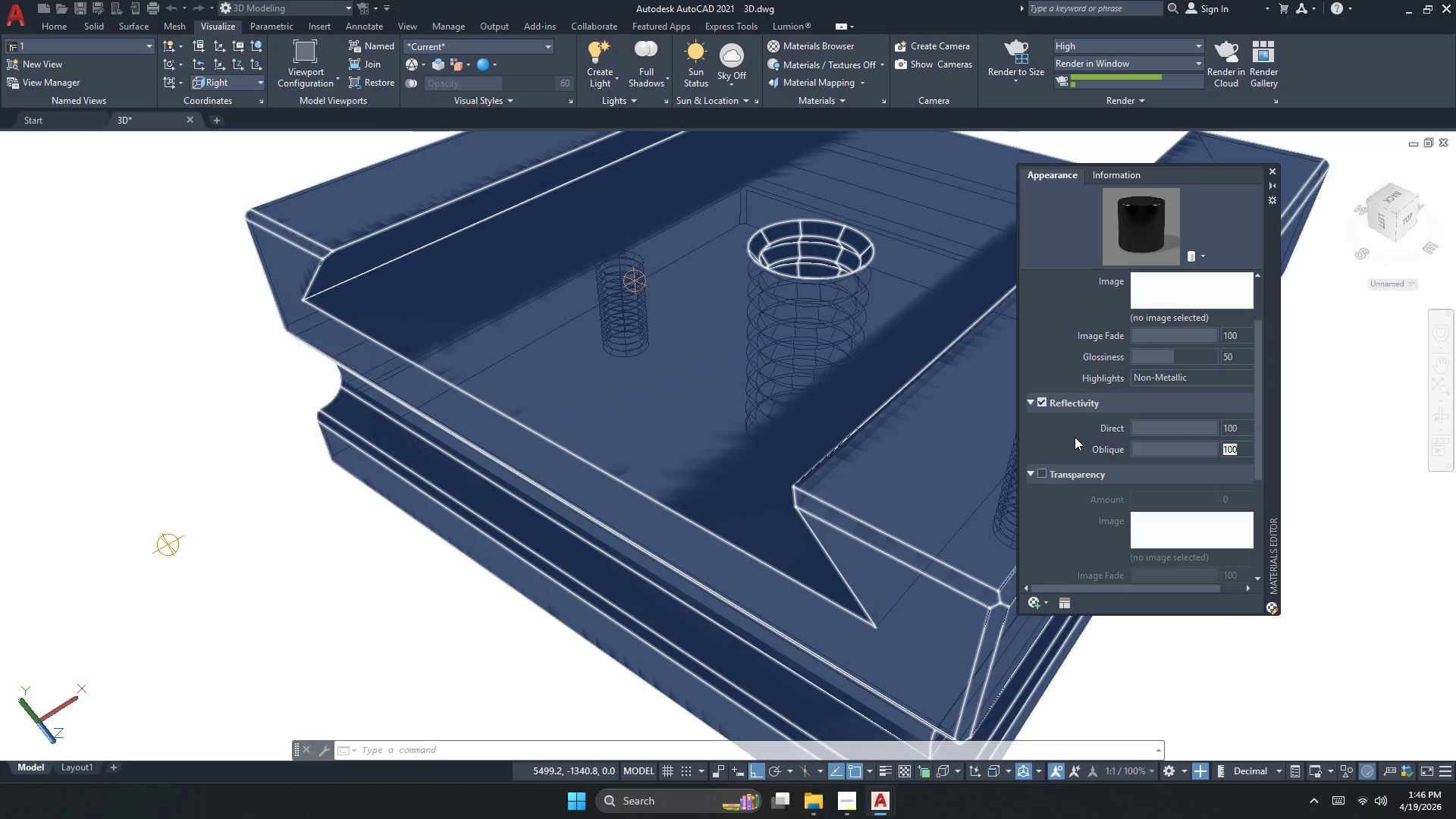 
left_click([832, 404])
 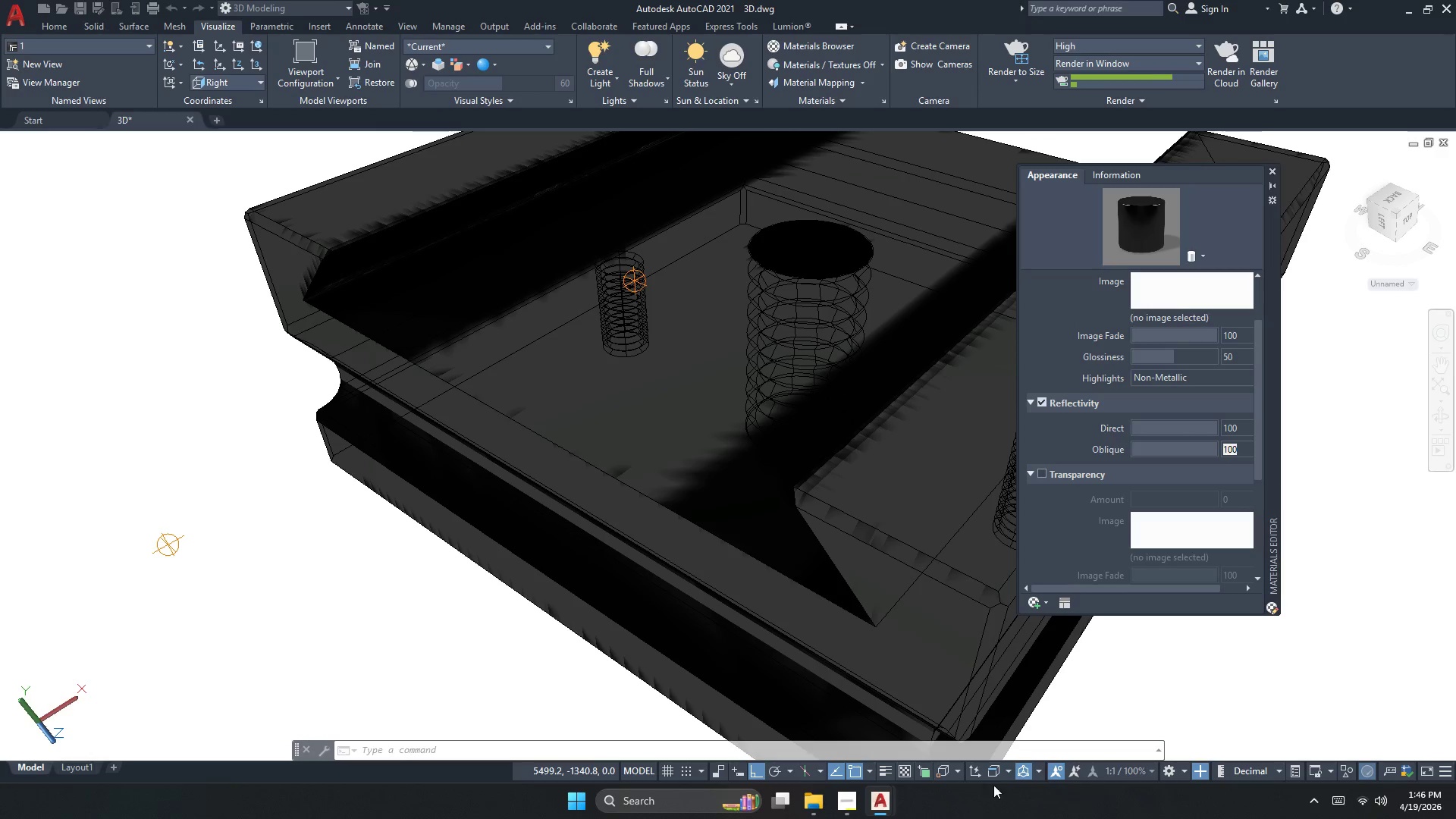 
left_click_drag(start_coordinate=[887, 811], to_coordinate=[893, 811])
 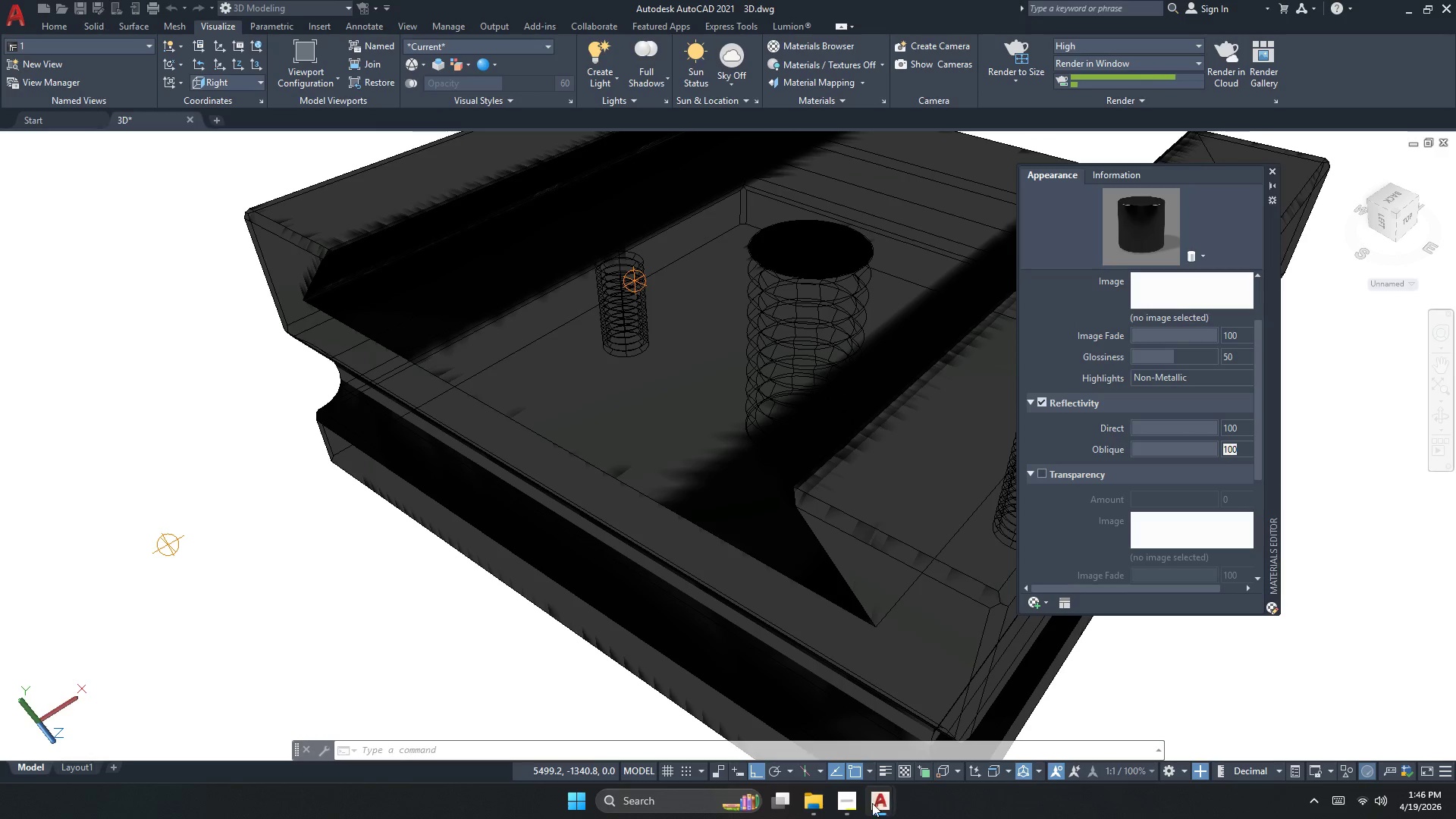 
left_click([872, 803])
 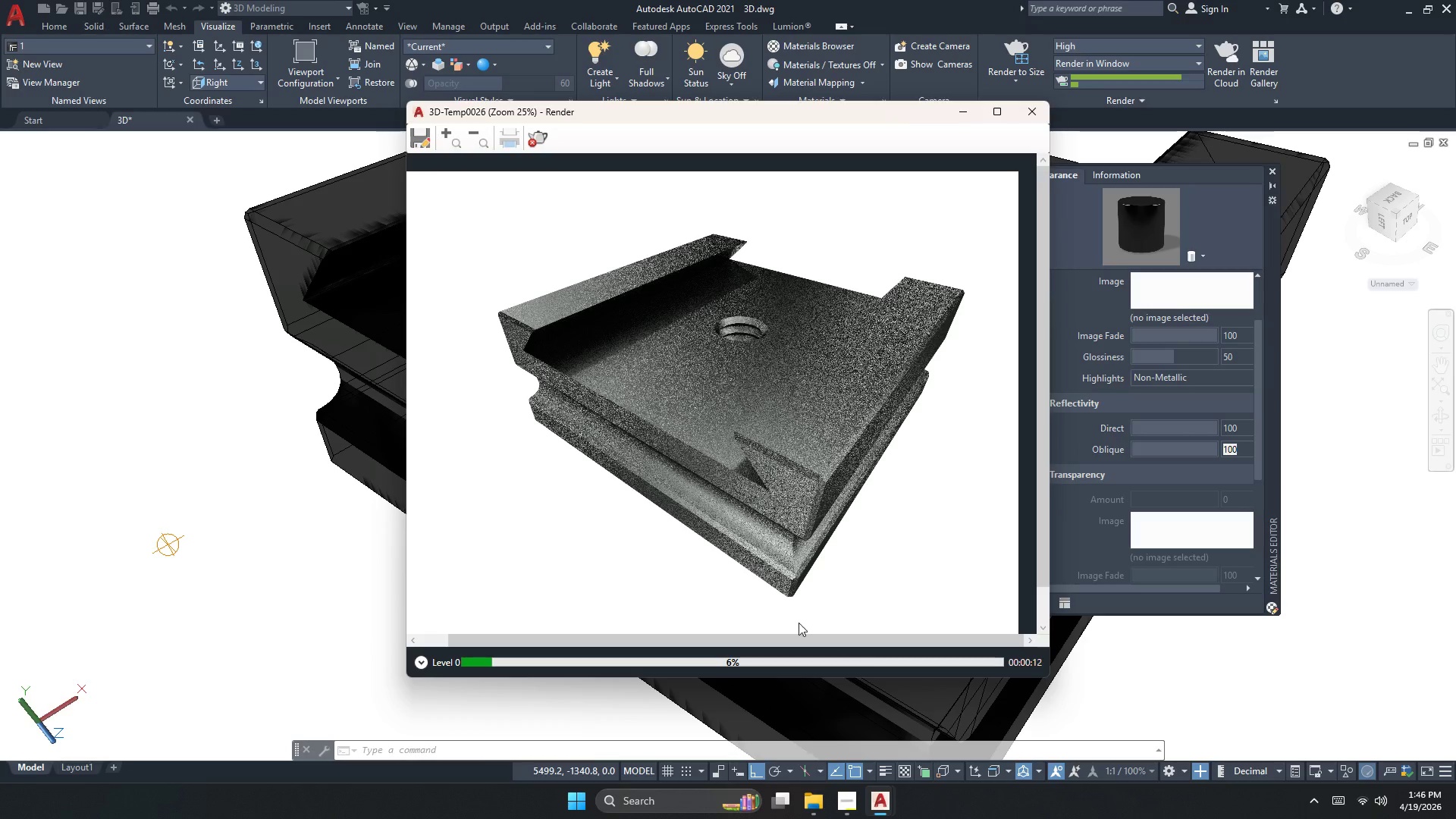 
scroll: coordinate [729, 417], scroll_direction: up, amount: 1.0
 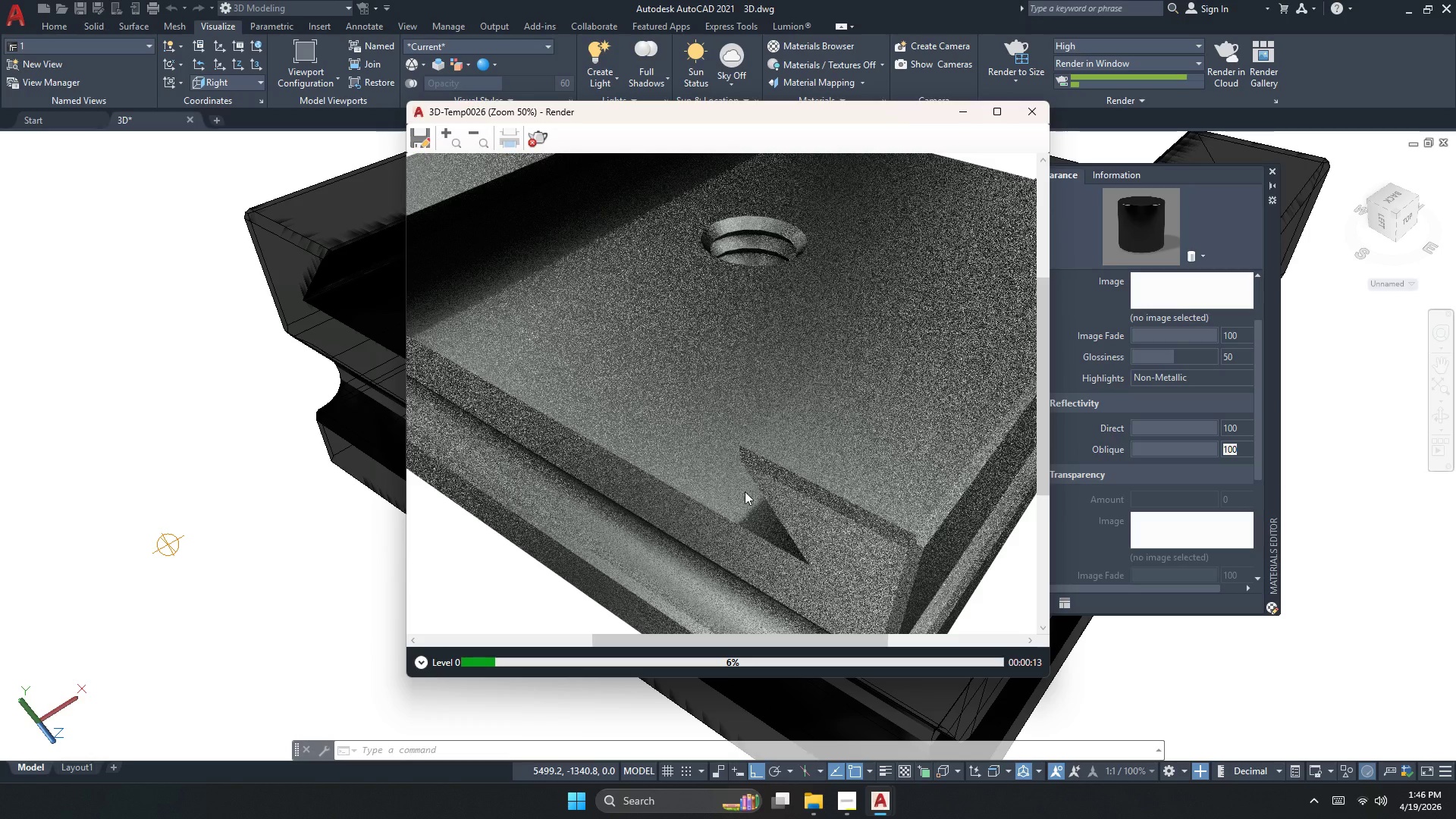 
scroll: coordinate [766, 538], scroll_direction: down, amount: 1.0
 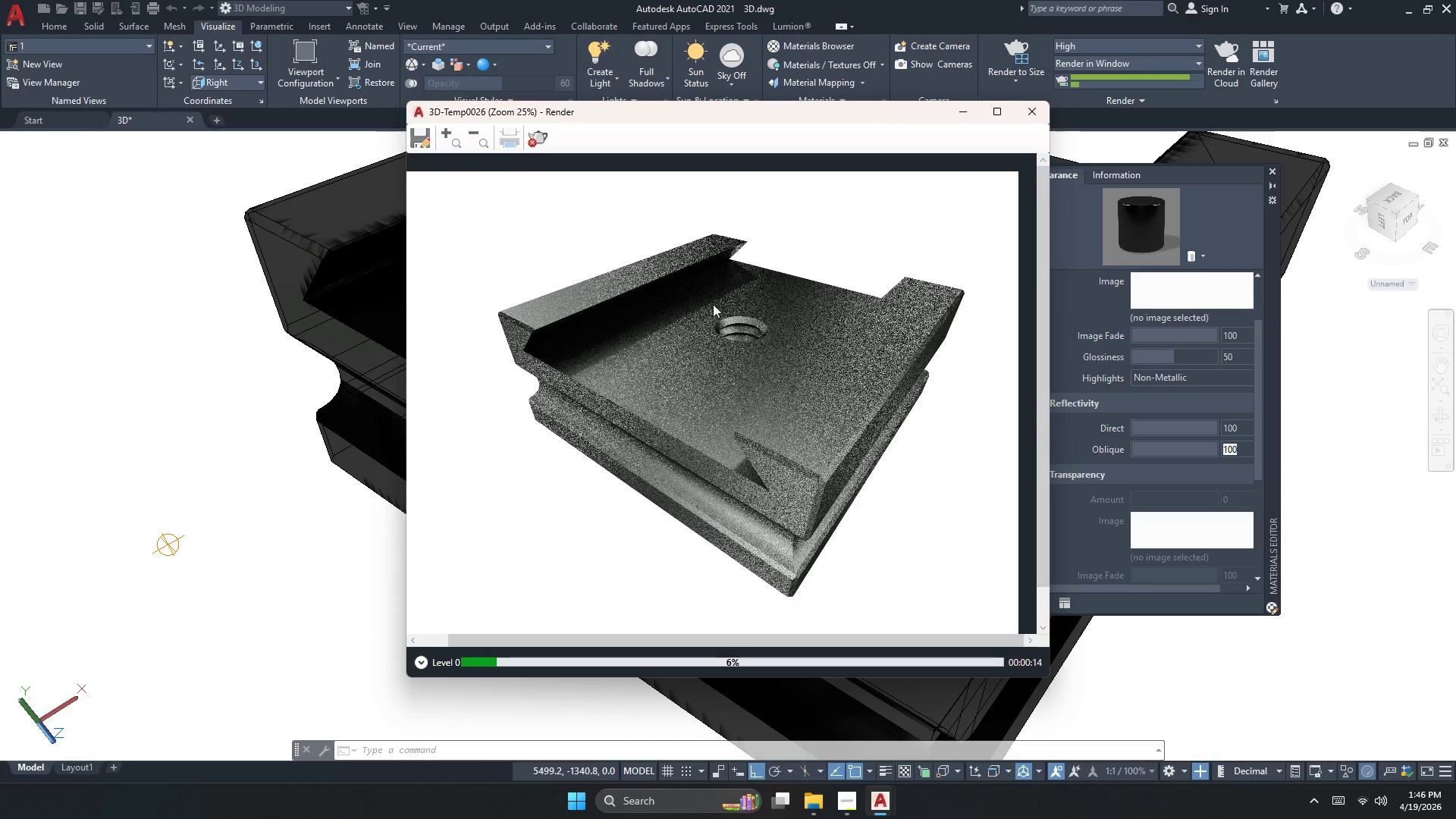 
scroll: coordinate [713, 304], scroll_direction: up, amount: 1.0
 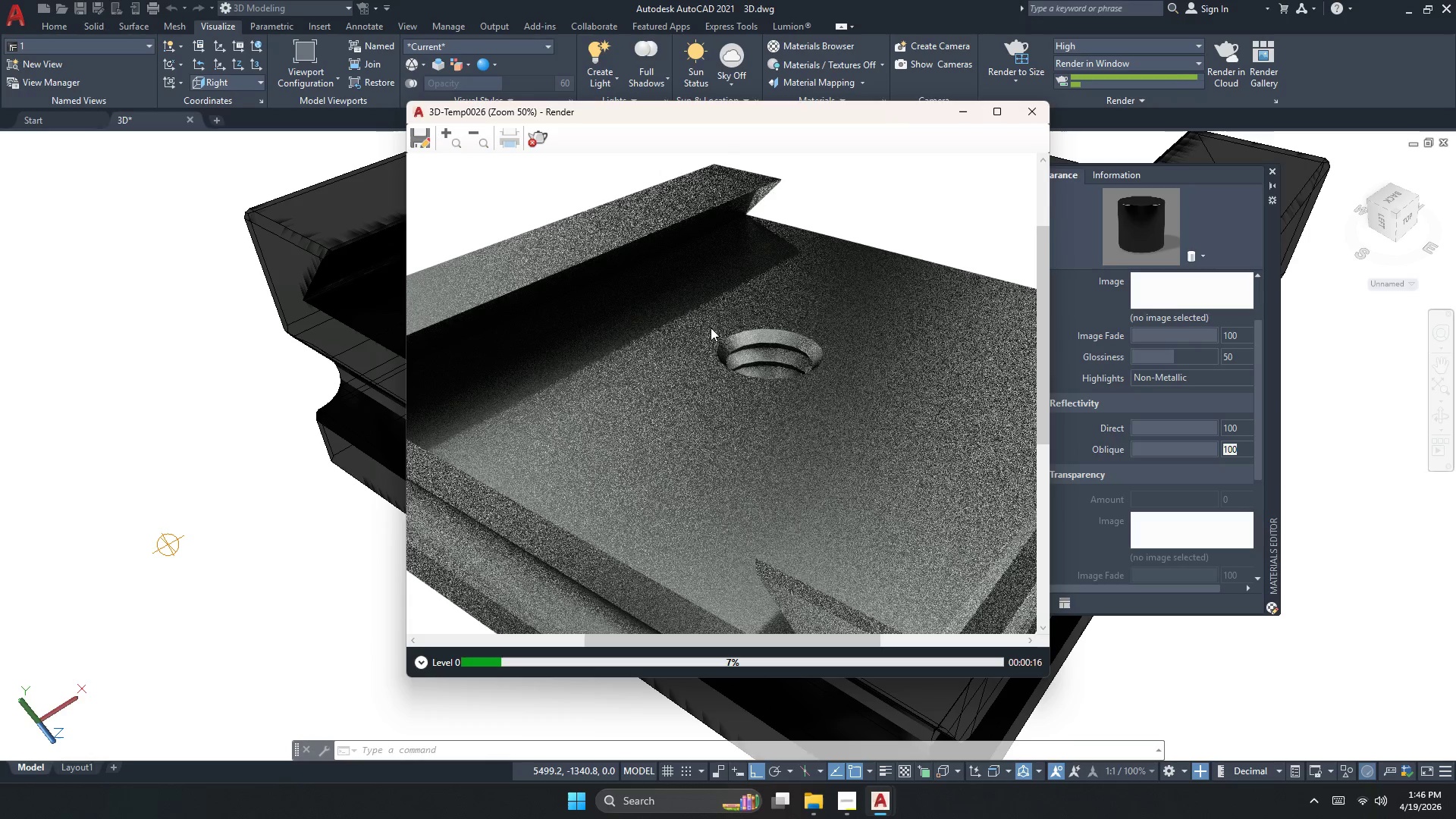 
scroll: coordinate [770, 425], scroll_direction: down, amount: 1.0
 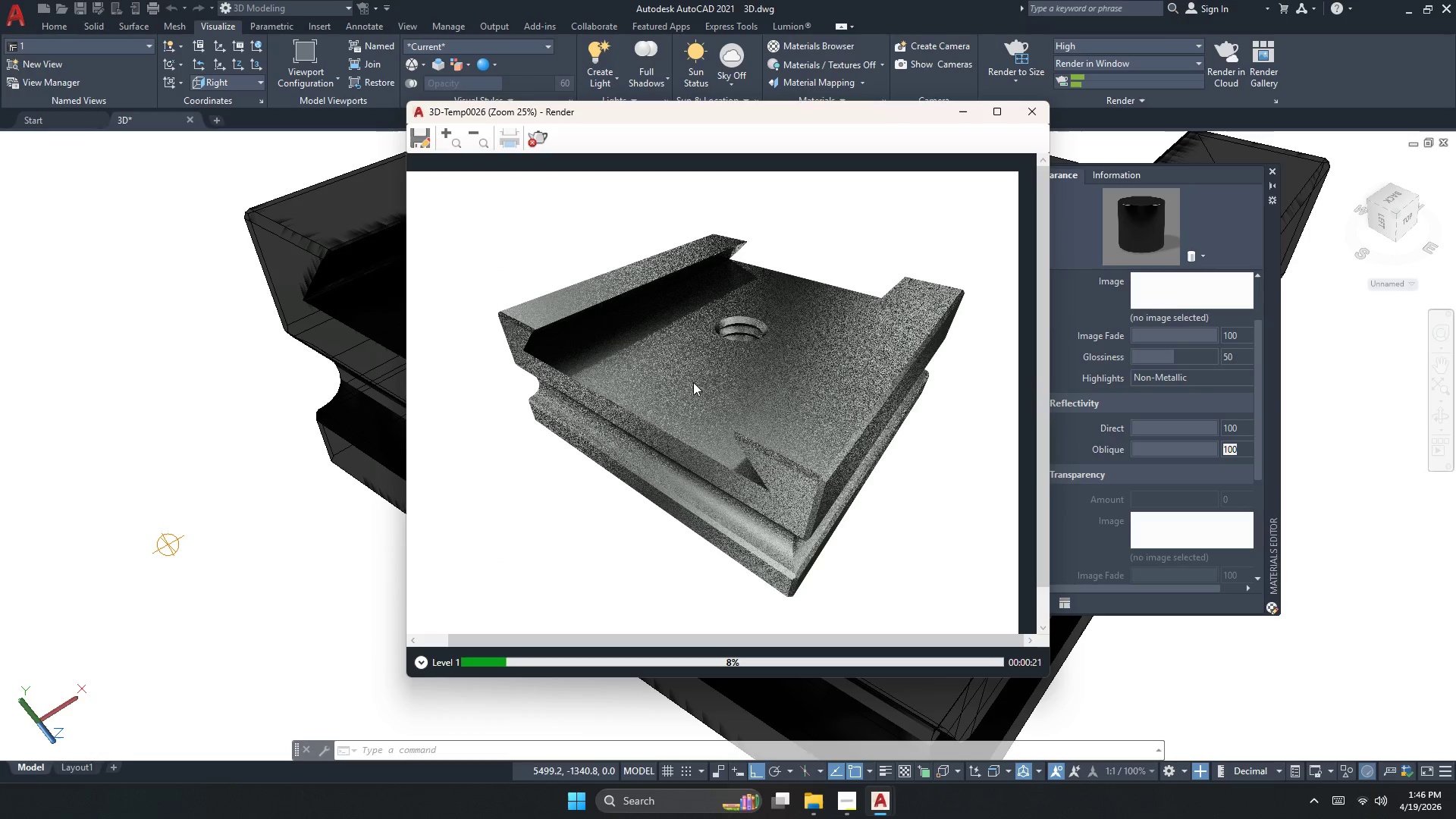 
double_click([551, 152])
 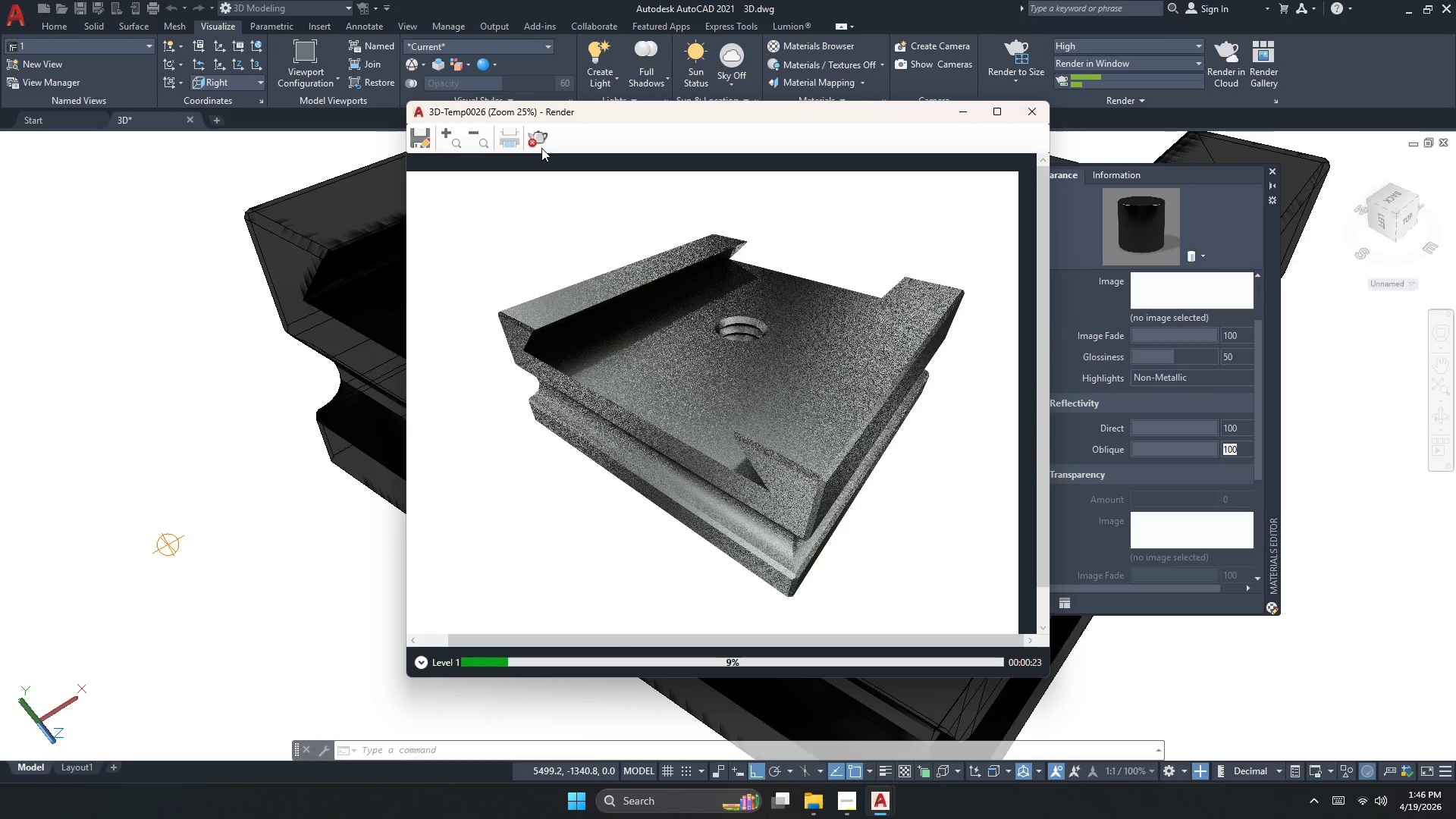 
left_click([538, 141])
 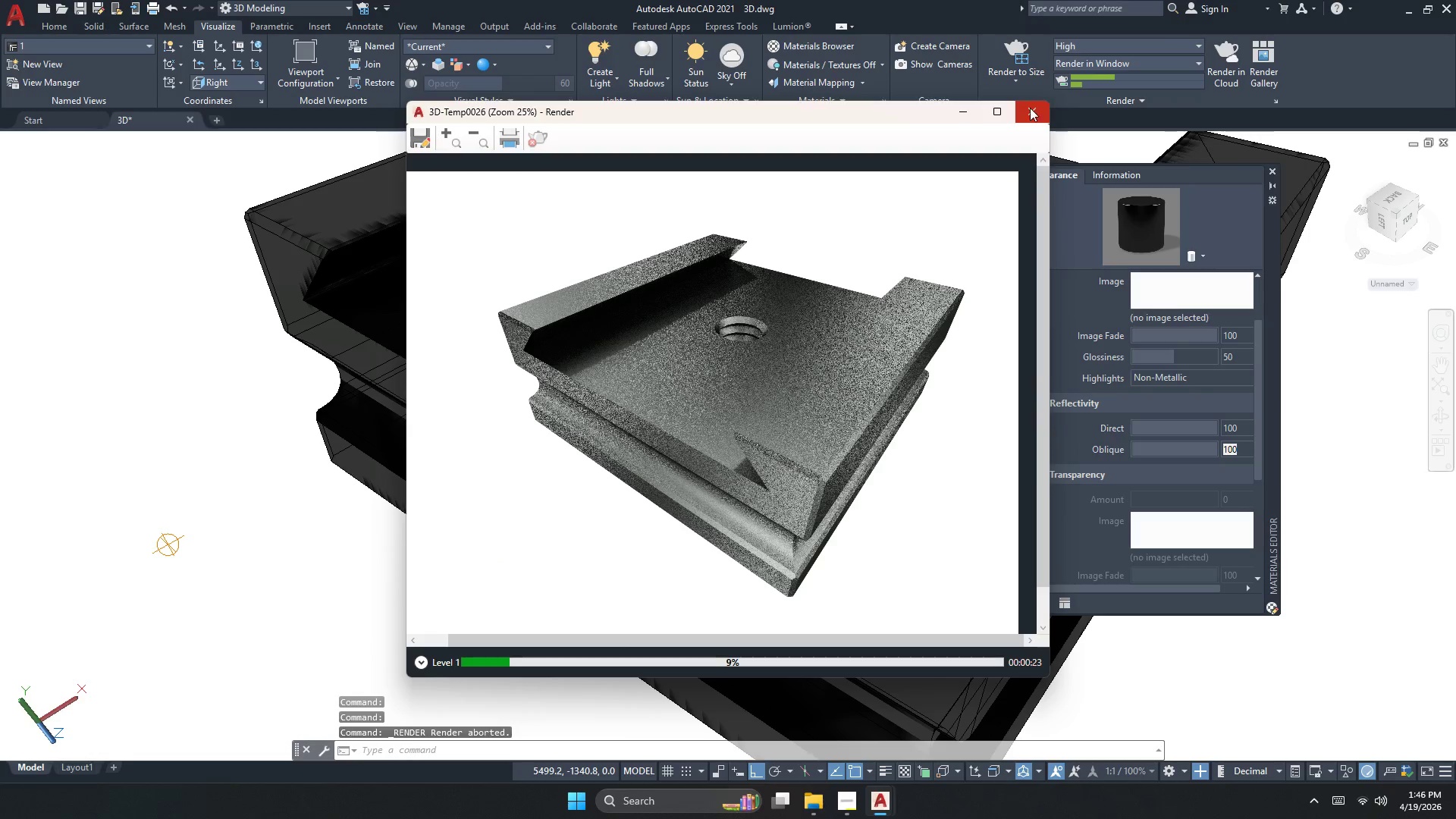 
left_click([1029, 108])
 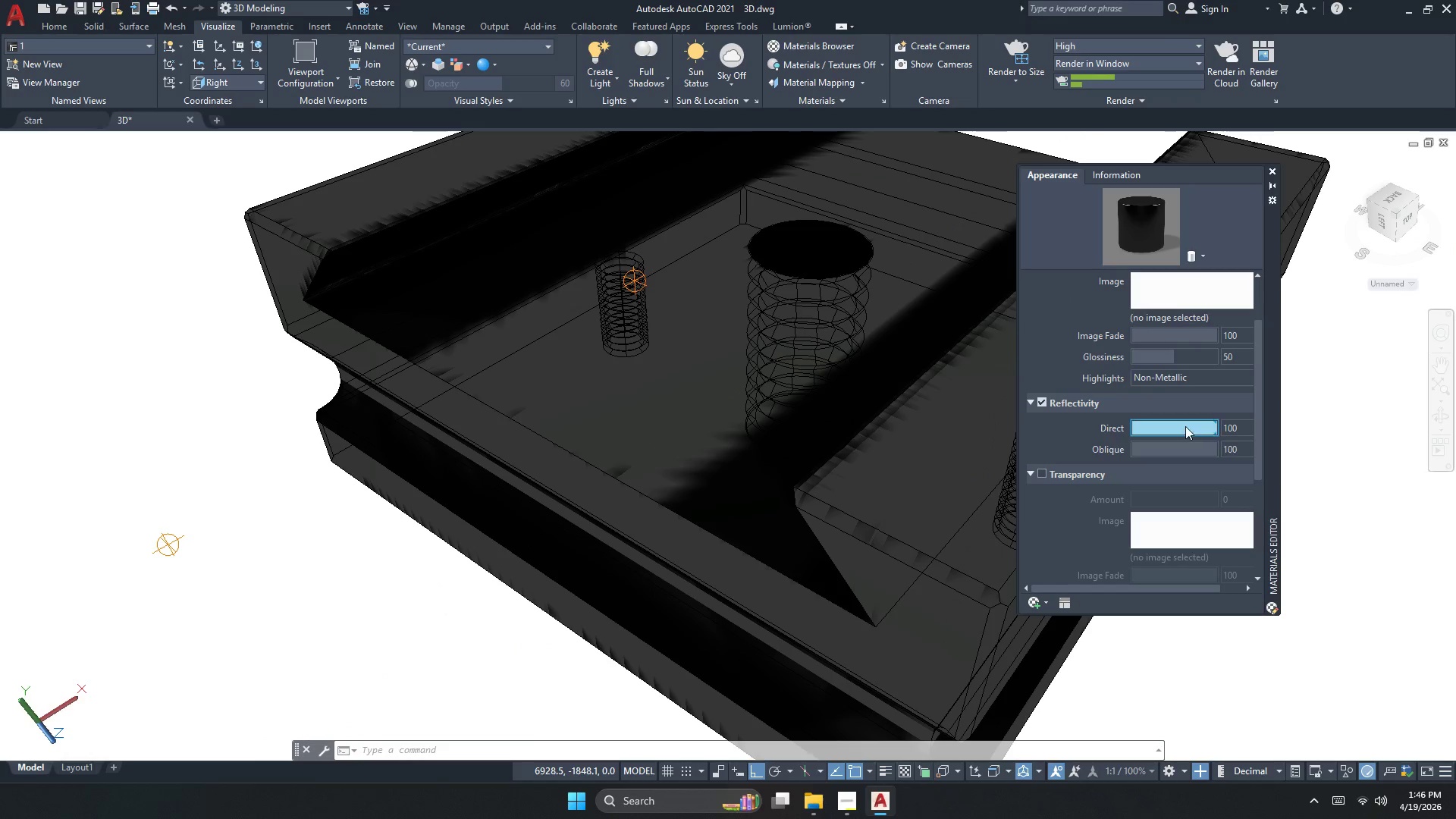 
left_click_drag(start_coordinate=[1213, 429], to_coordinate=[1197, 430])
 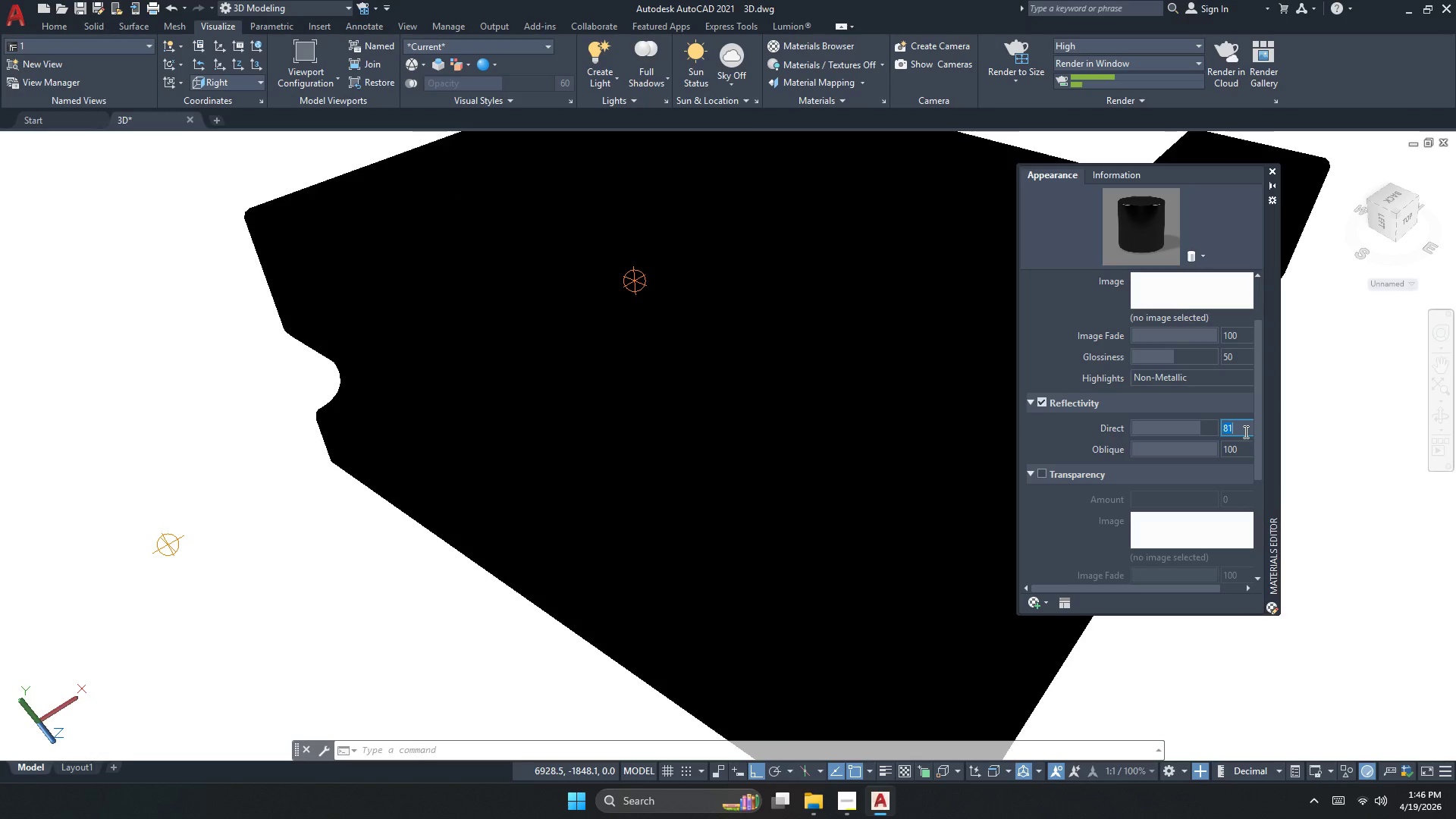 
double_click([1242, 431])
 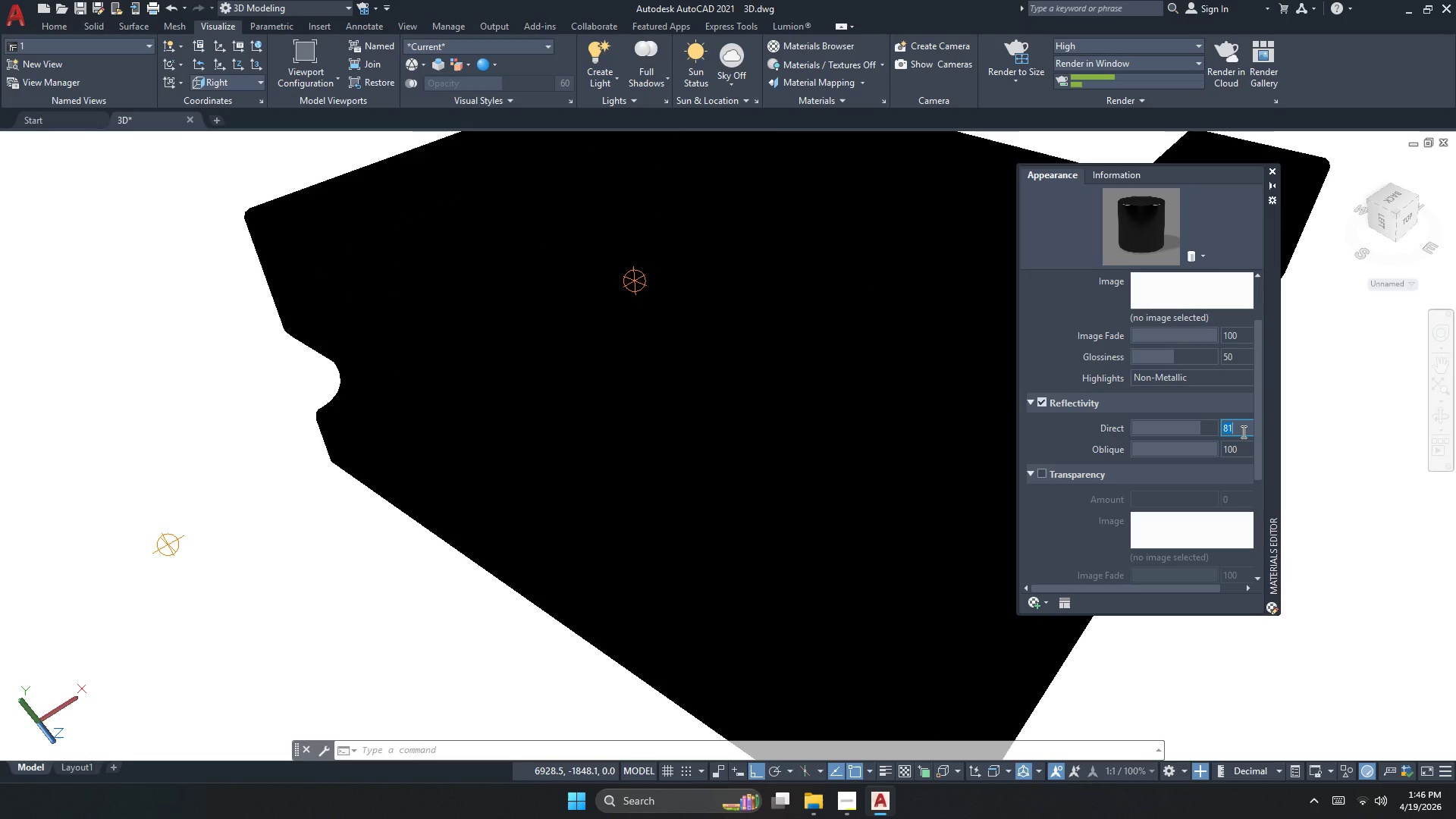 
triple_click([1242, 431])
 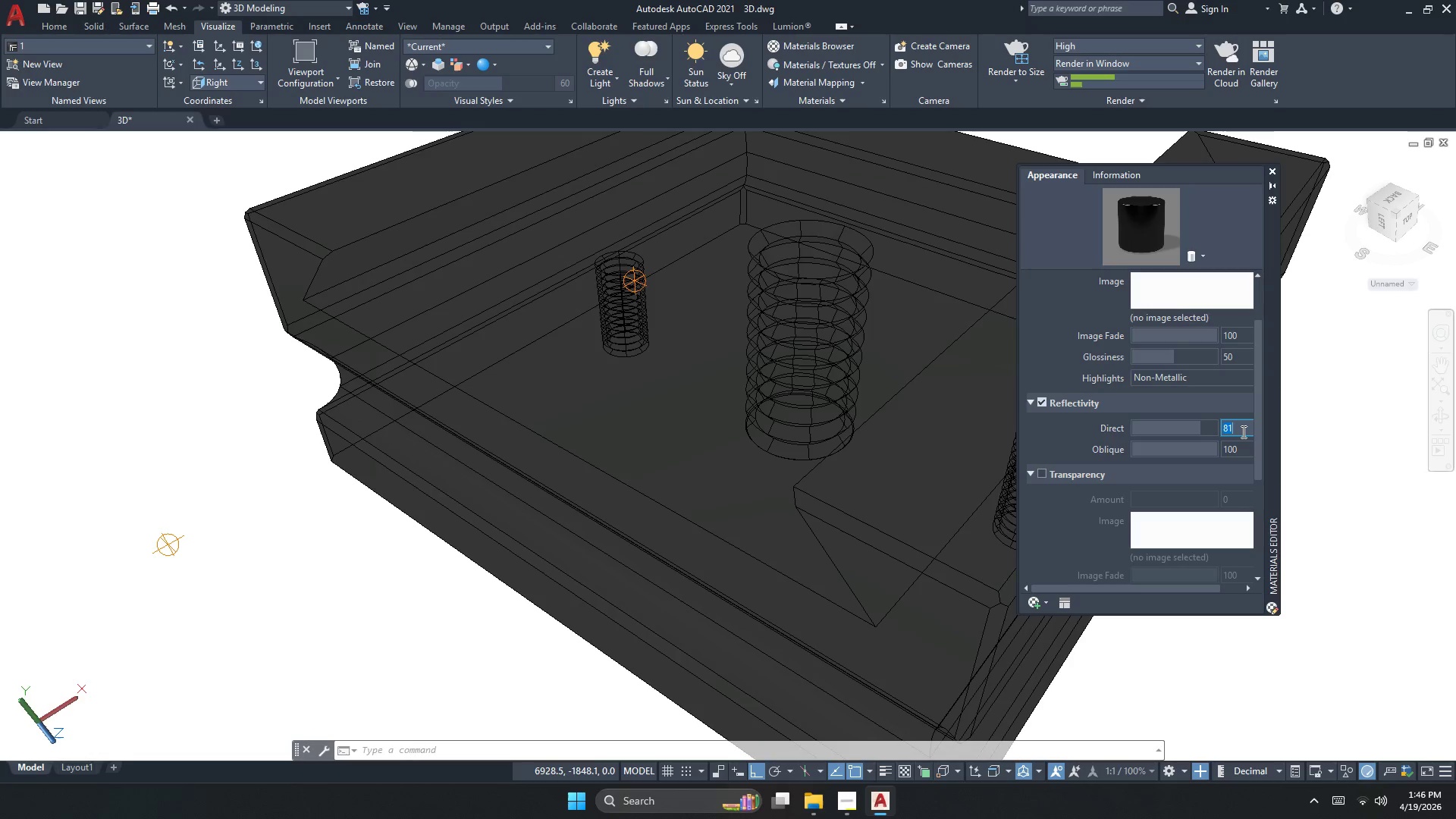 
key(Numpad7)
 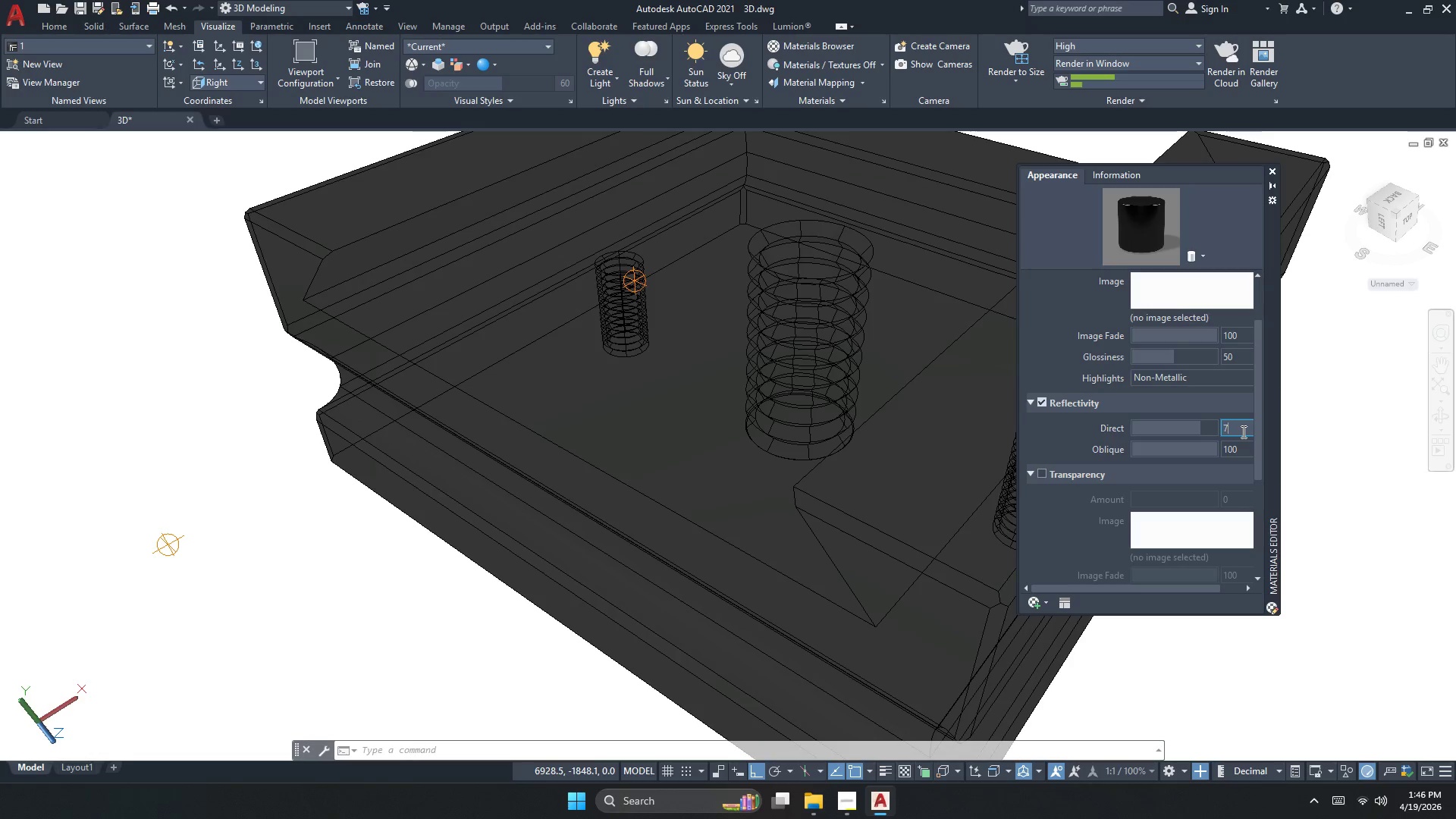 
key(Numpad0)
 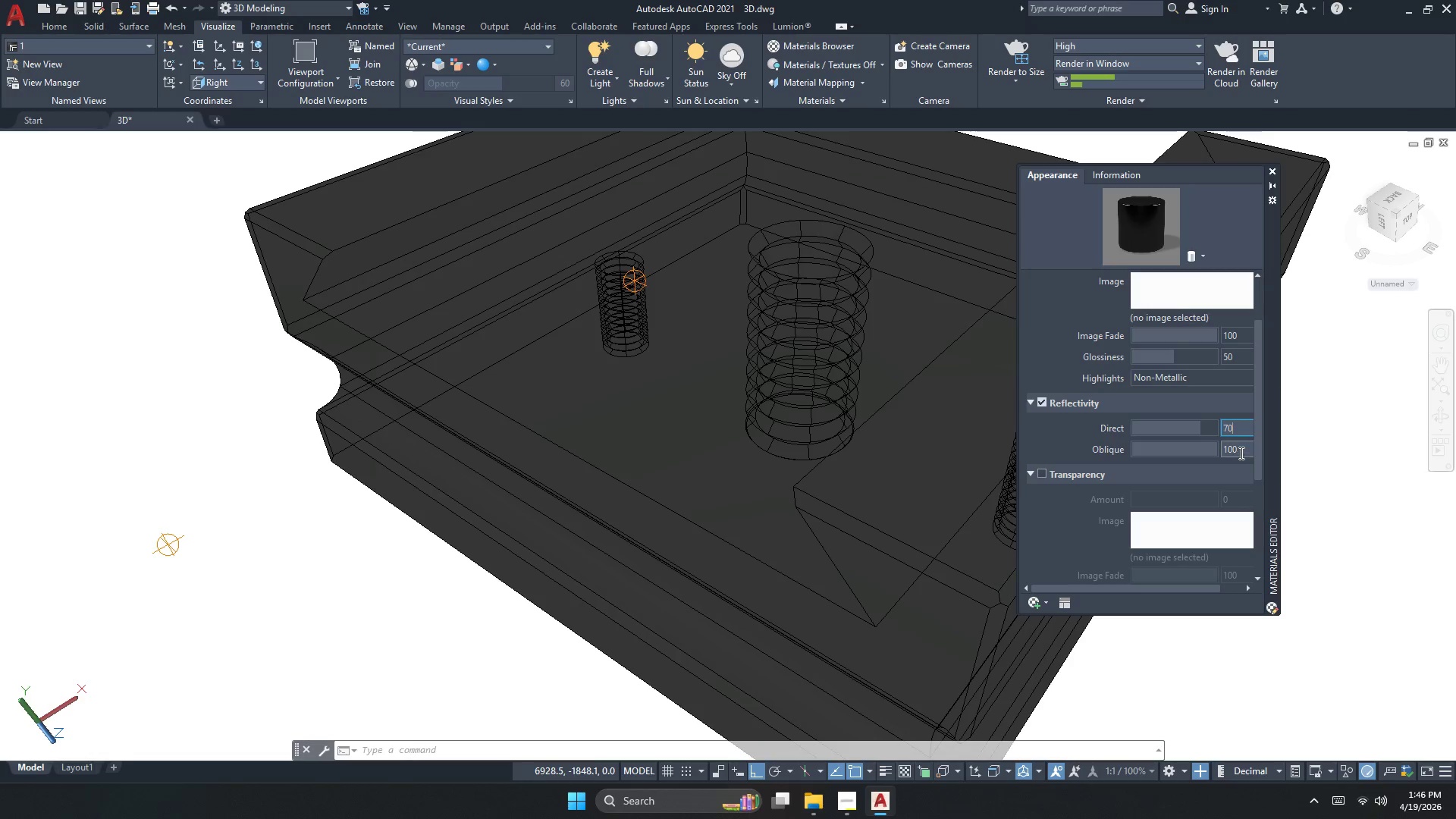 
left_click([1240, 452])
 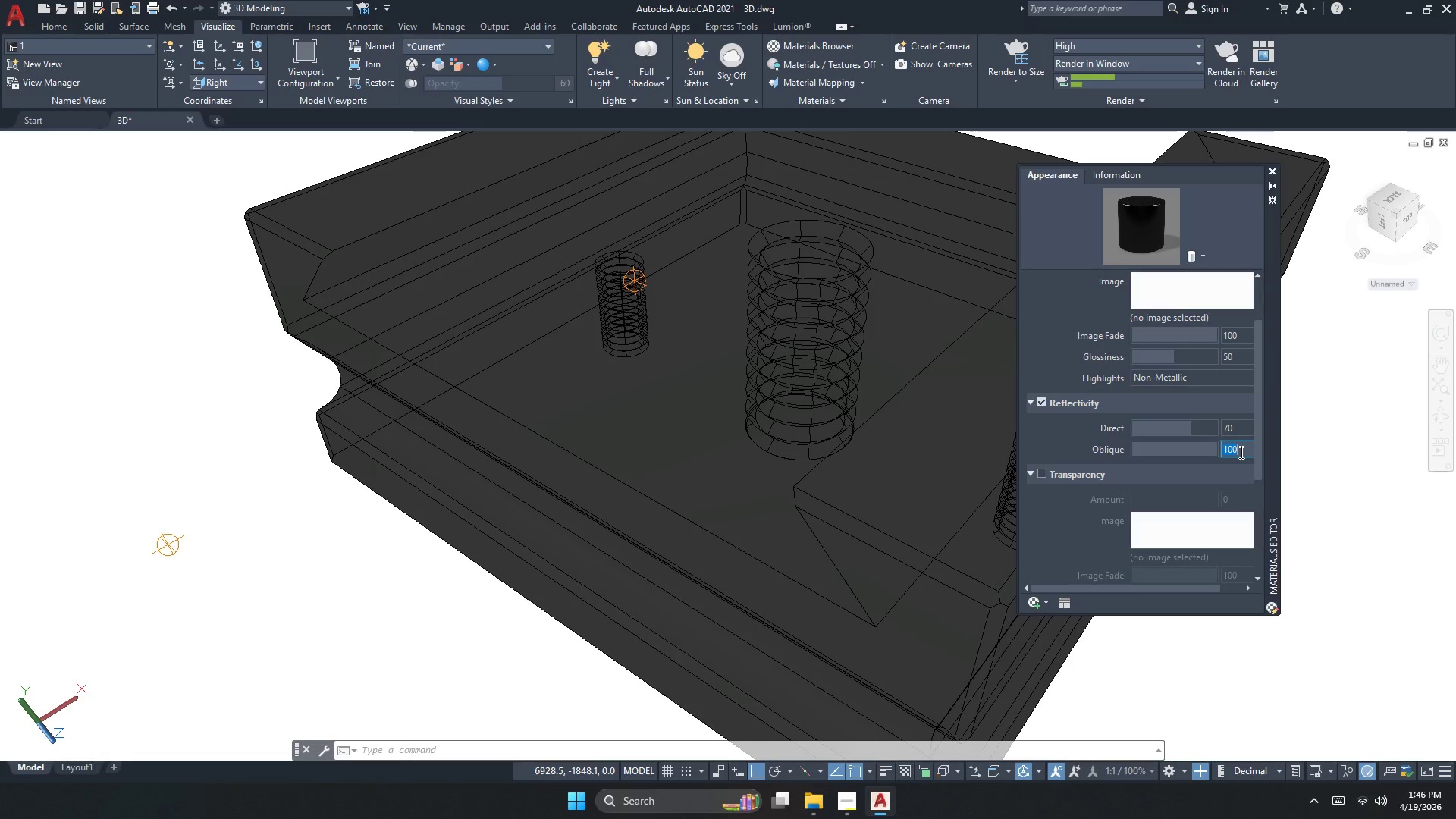 
key(Numpad7)
 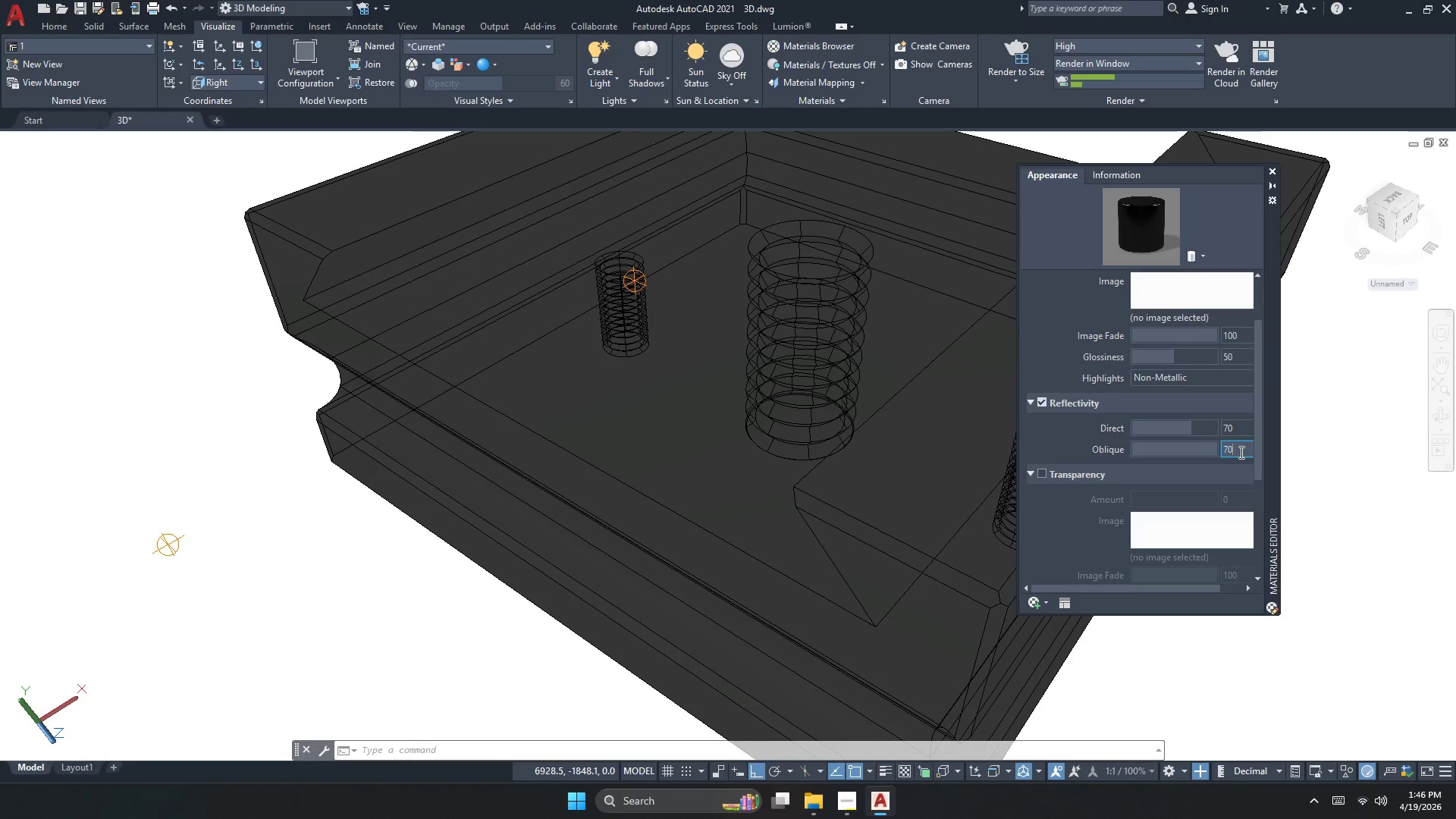 
key(Numpad0)
 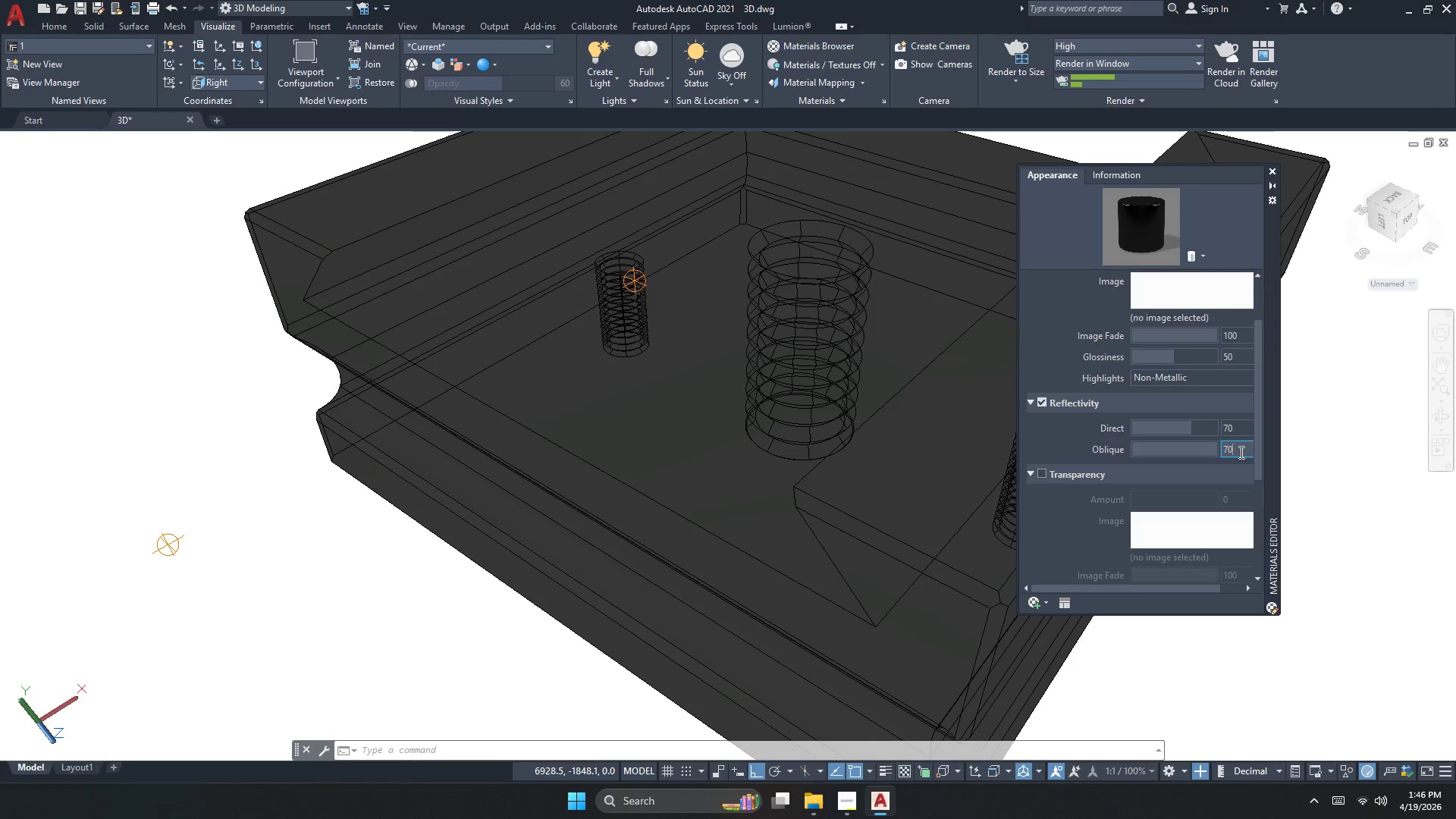 
key(NumpadEnter)
 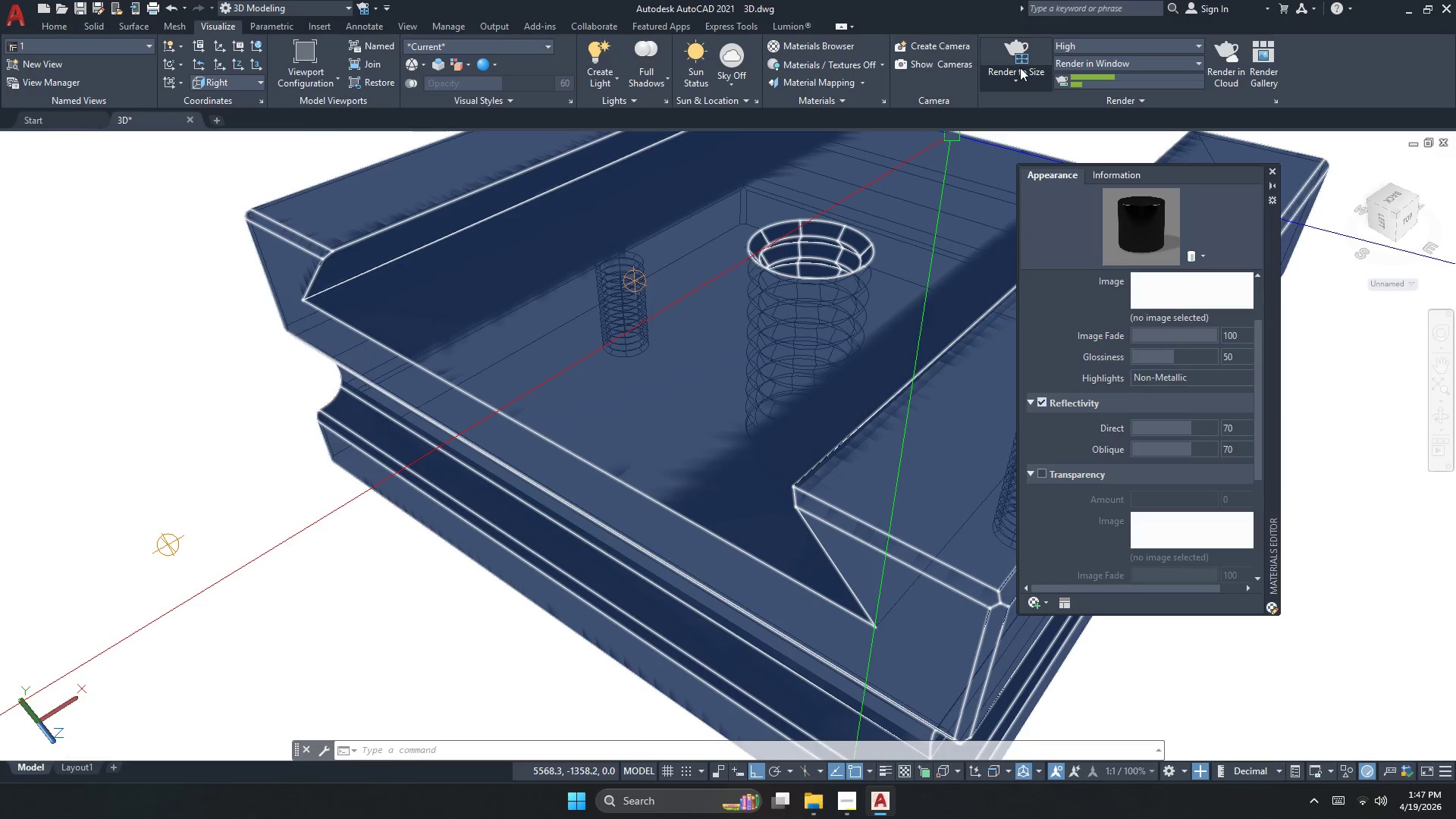 
wait(7.86)
 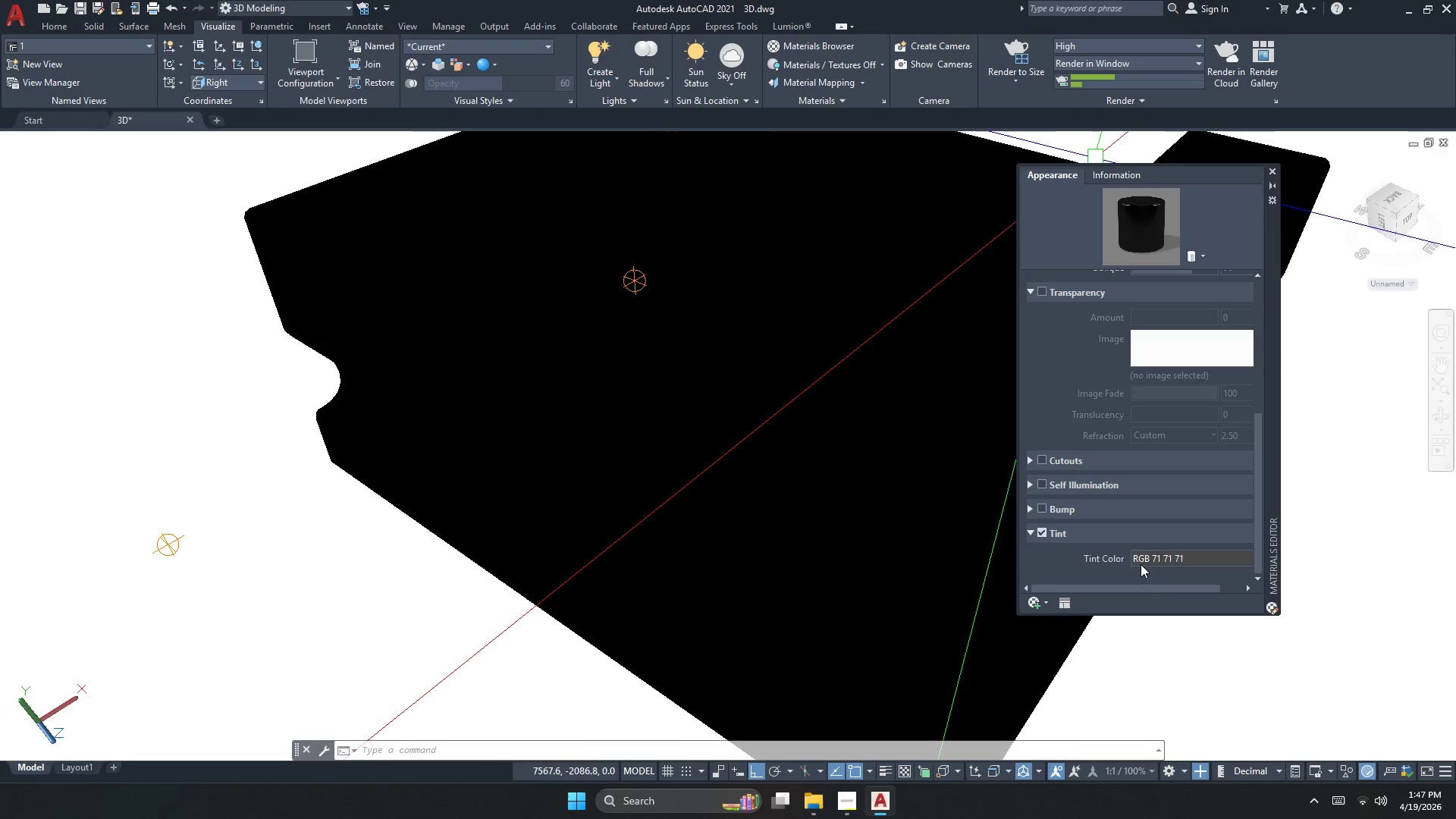 
left_click([1159, 558])
 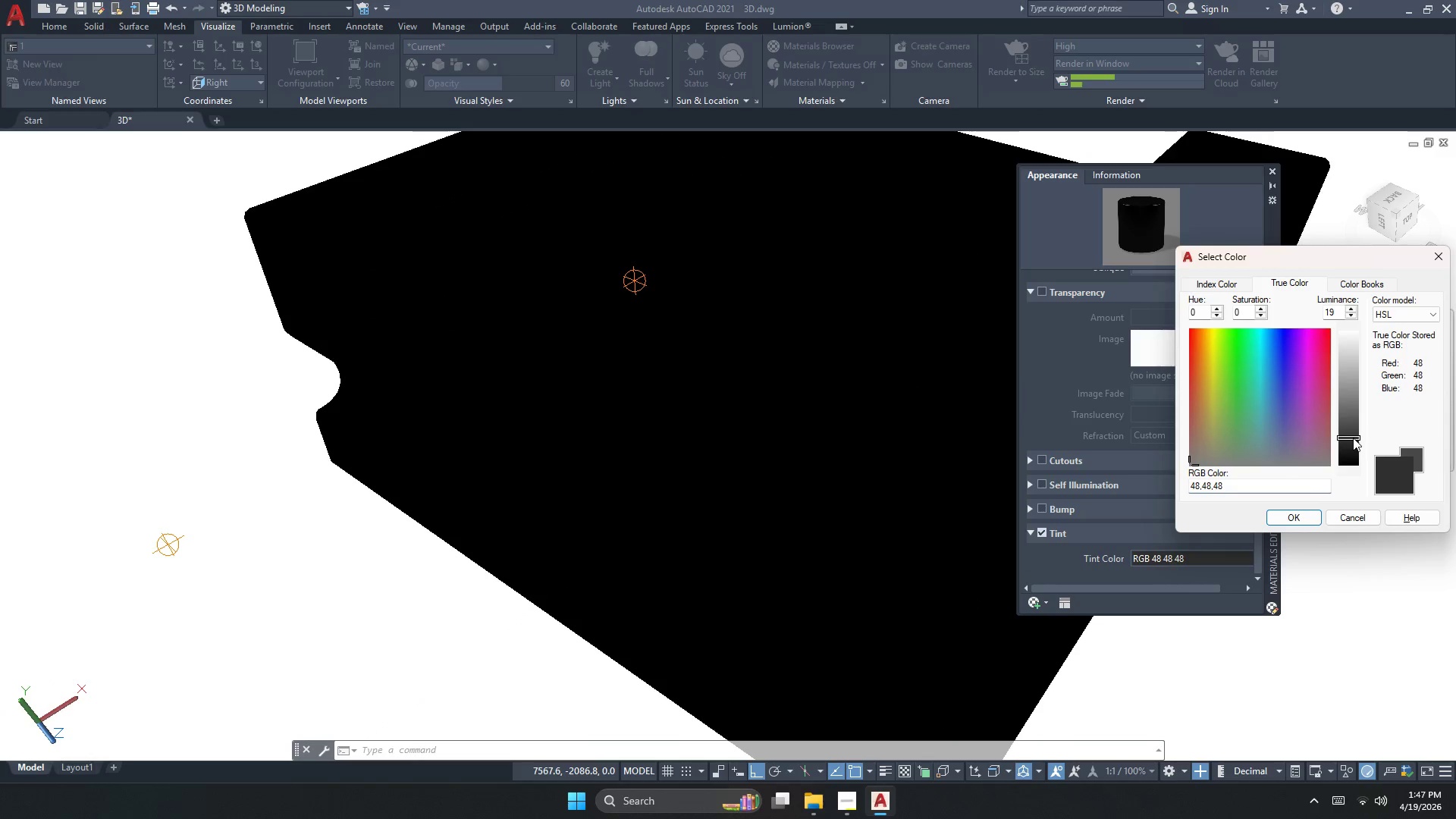 
scroll: coordinate [1119, 569], scroll_direction: down, amount: 9.0
 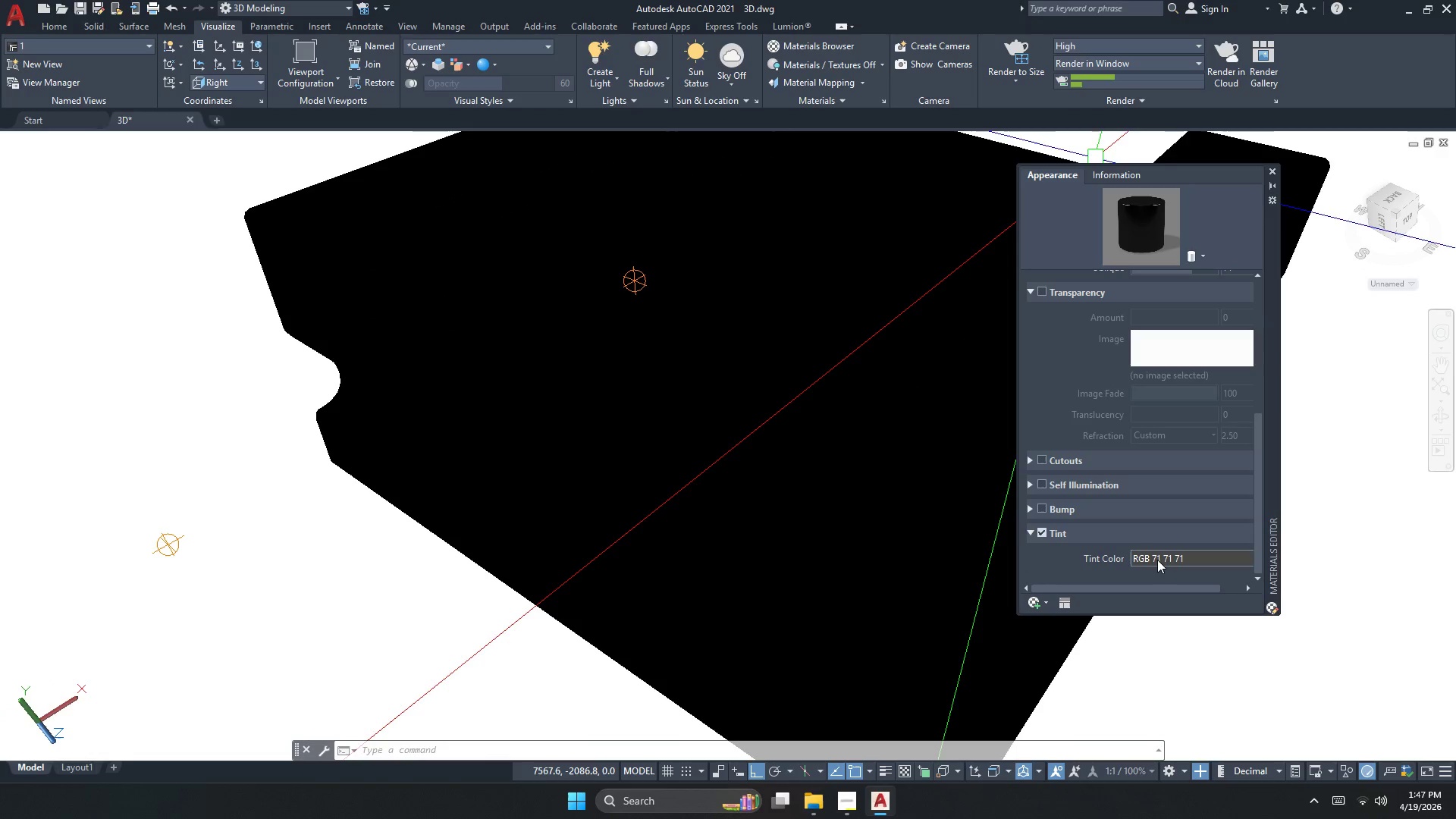 
left_click_drag(start_coordinate=[1349, 444], to_coordinate=[1351, 481])
 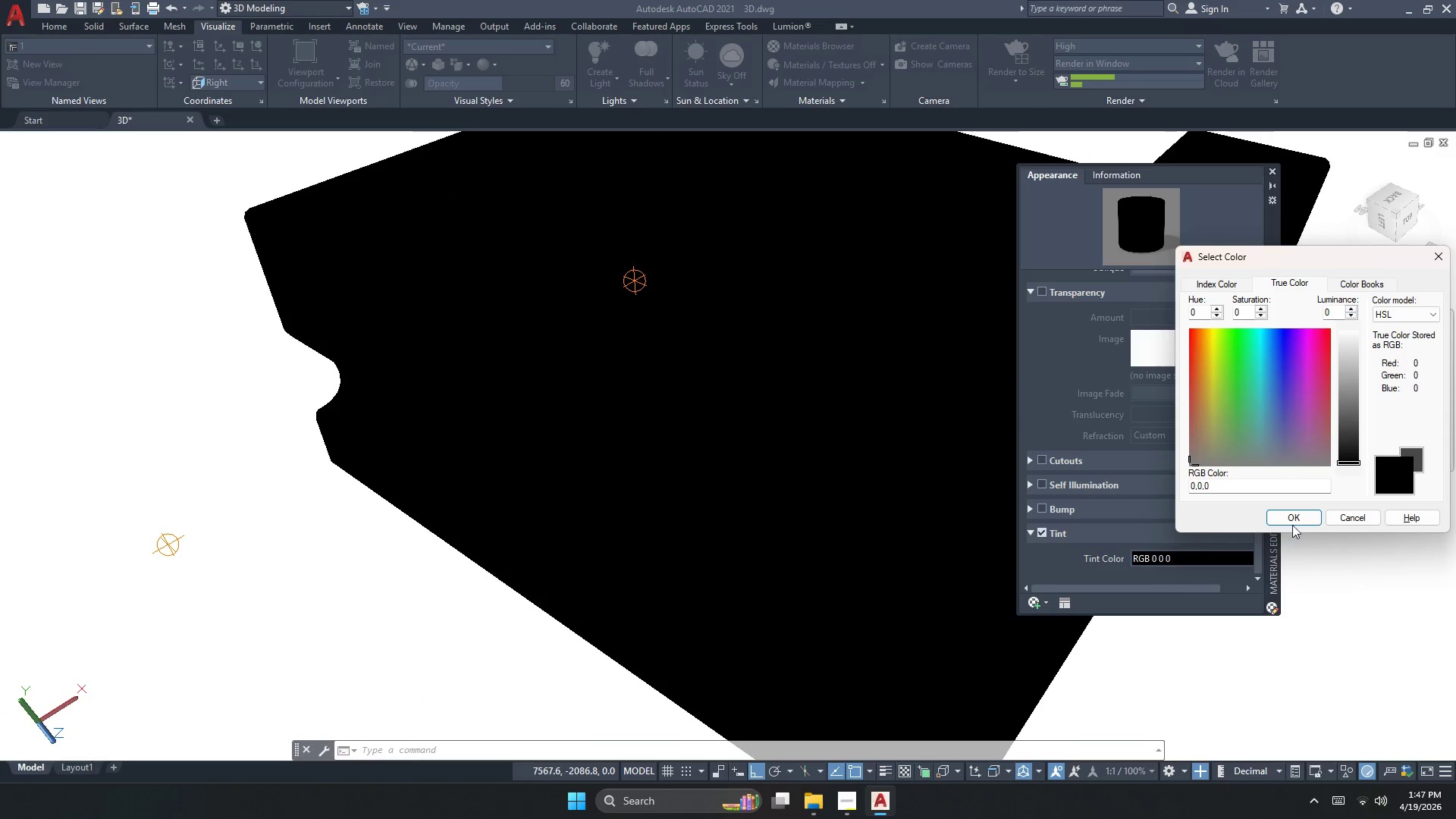 
left_click([1294, 516])
 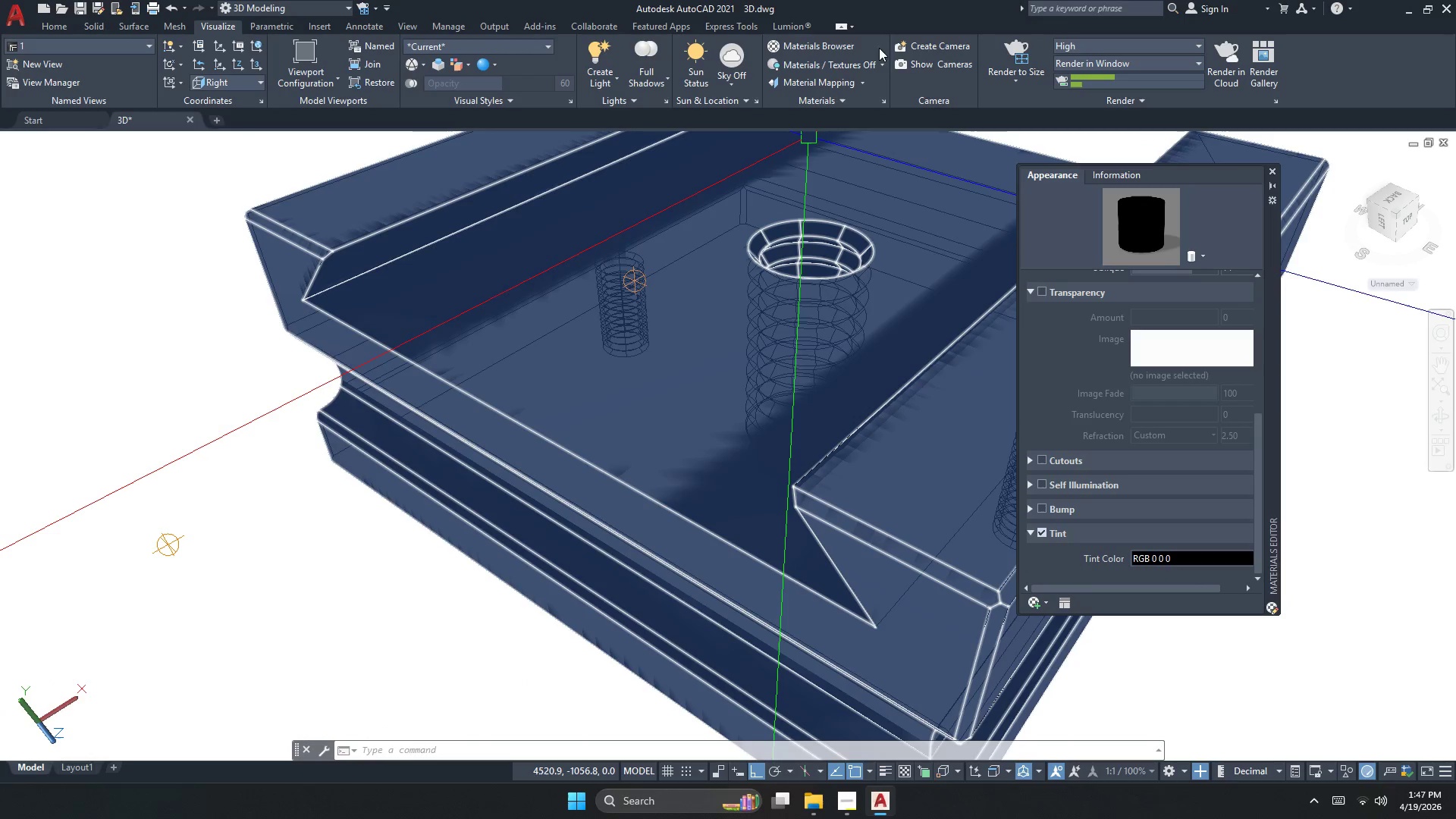 
left_click([996, 50])
 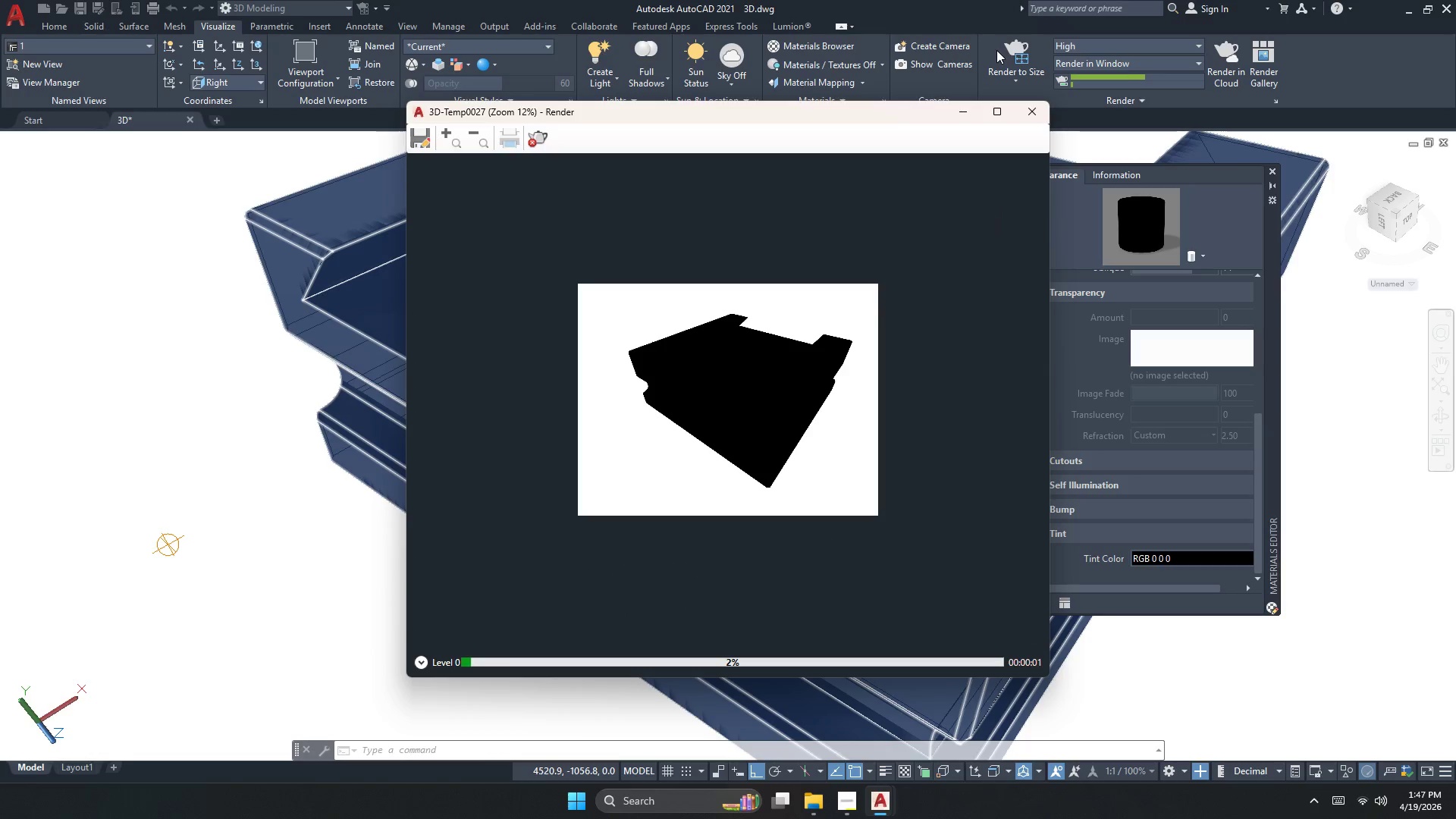 
double_click([534, 133])
 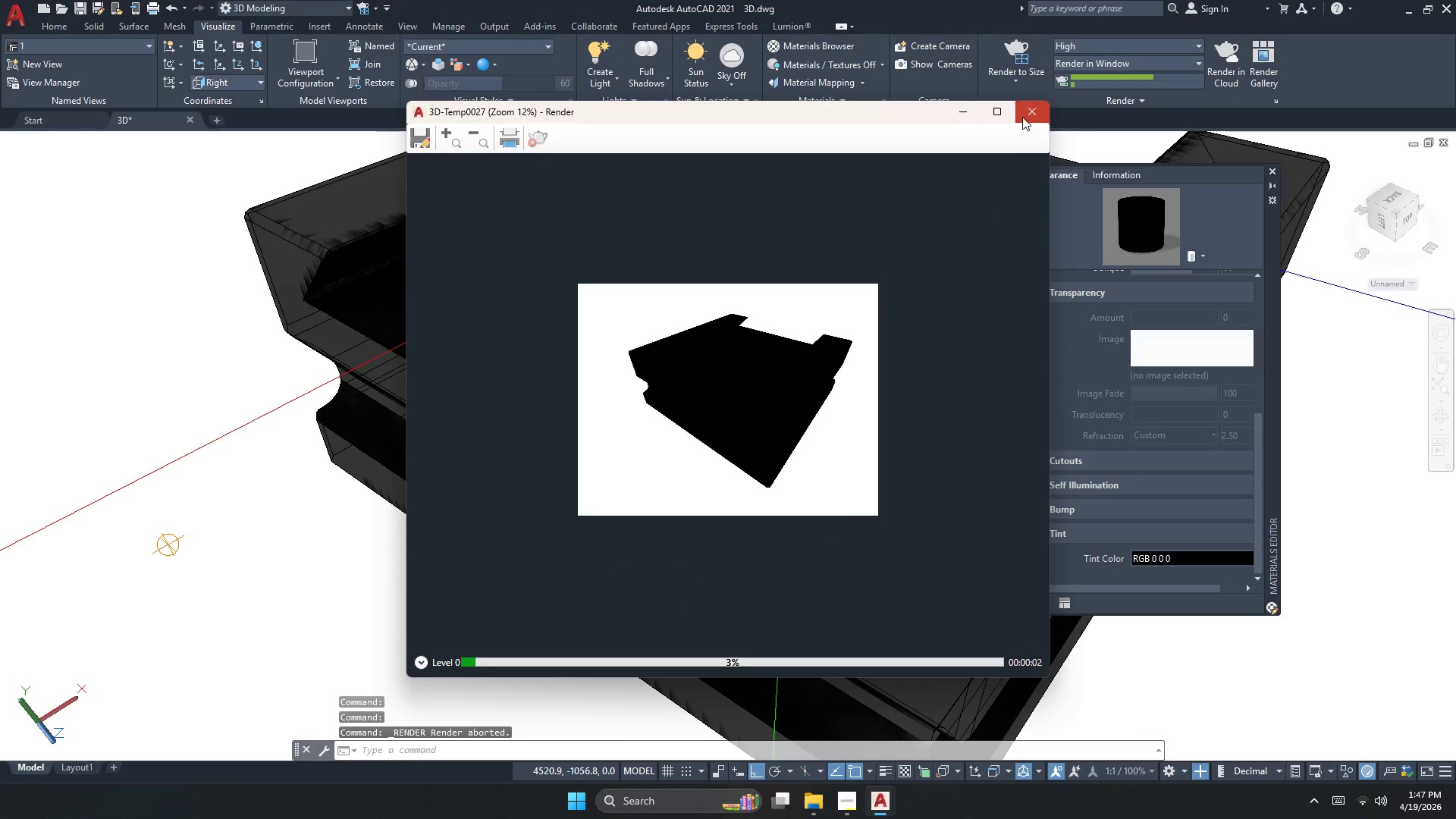 
left_click([1166, 556])
 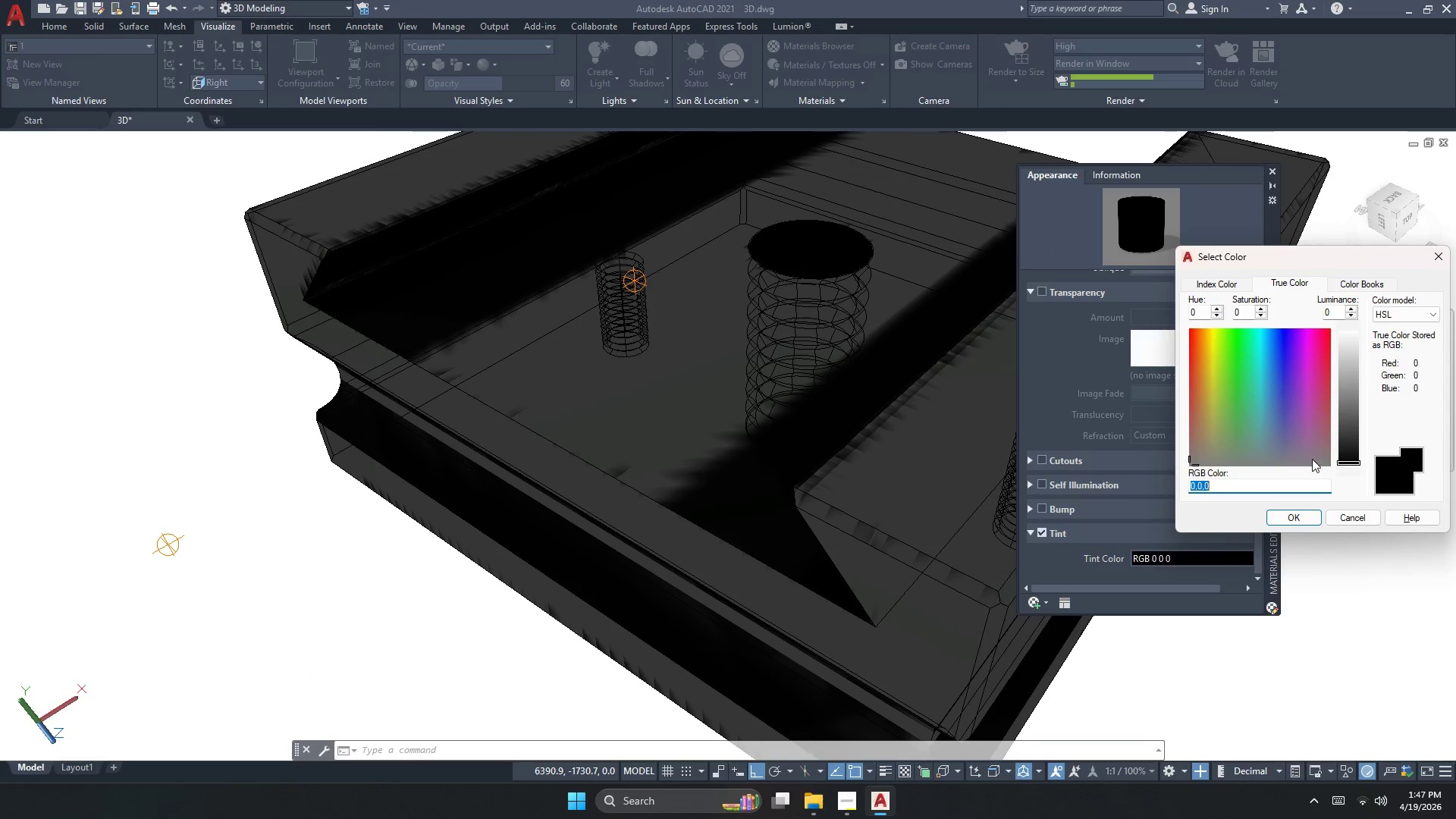 
left_click([1351, 438])
 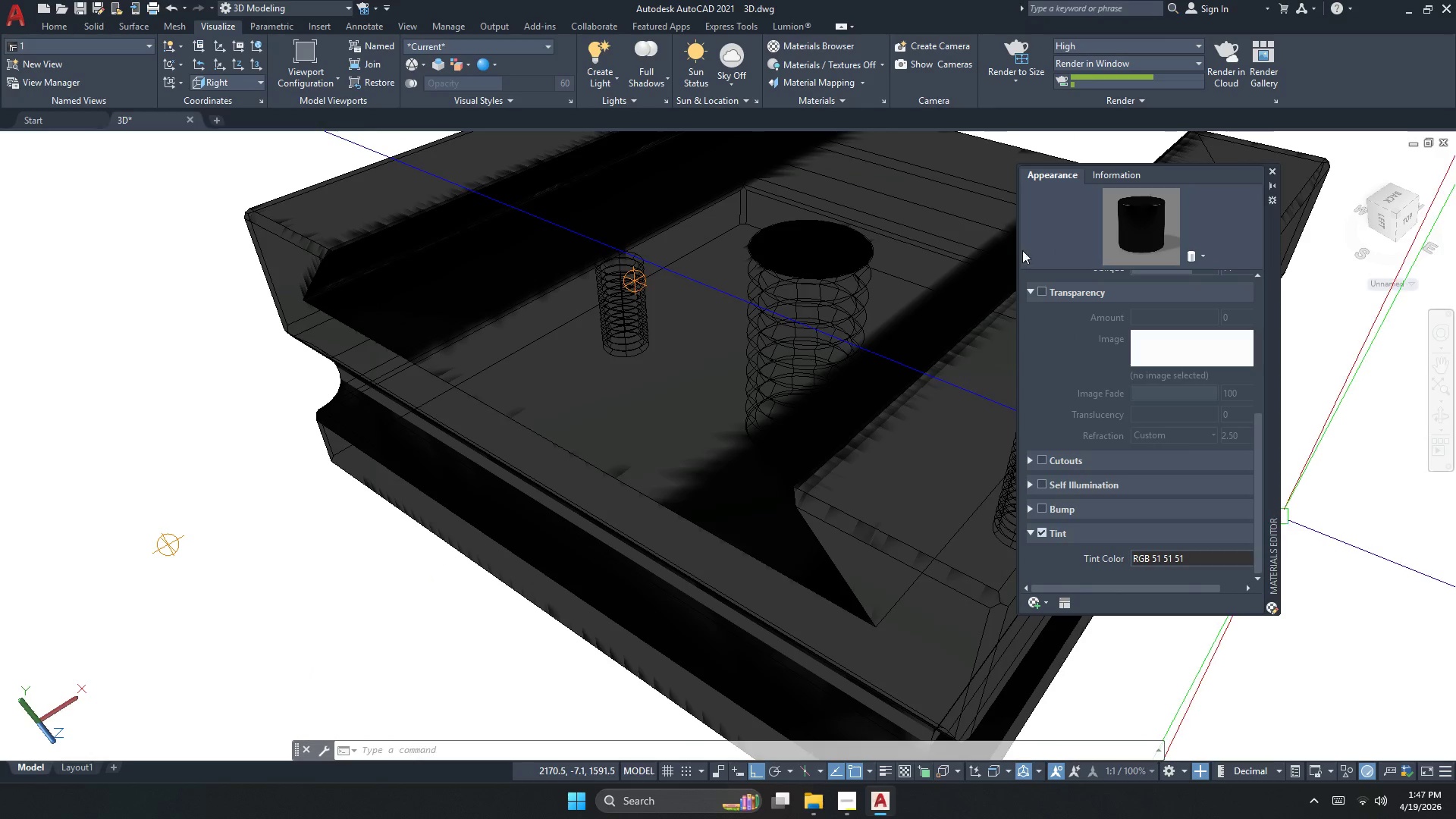 
left_click([1022, 51])
 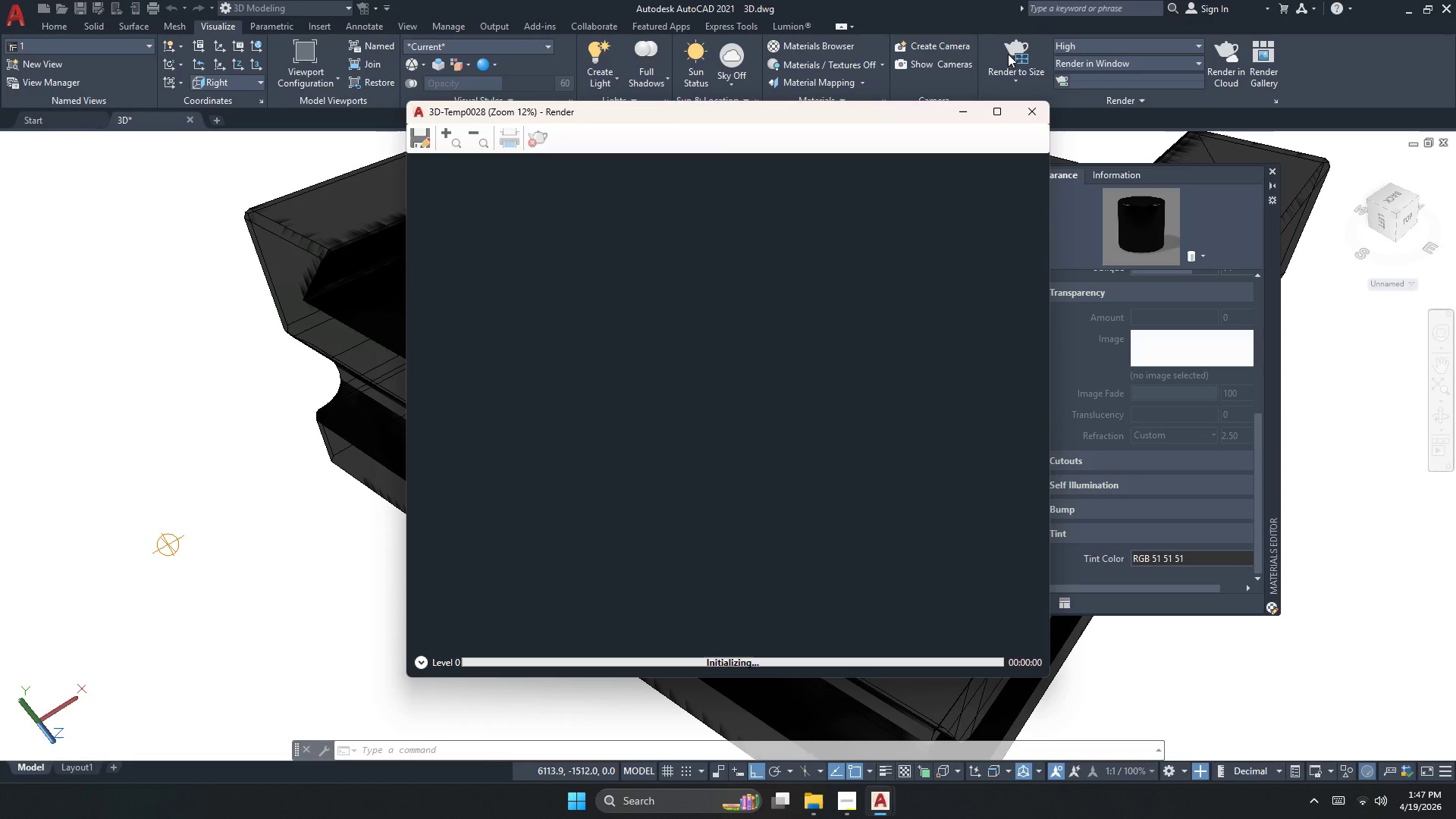 
scroll: coordinate [742, 374], scroll_direction: up, amount: 1.0
 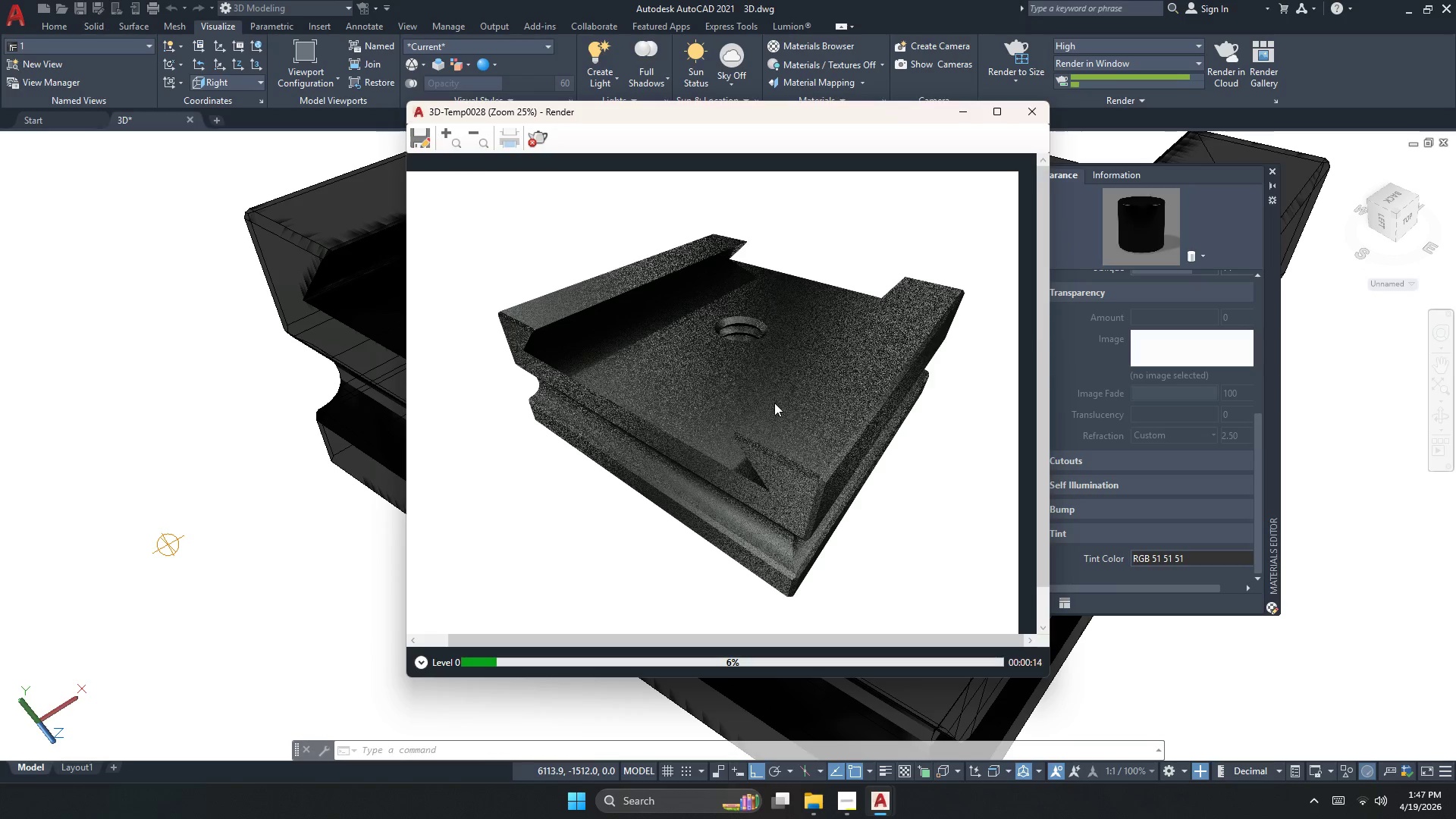 
wait(15.6)
 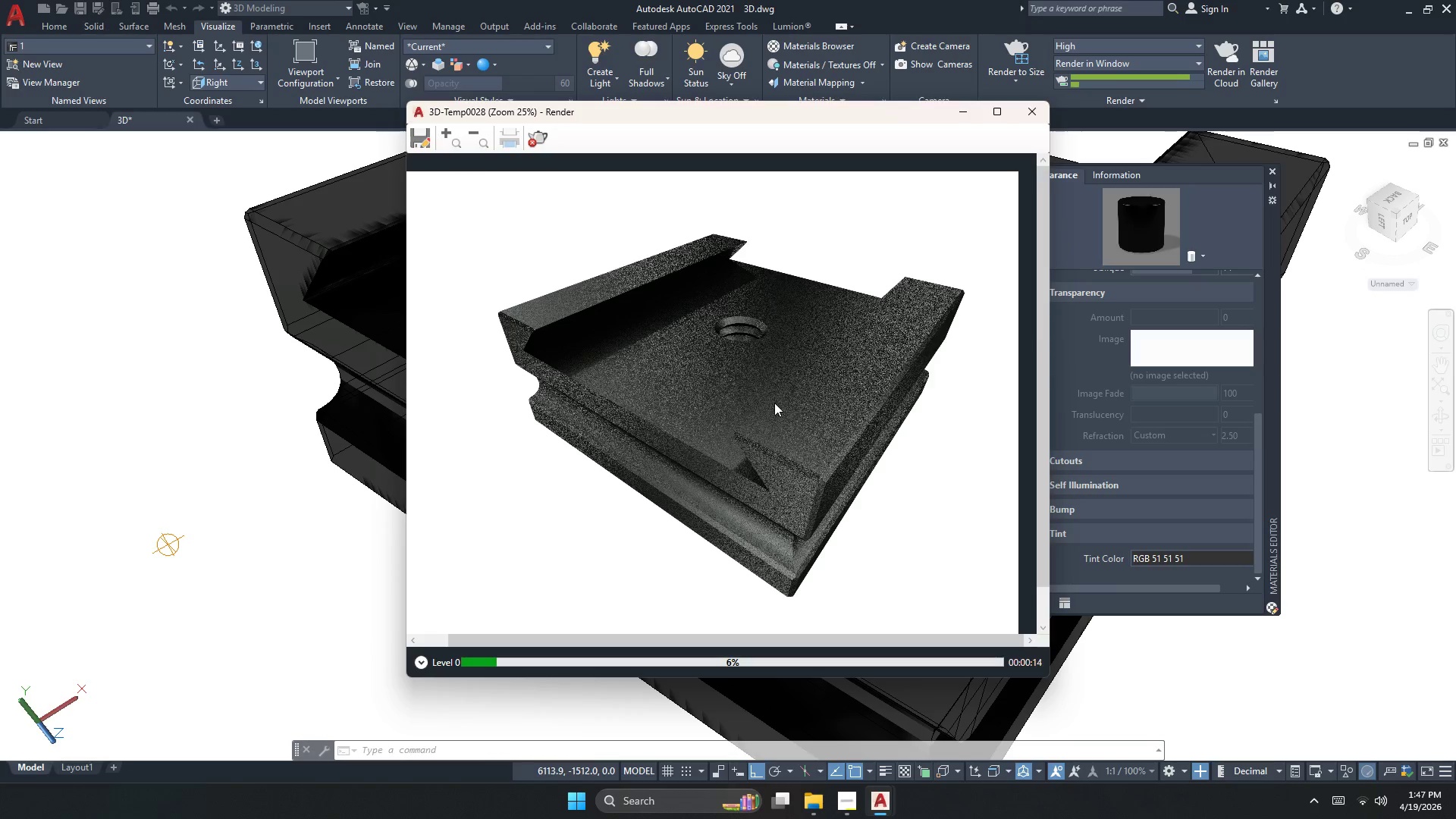 
scroll: coordinate [738, 403], scroll_direction: up, amount: 1.0
 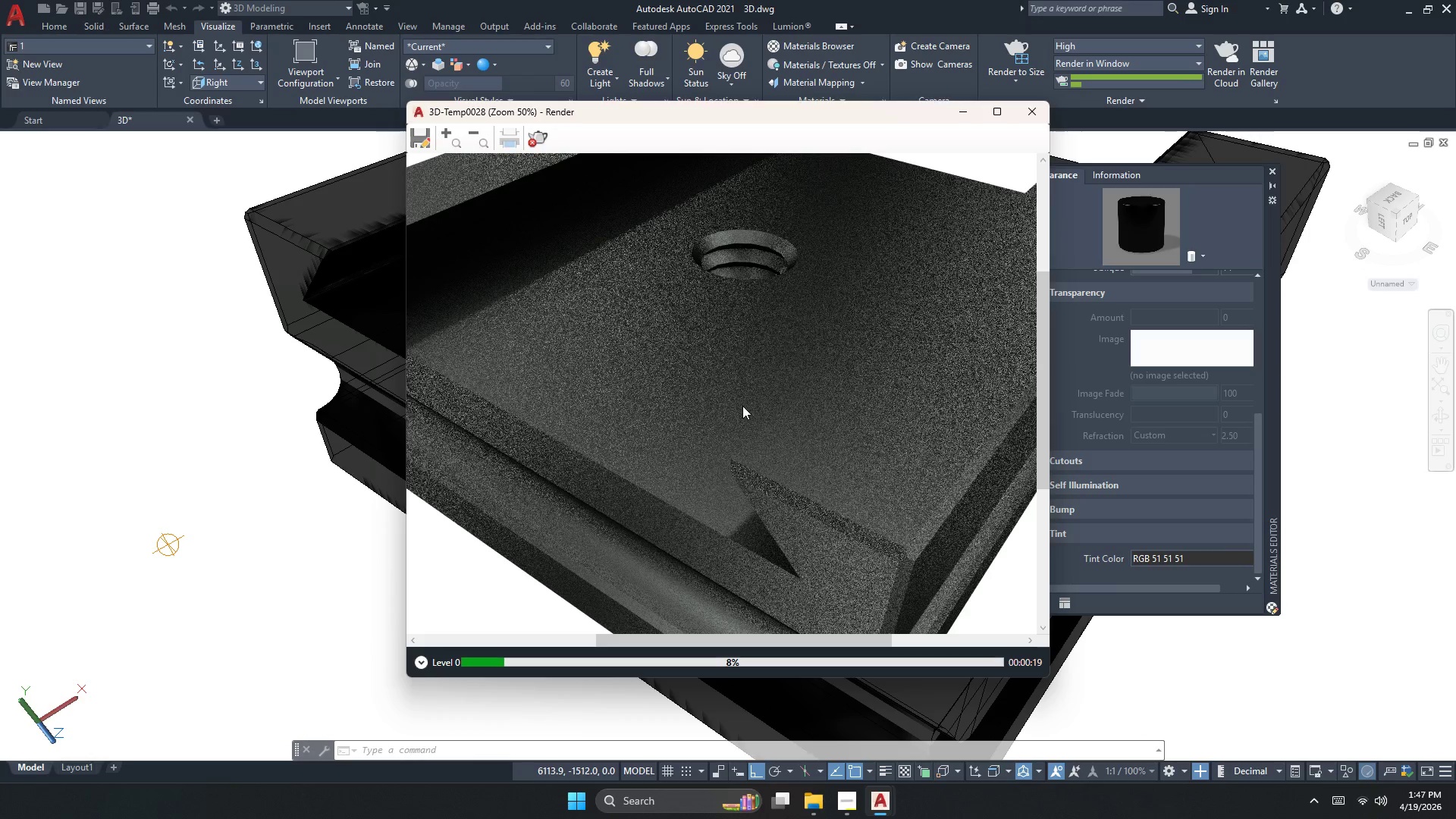 
left_click([533, 146])
 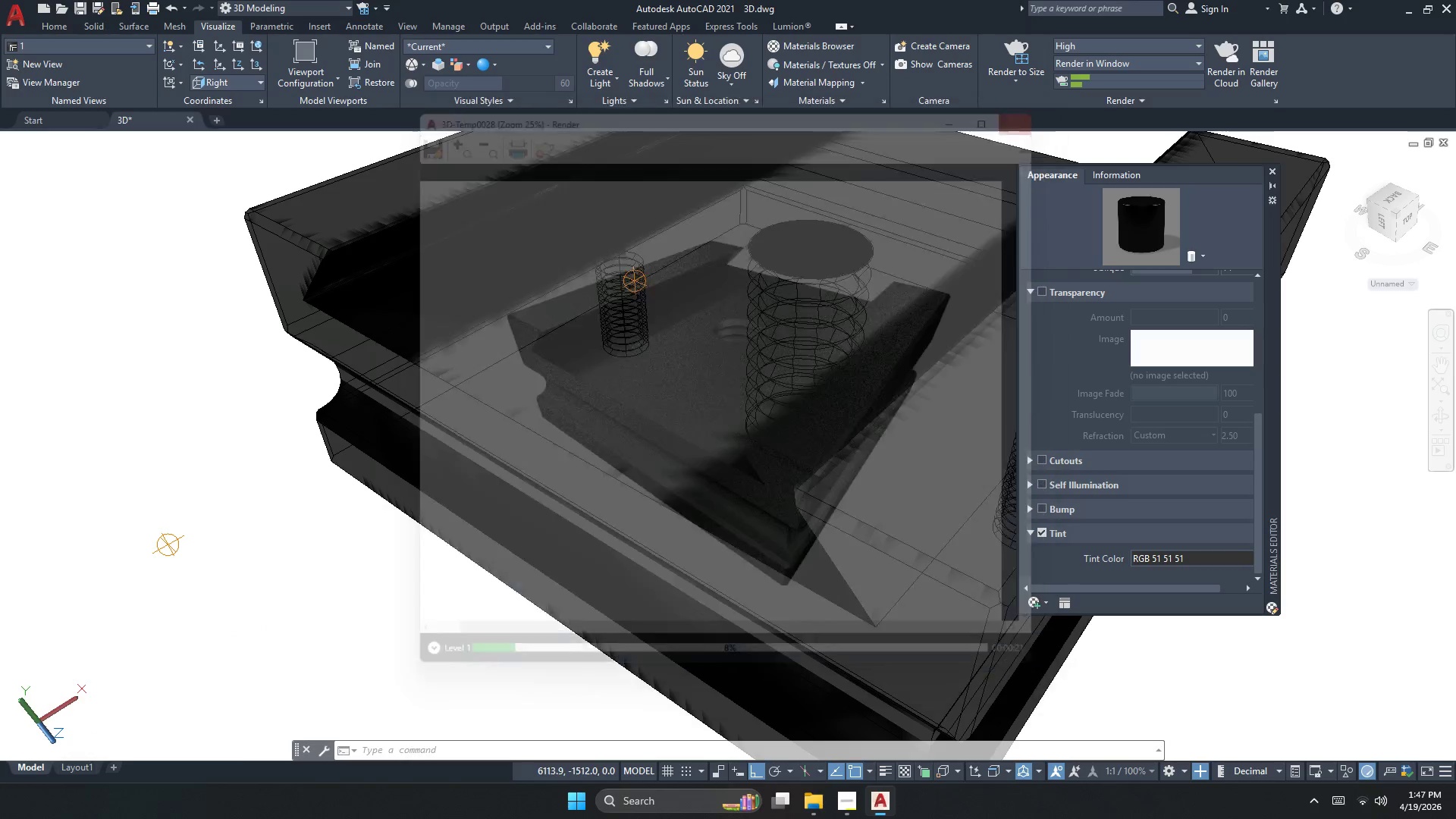 
scroll: coordinate [749, 412], scroll_direction: down, amount: 1.0
 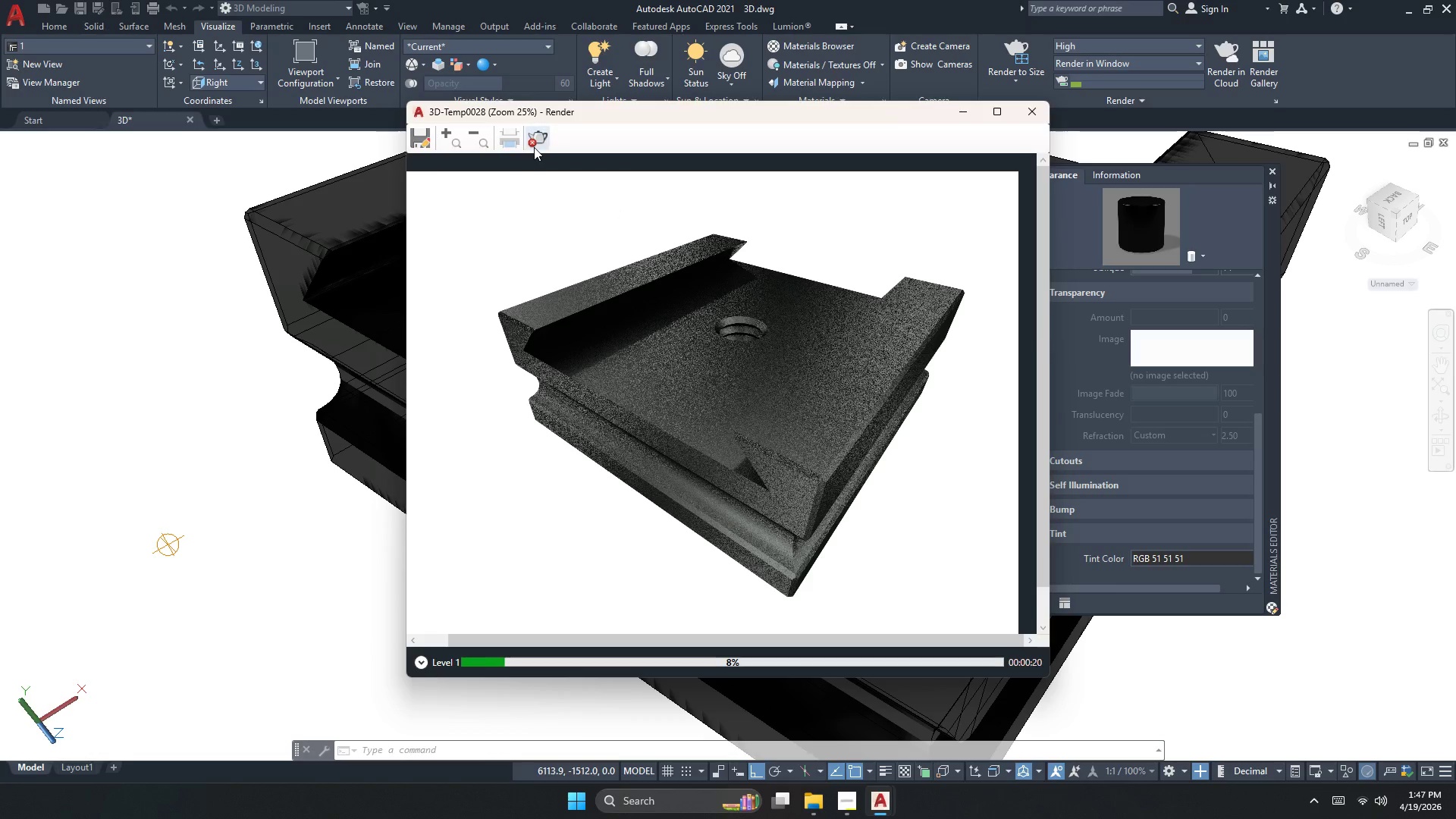 
left_click([1166, 421])
 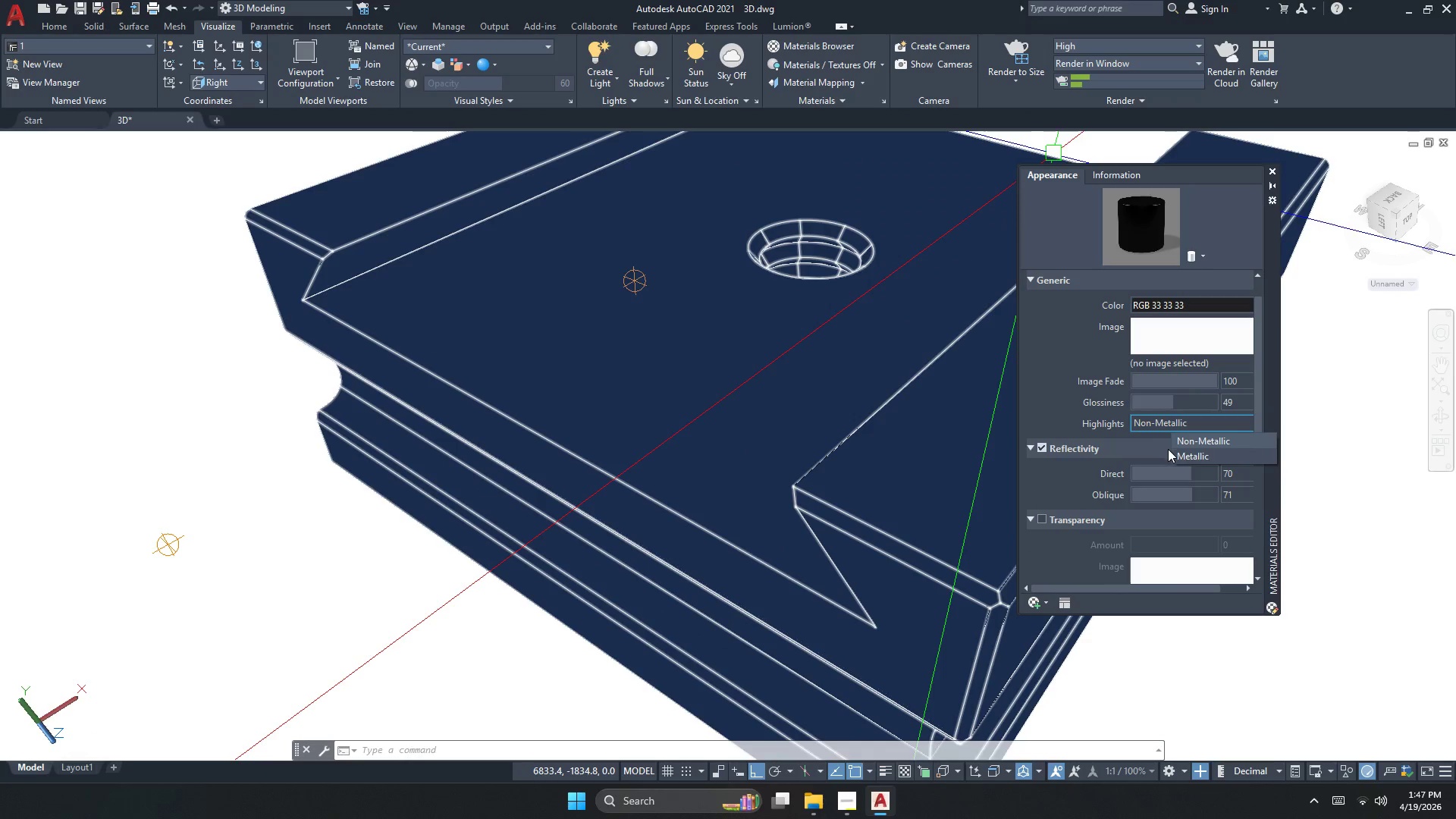 
scroll: coordinate [1095, 345], scroll_direction: up, amount: 3.0
 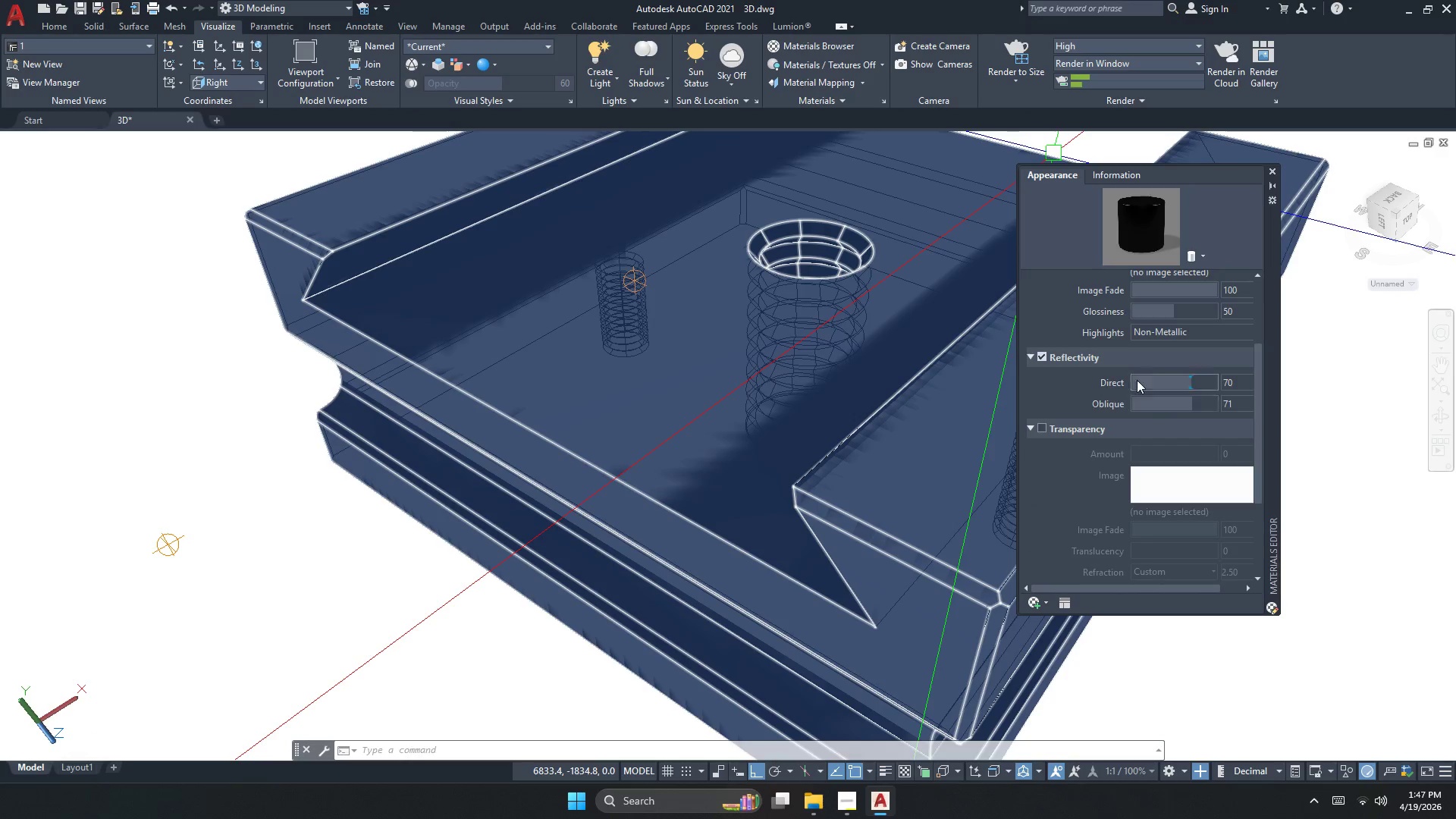 
left_click([1185, 460])
 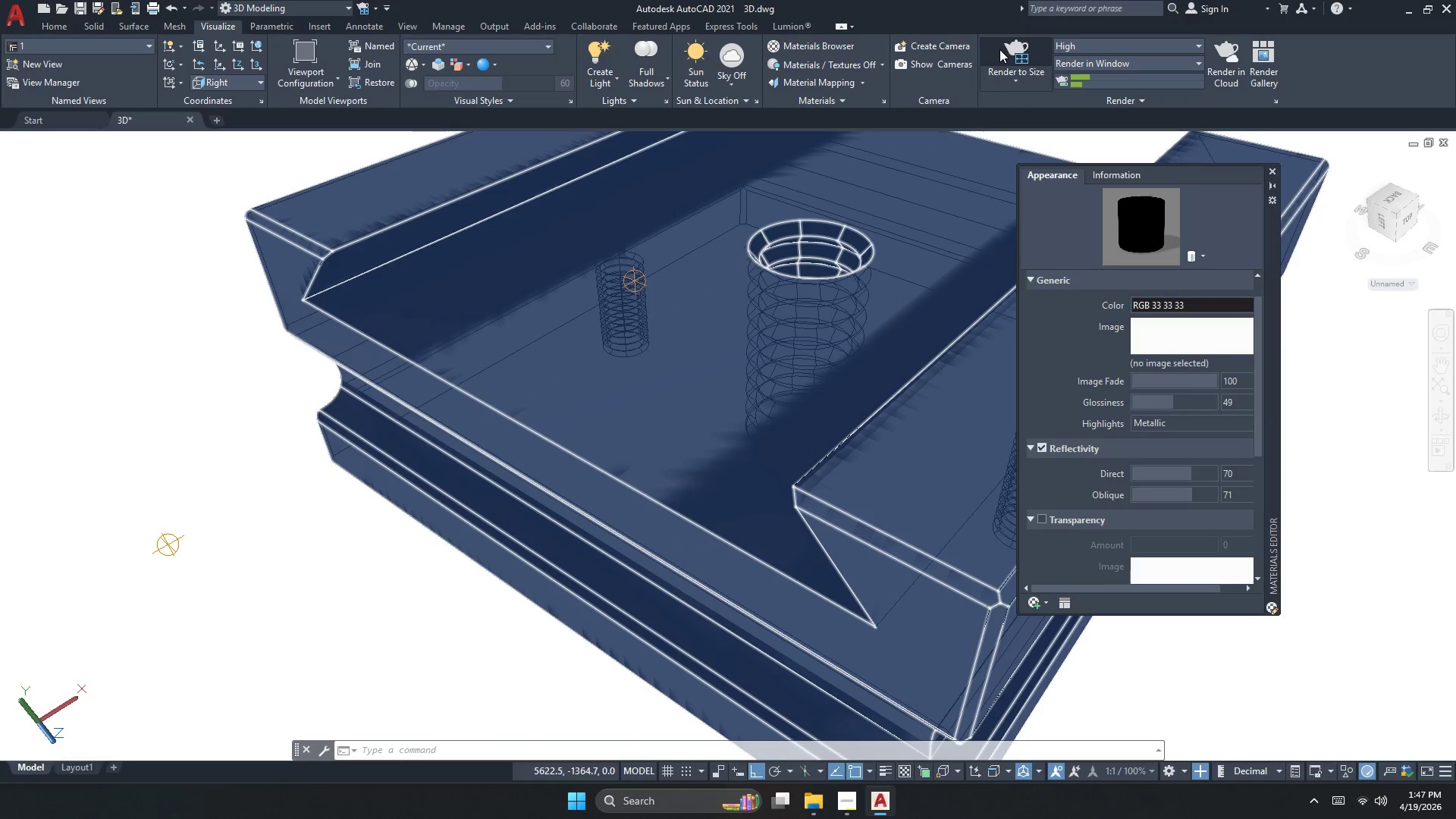 
scroll: coordinate [1147, 360], scroll_direction: up, amount: 2.0
 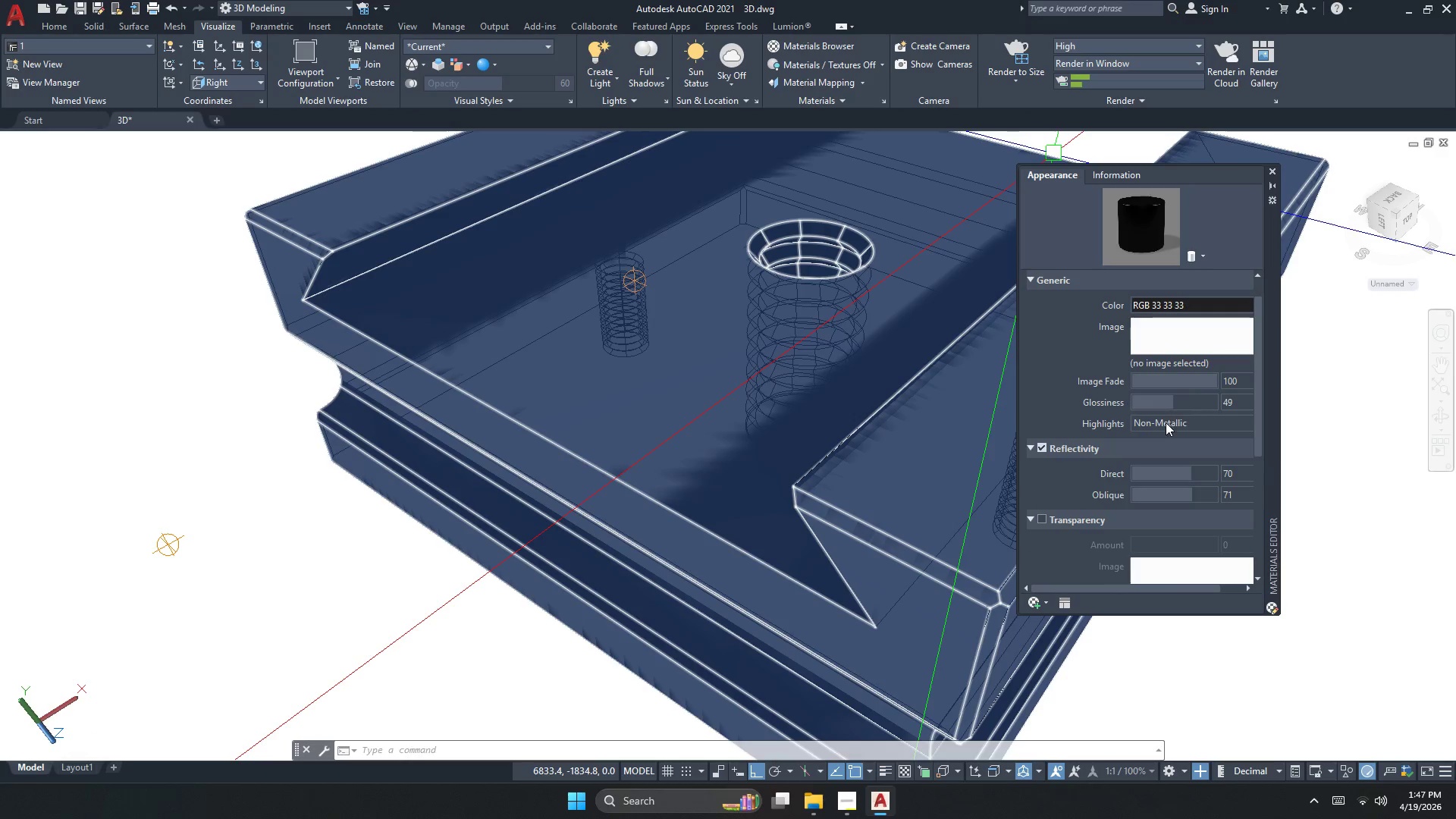 
mouse_move([981, 61])
 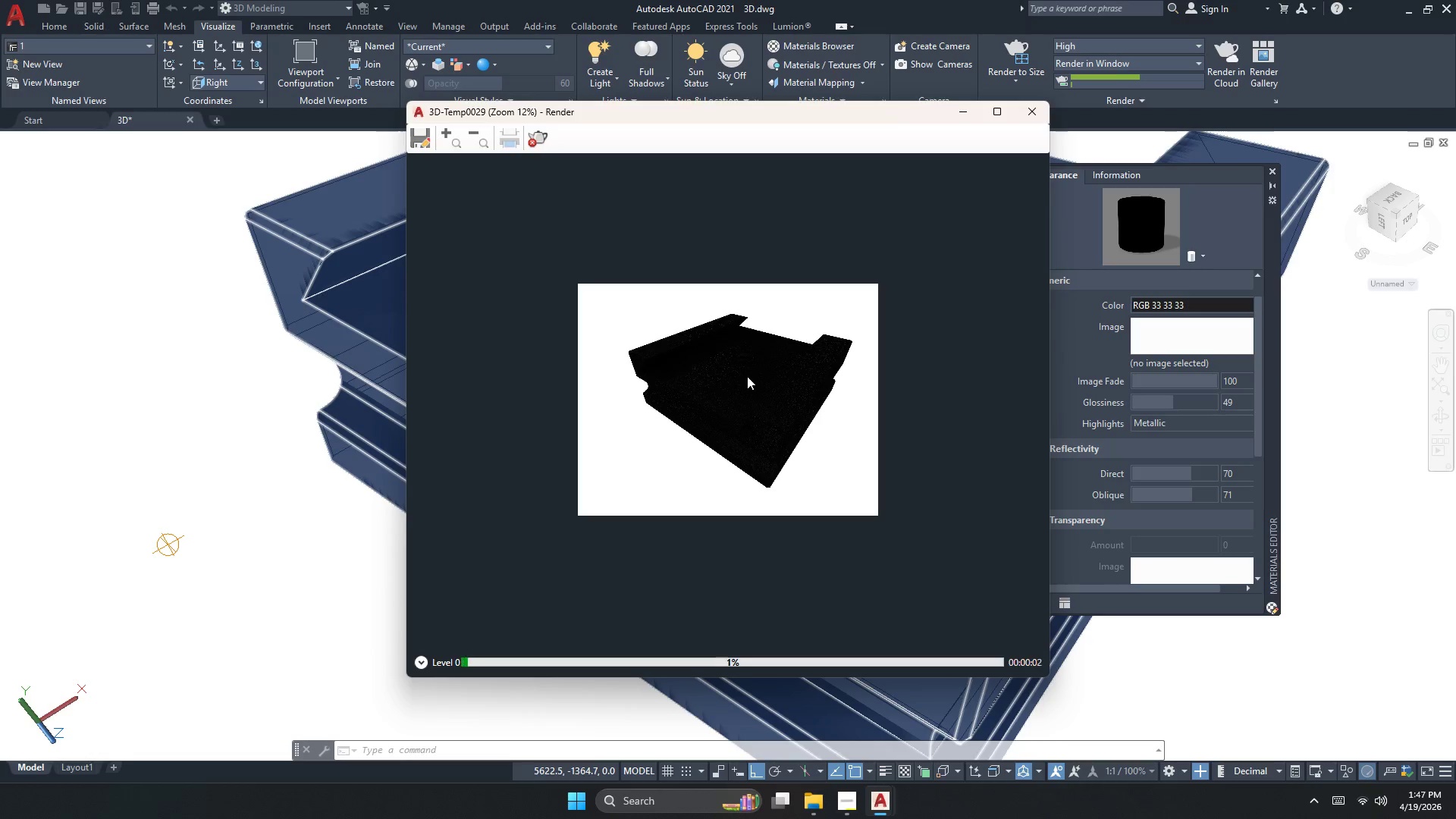 
left_click([544, 136])
 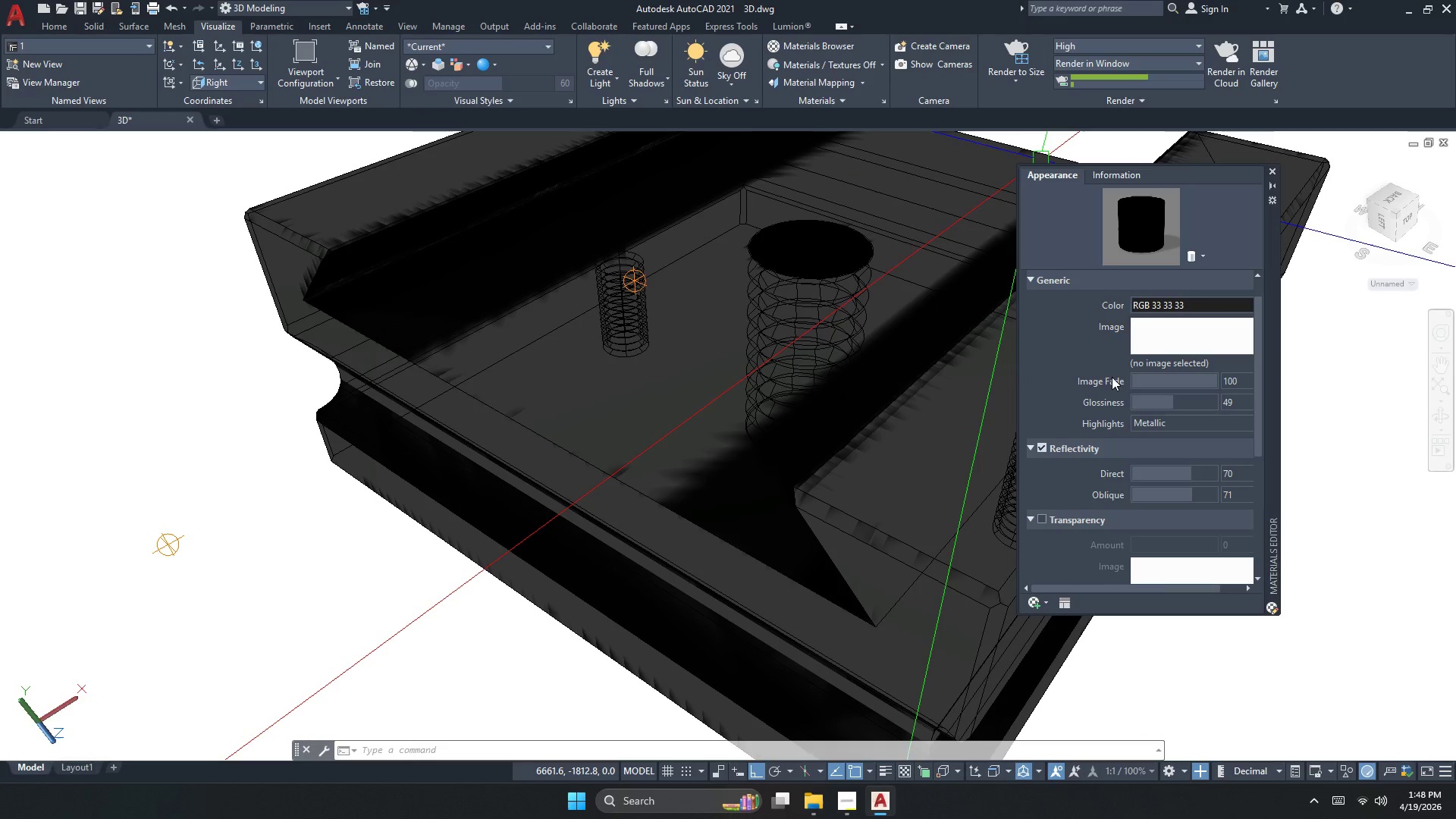 
scroll: coordinate [827, 381], scroll_direction: up, amount: 1.0
 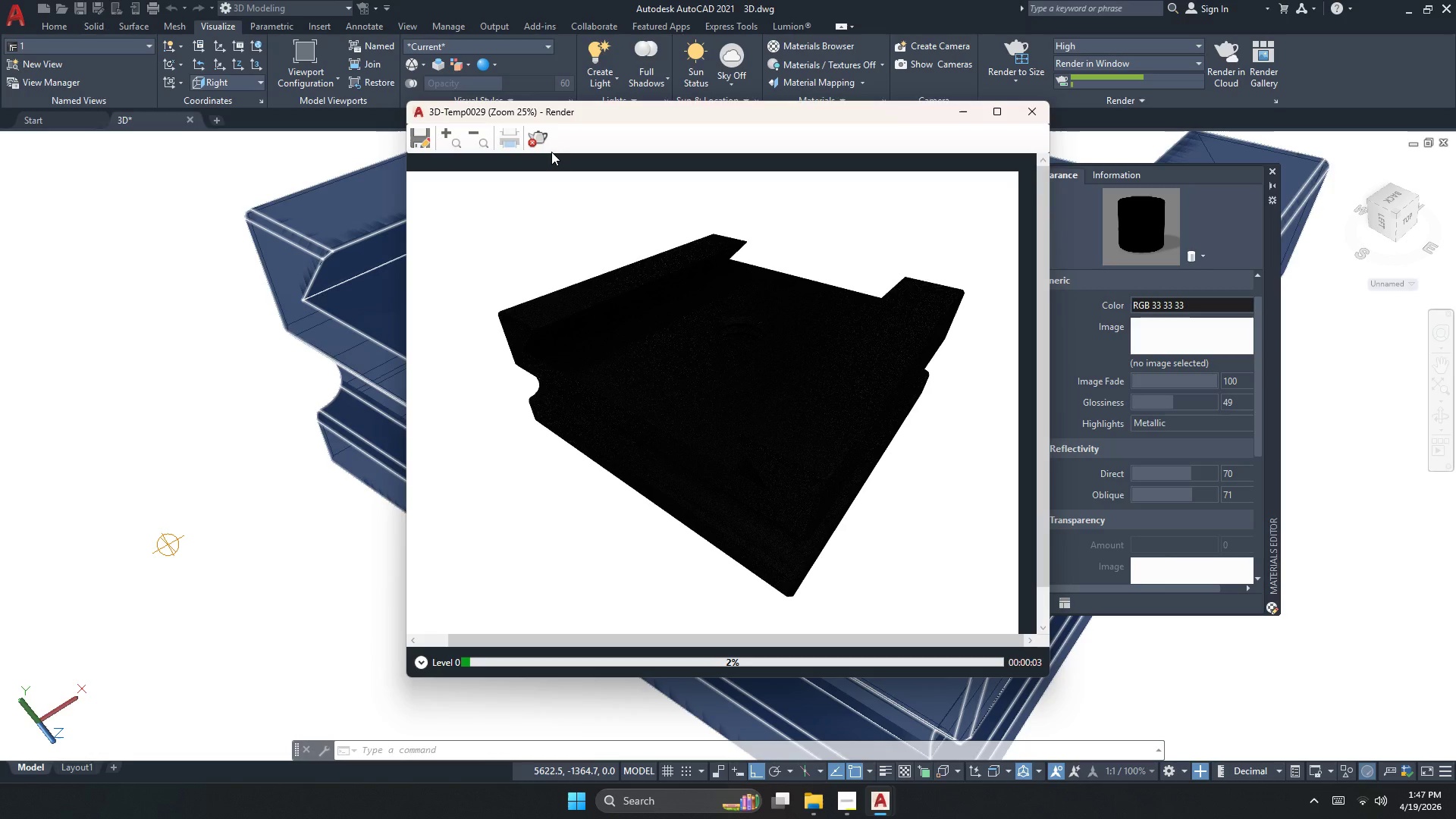 
scroll: coordinate [1155, 478], scroll_direction: down, amount: 7.0
 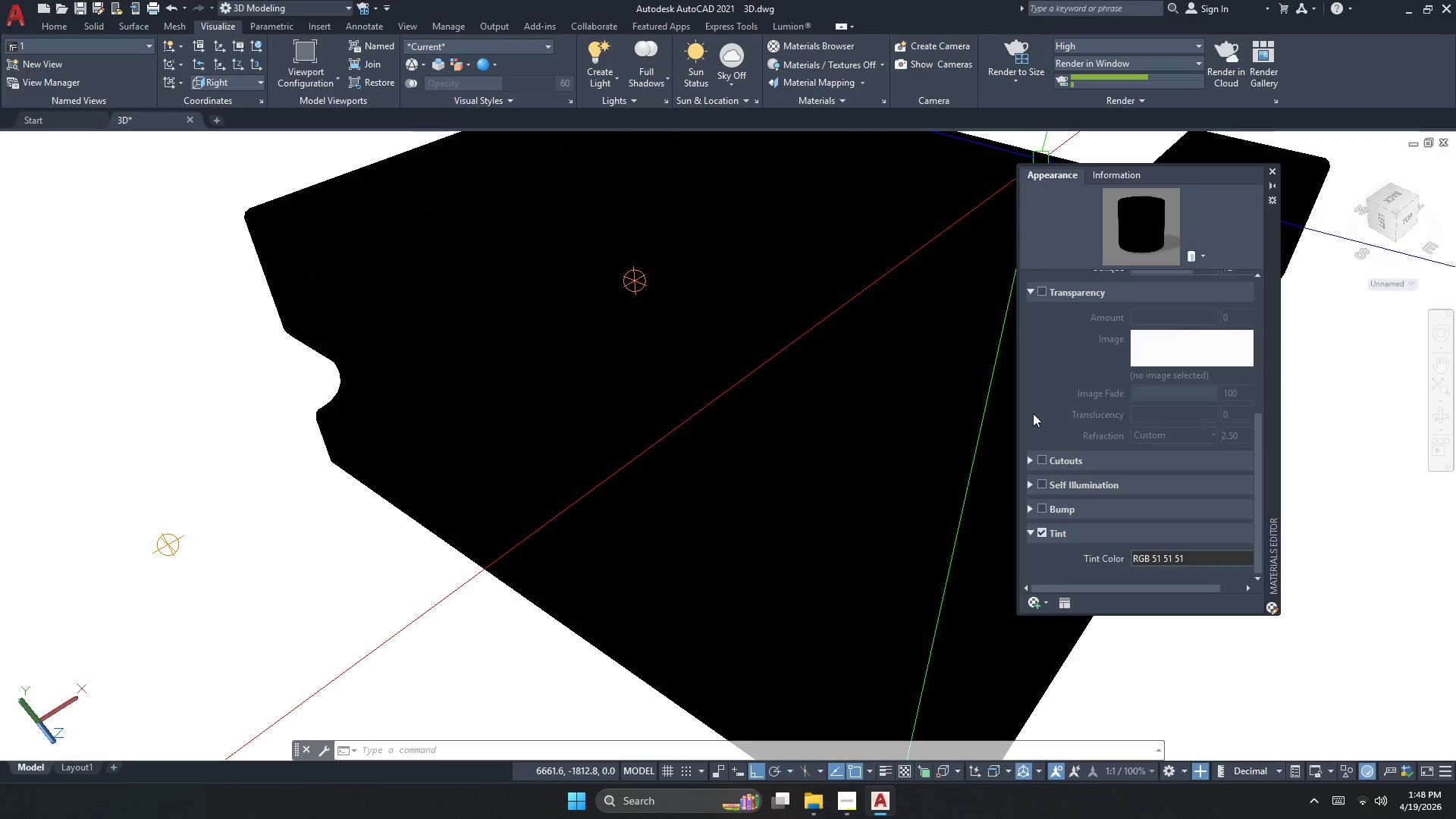 
left_click([1167, 555])
 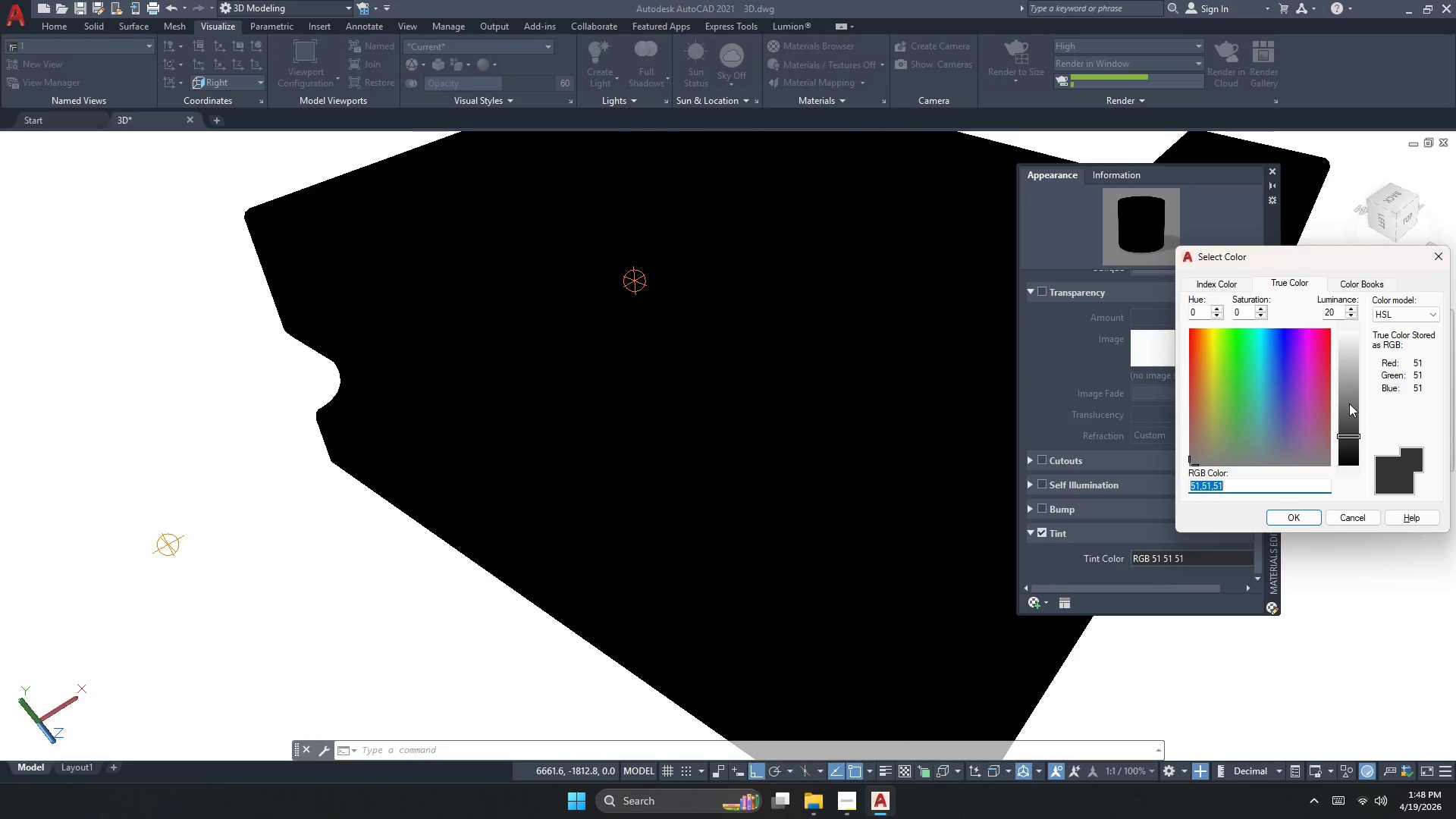 
scroll: coordinate [1106, 513], scroll_direction: down, amount: 2.0
 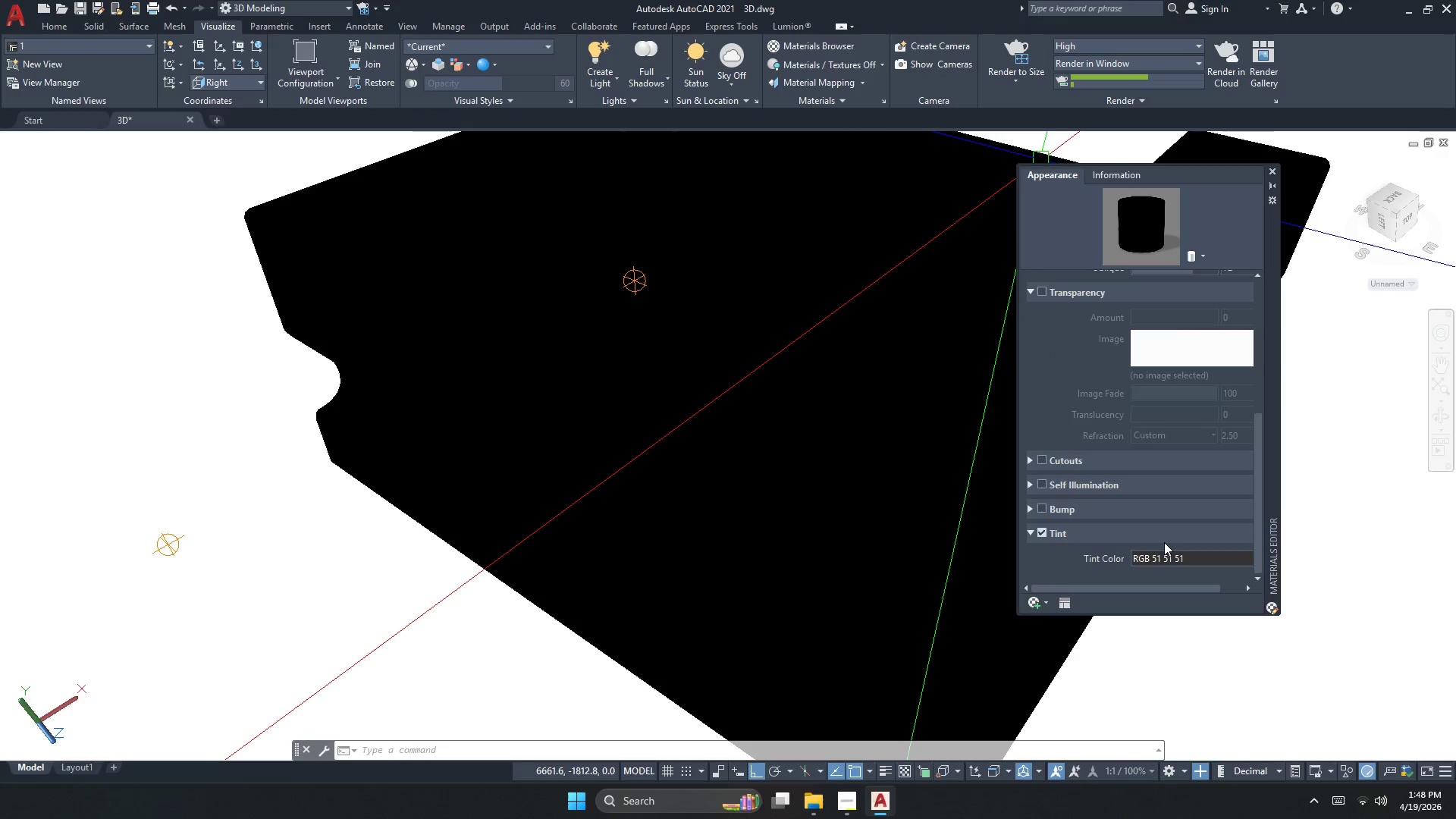 
double_click([1351, 419])
 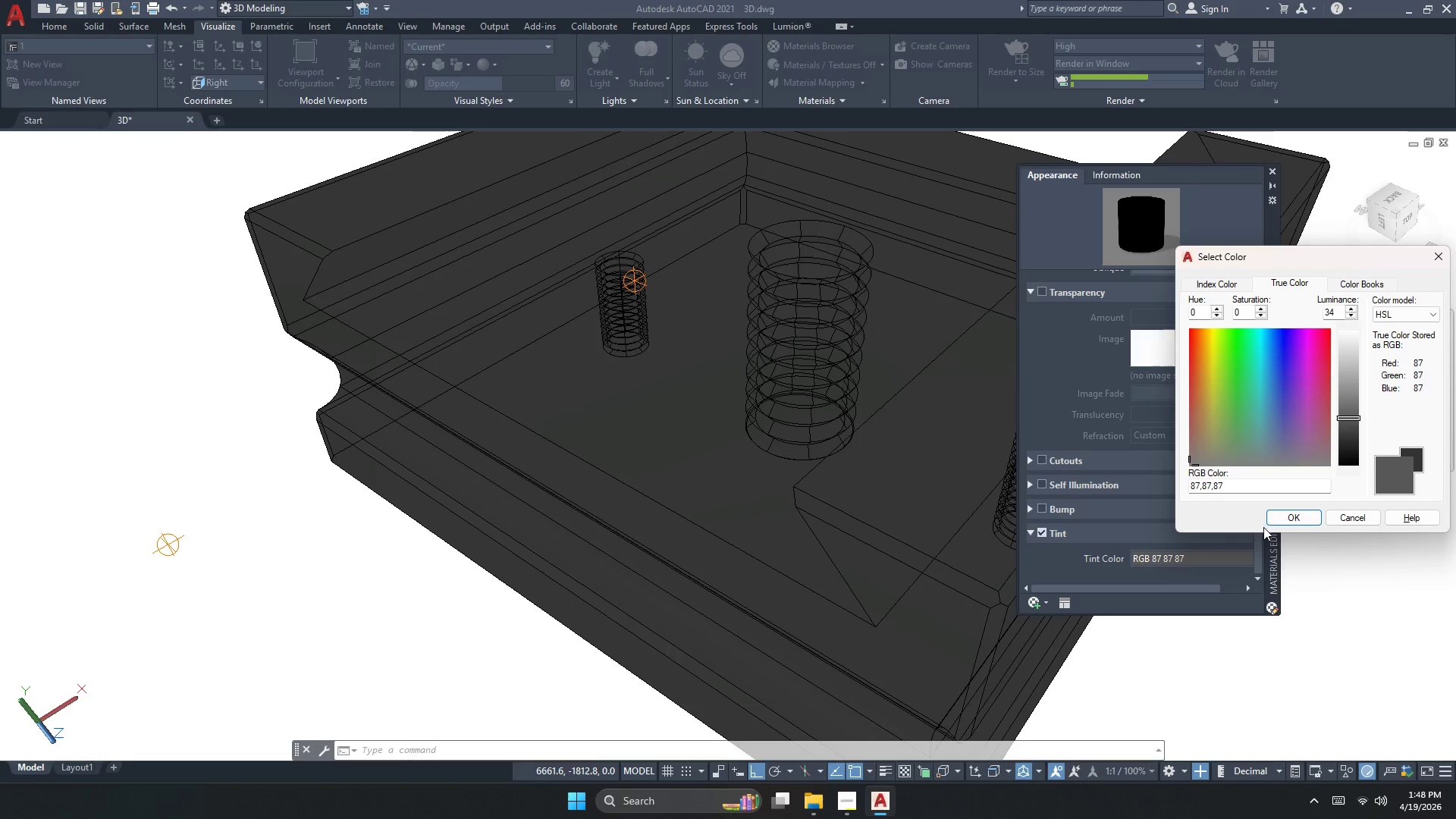 
left_click([1285, 516])
 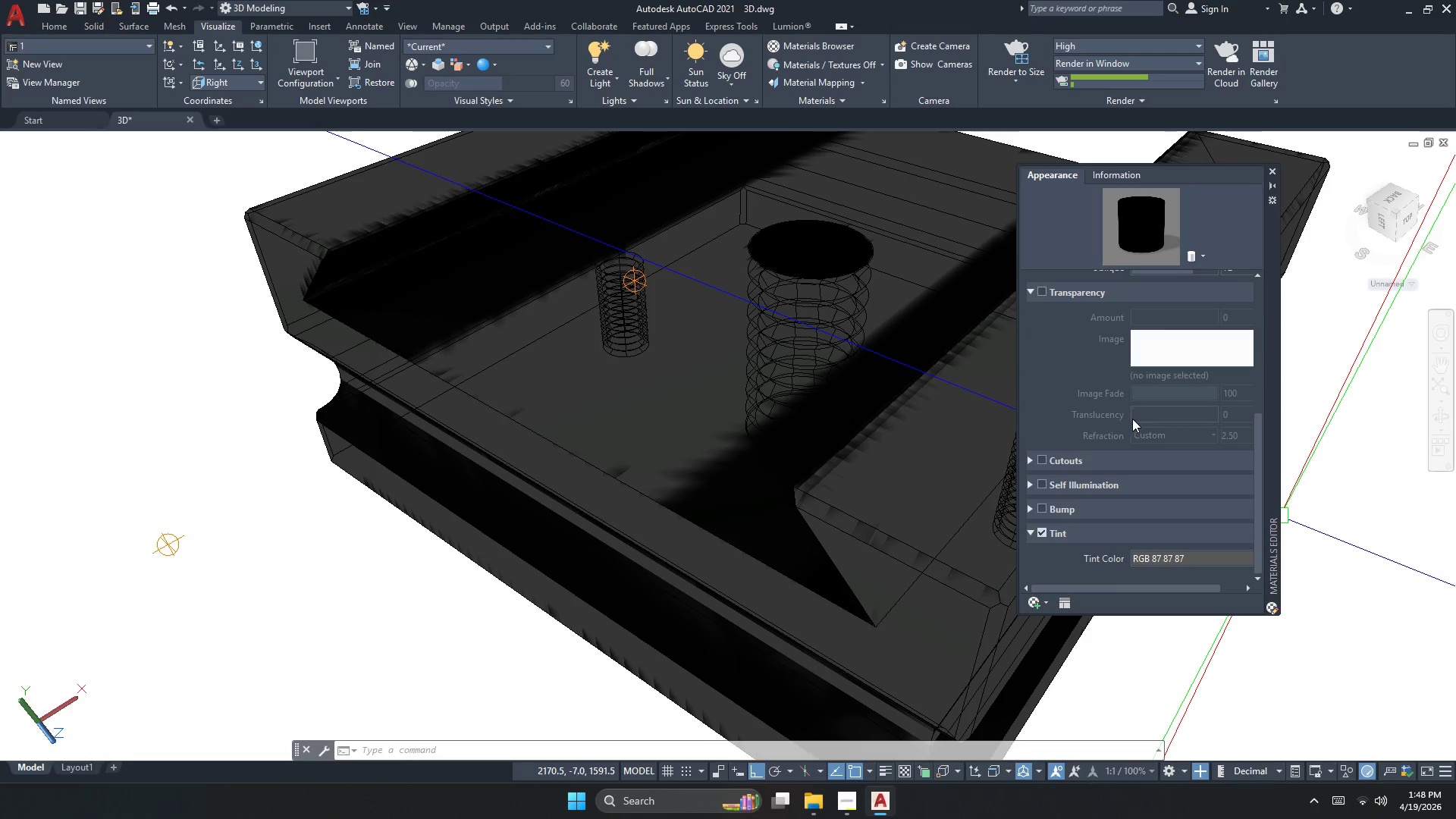 
scroll: coordinate [1147, 436], scroll_direction: up, amount: 2.0
 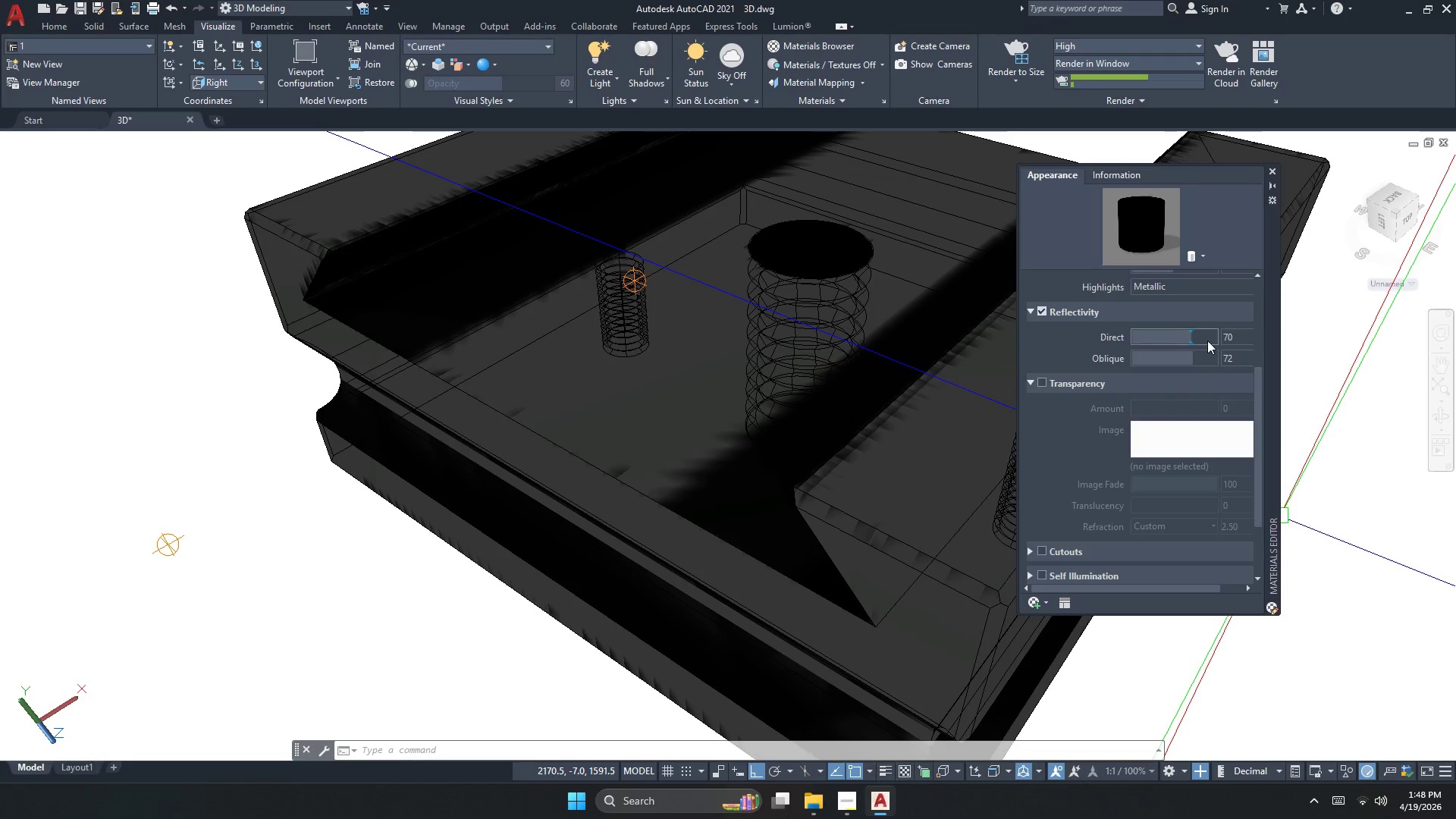 
left_click([1241, 382])
 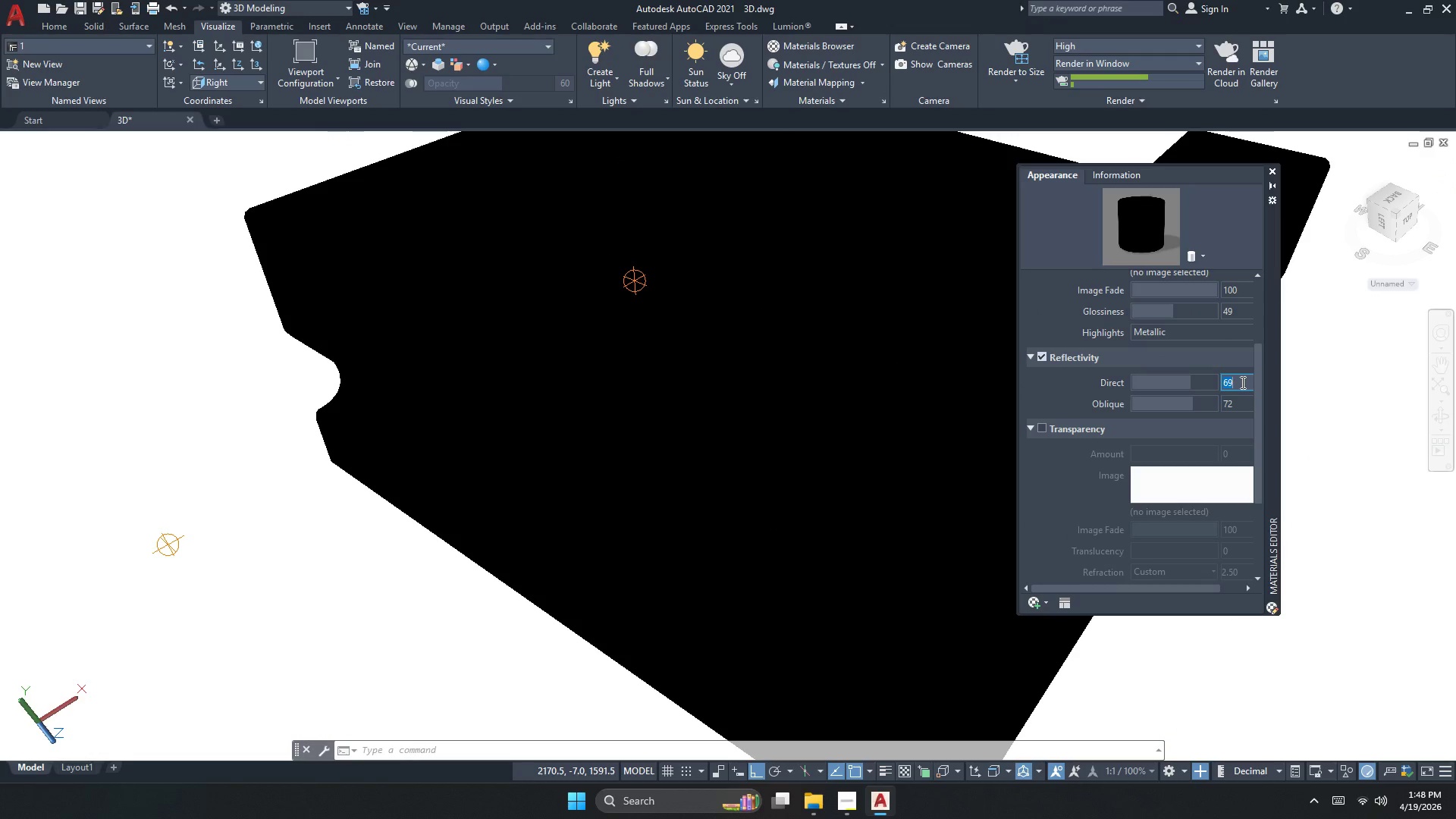 
scroll: coordinate [1207, 343], scroll_direction: up, amount: 1.0
 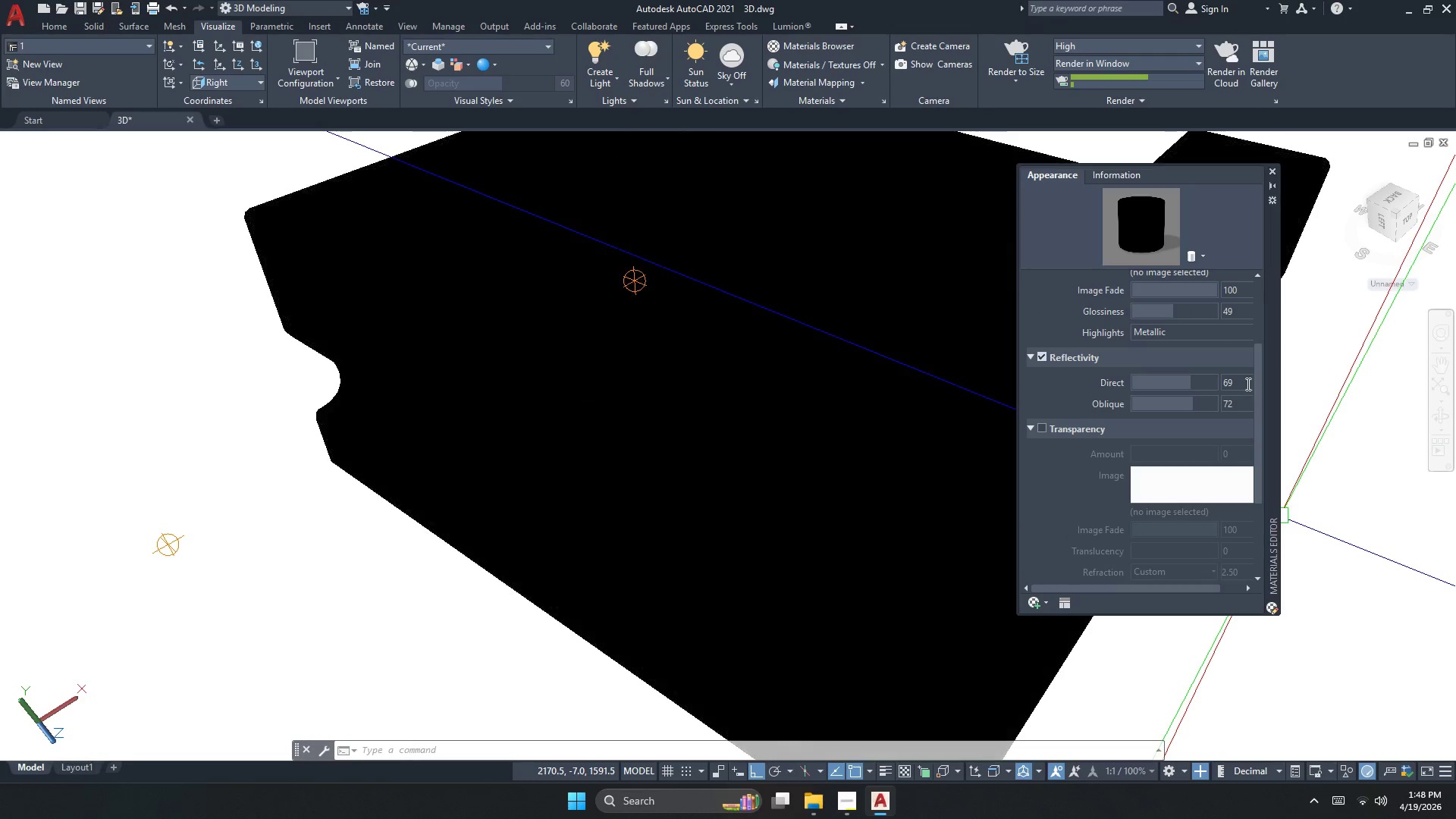 
key(Numpad5)
 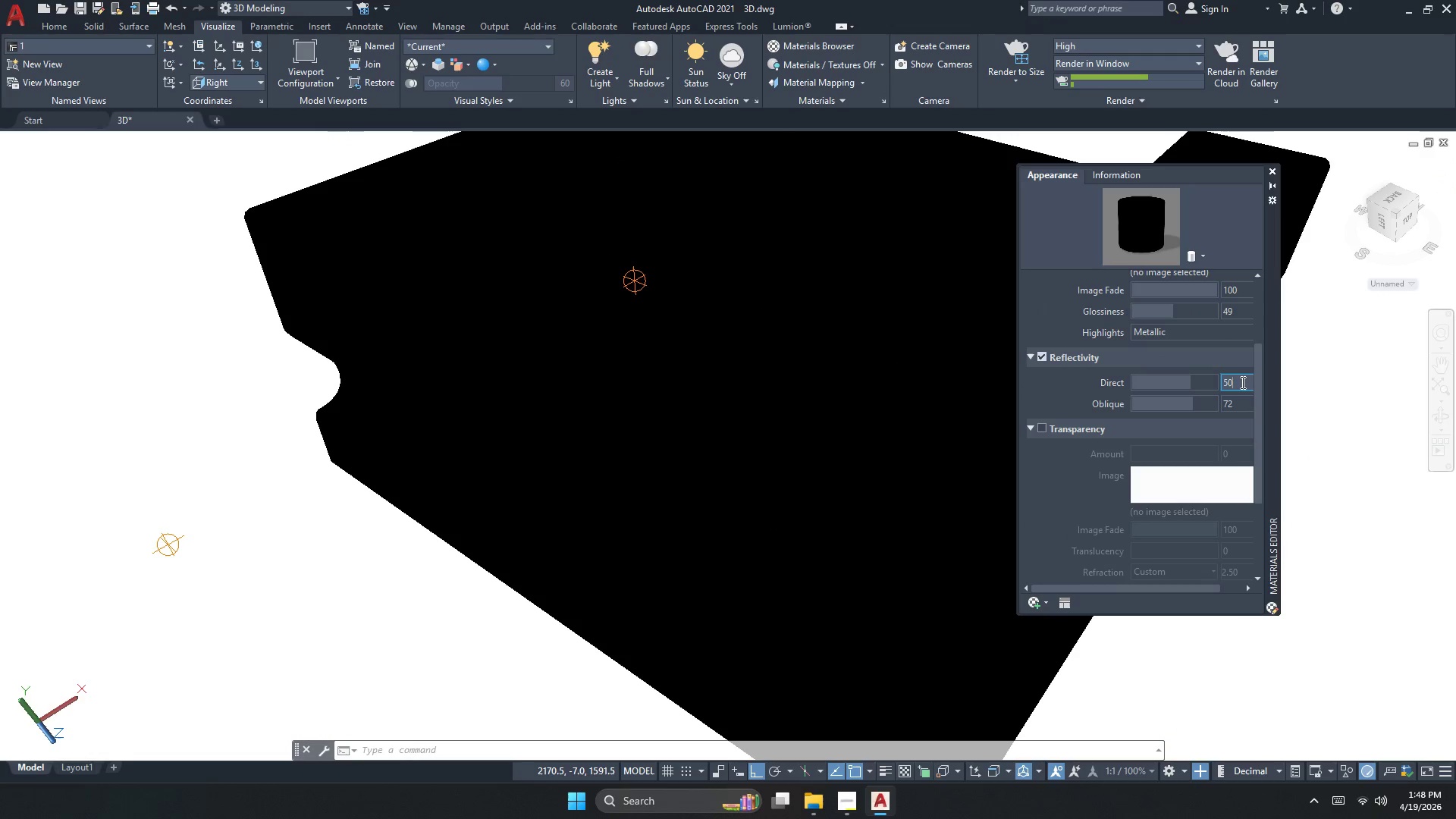 
key(Numpad0)
 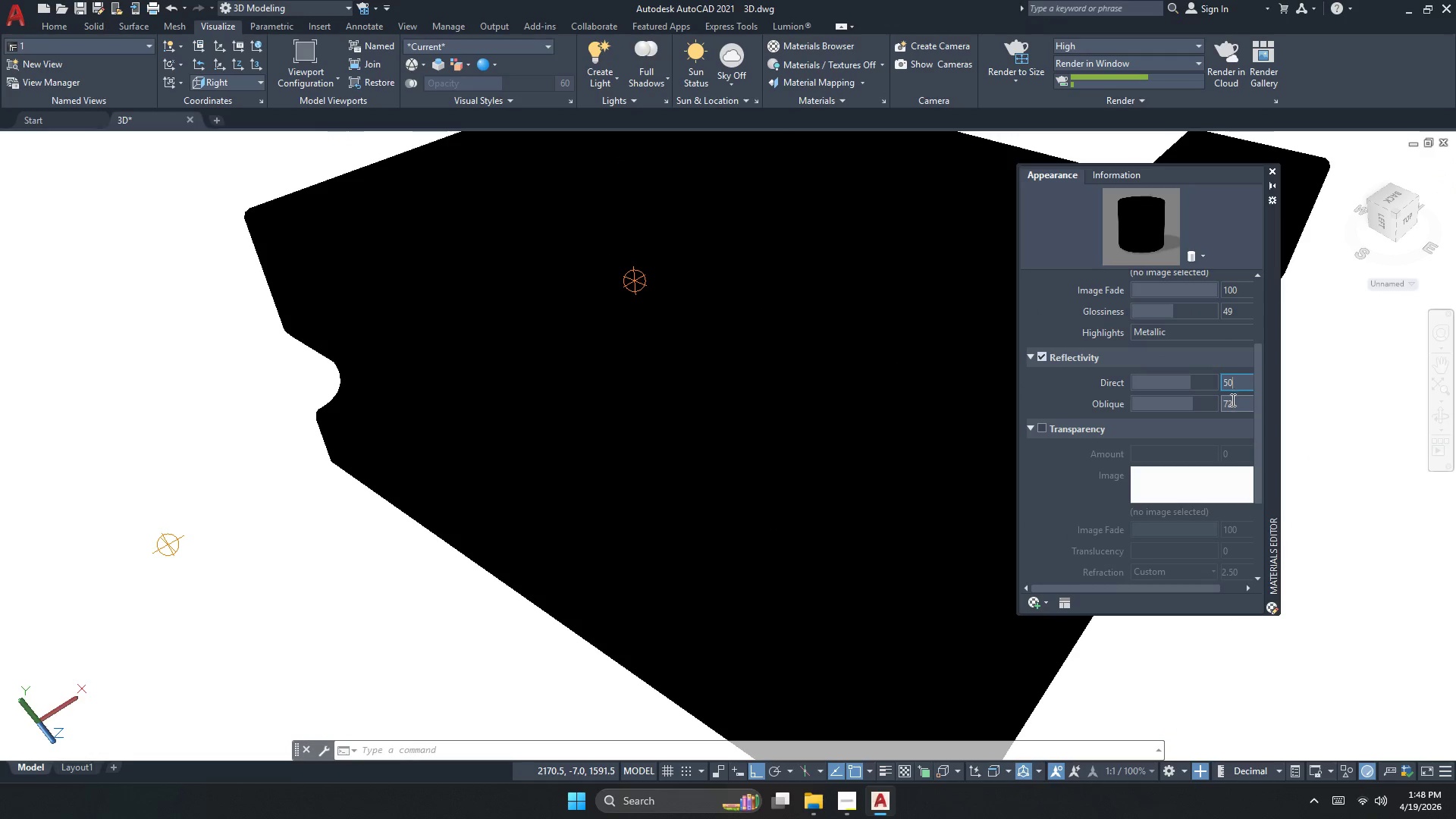 
left_click([1232, 401])
 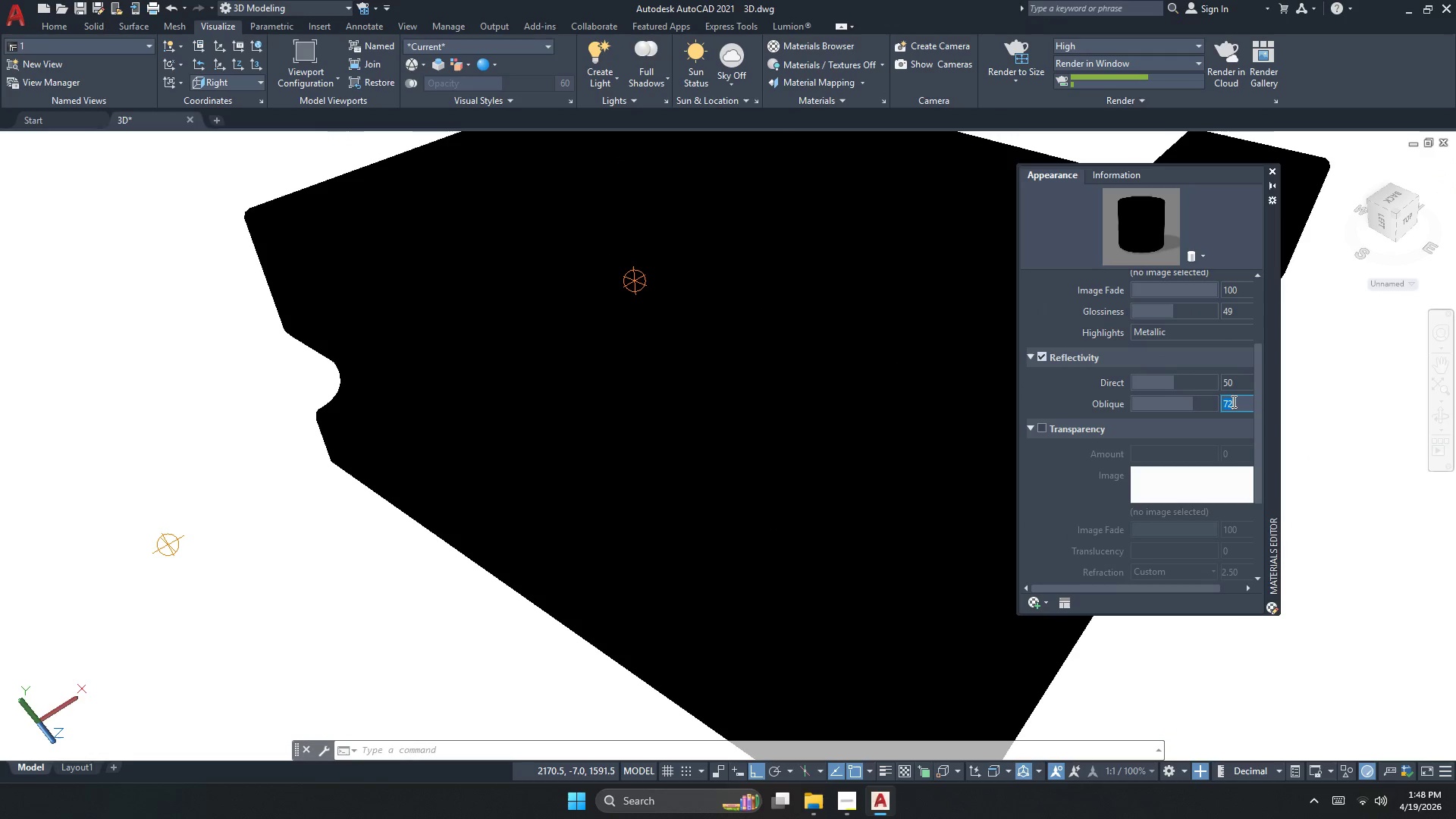 
key(Numpad5)
 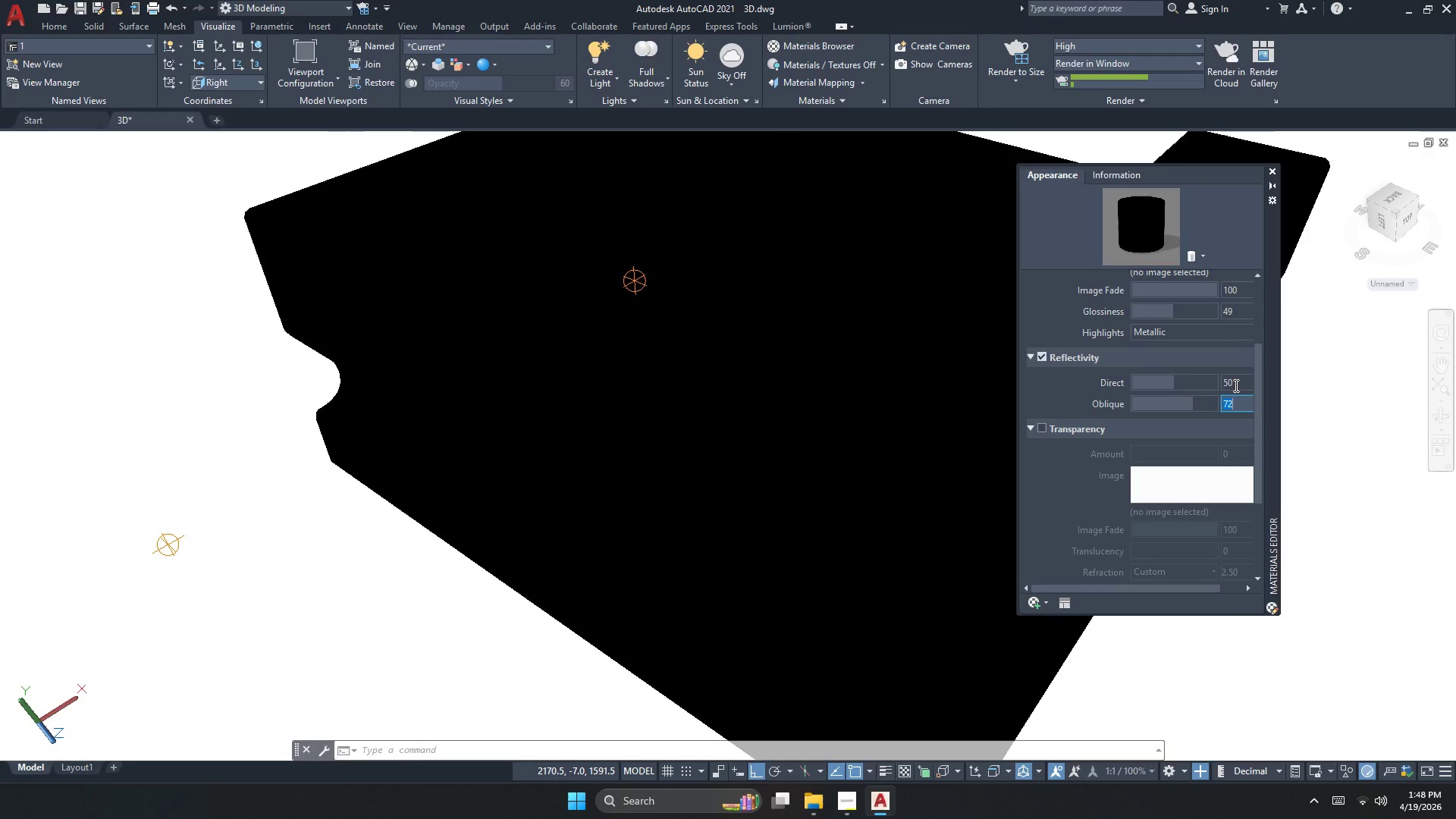 
key(Numpad0)
 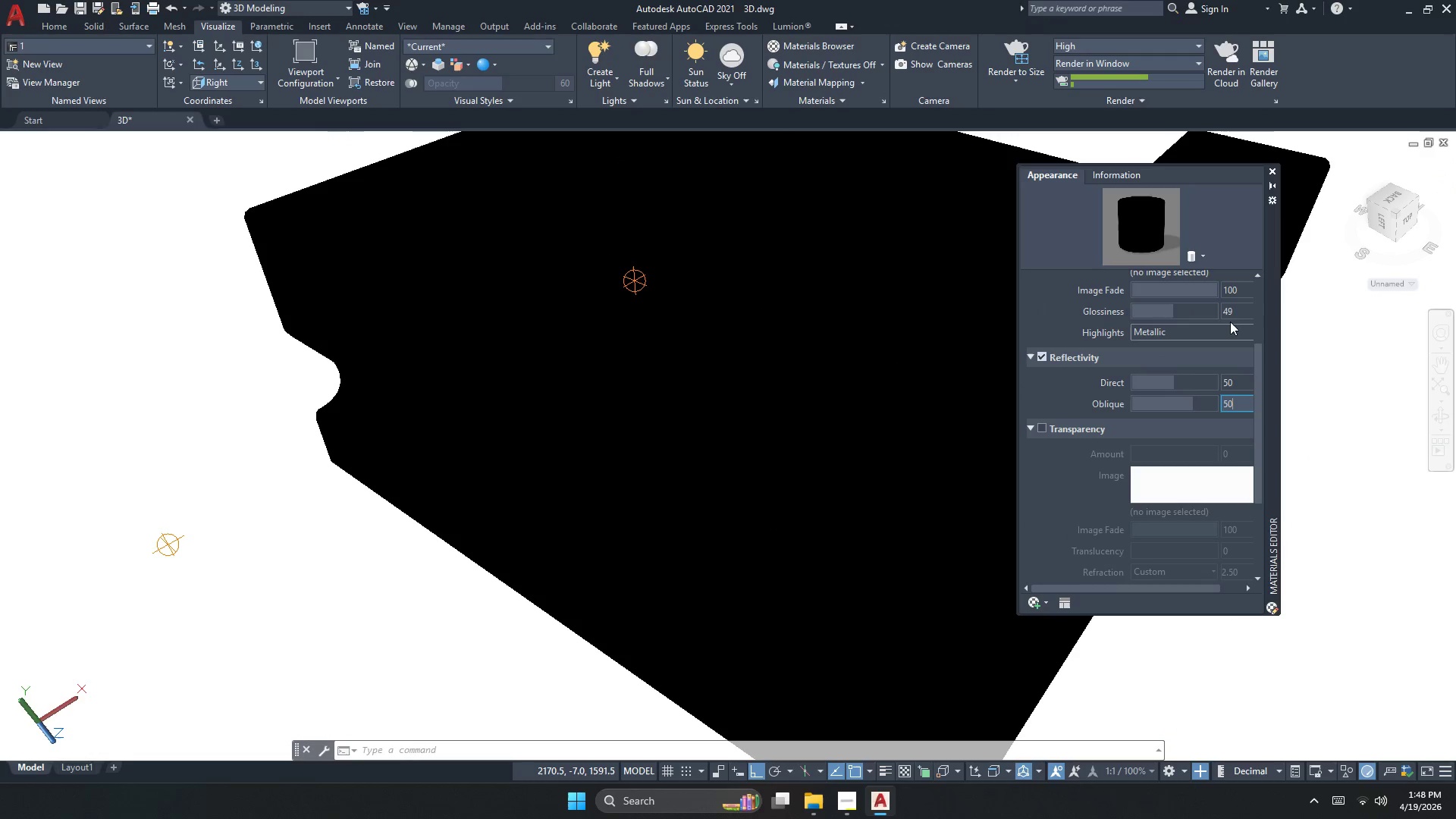 
left_click([1237, 310])
 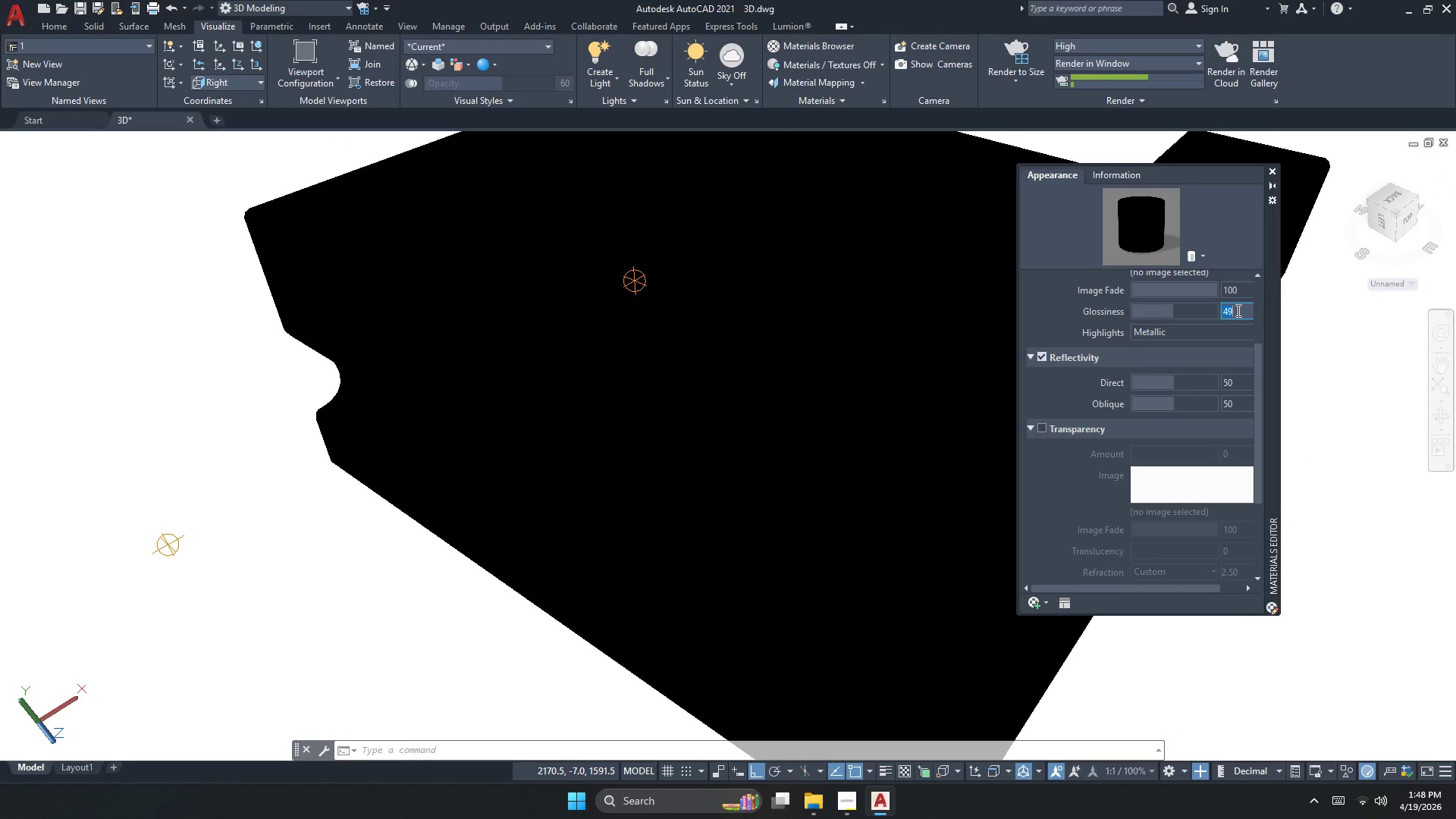 
key(Numpad5)
 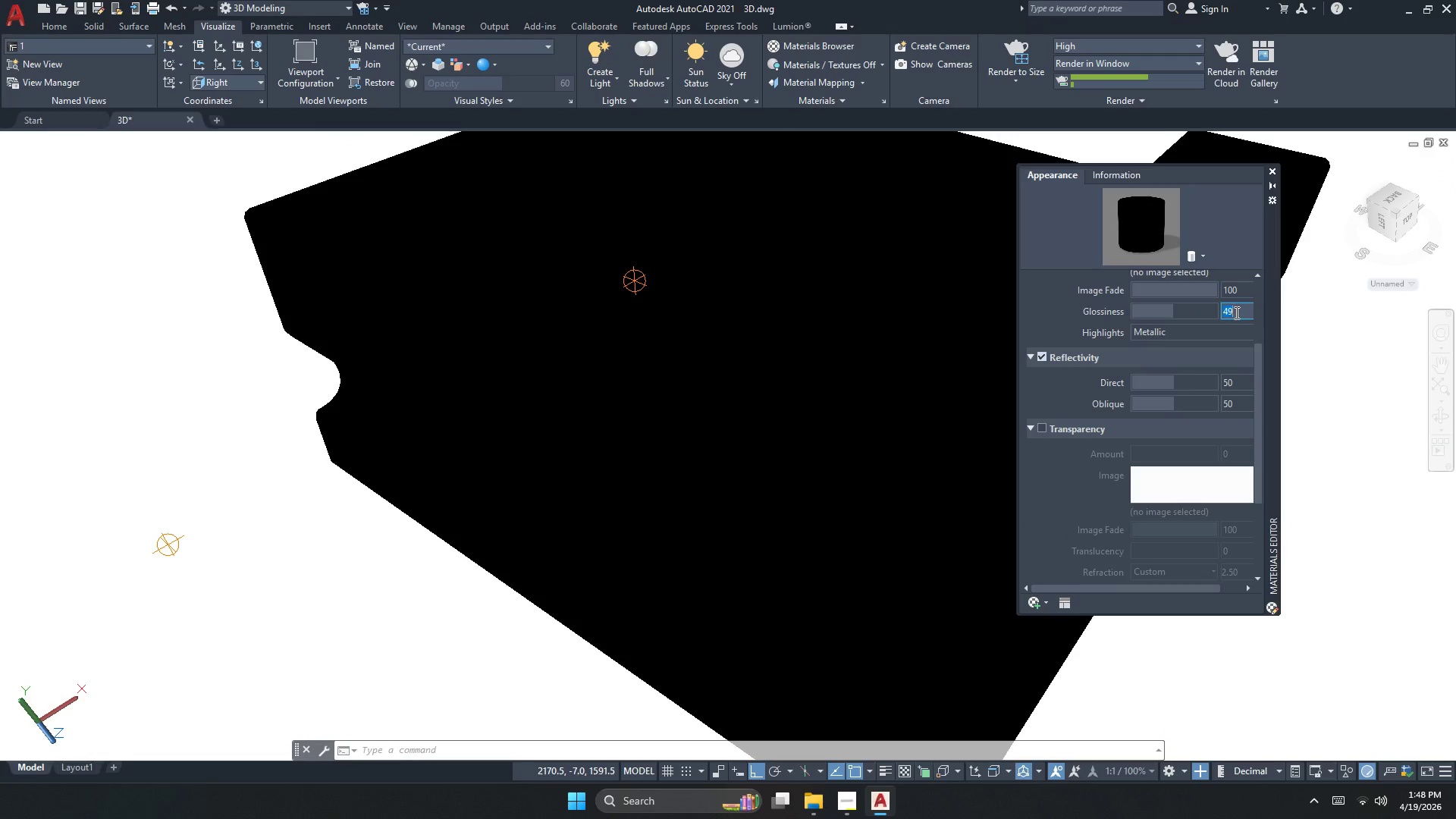 
key(Numpad0)
 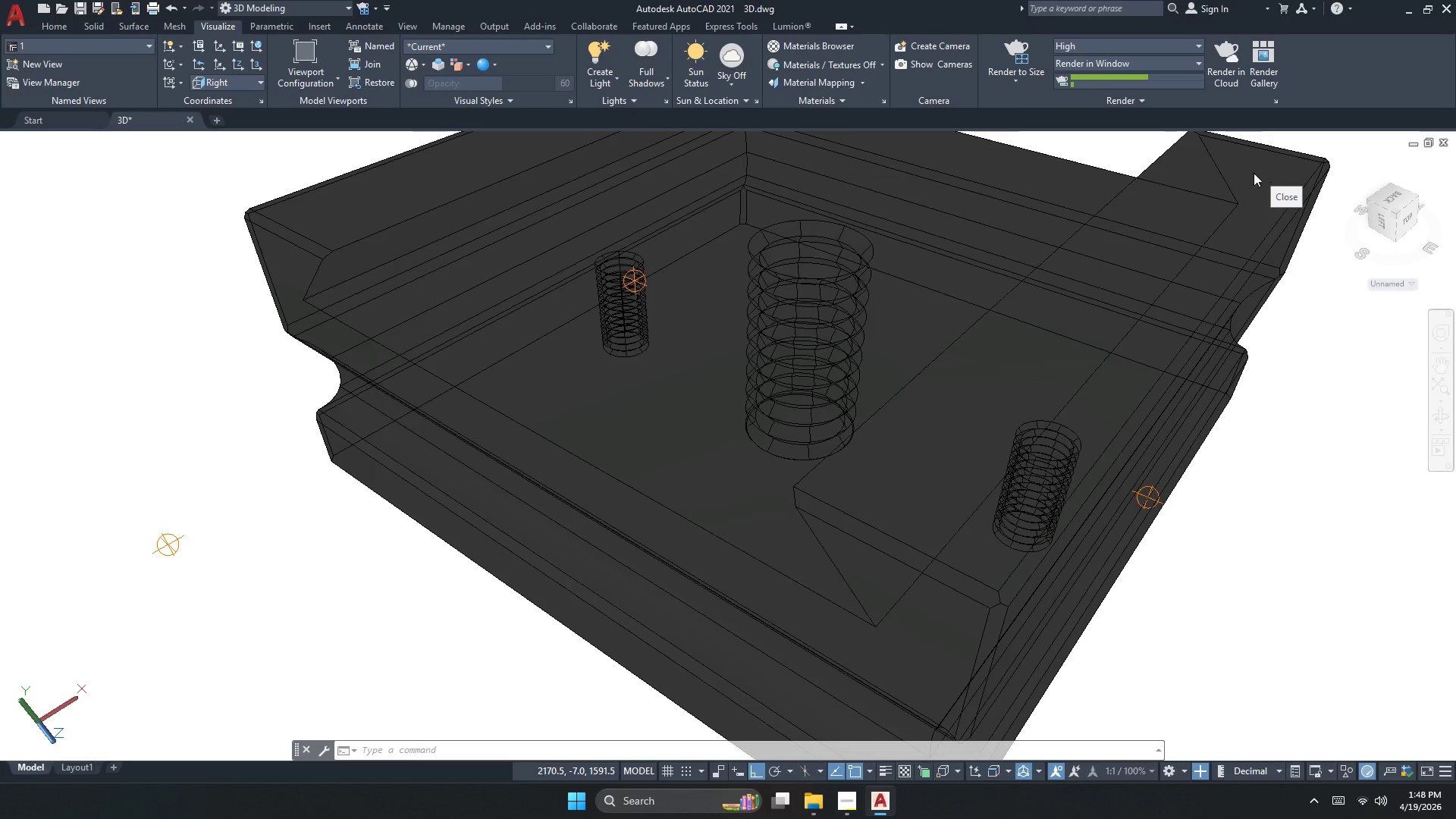 
left_click([1008, 53])
 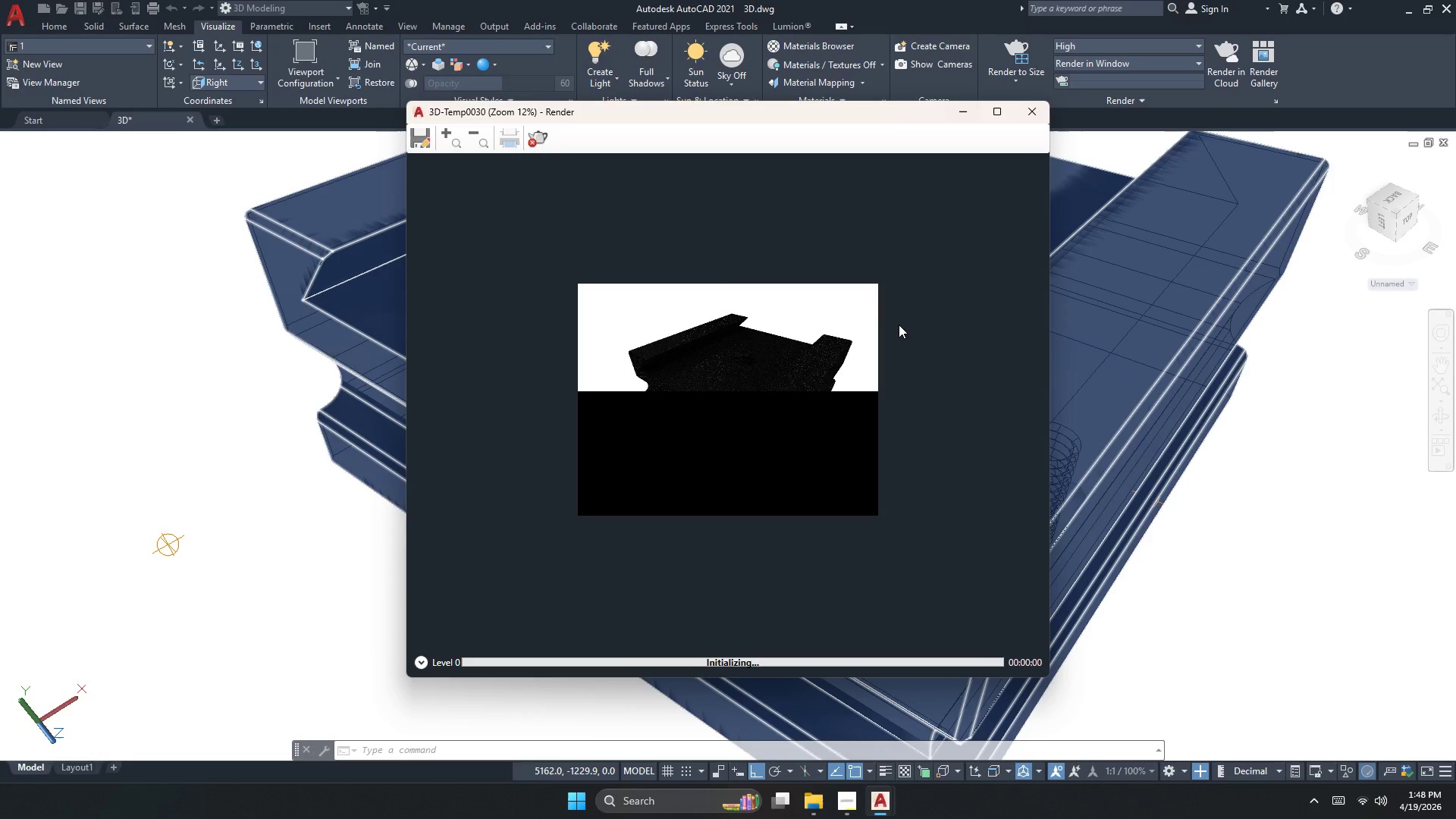 
scroll: coordinate [629, 324], scroll_direction: up, amount: 2.0
 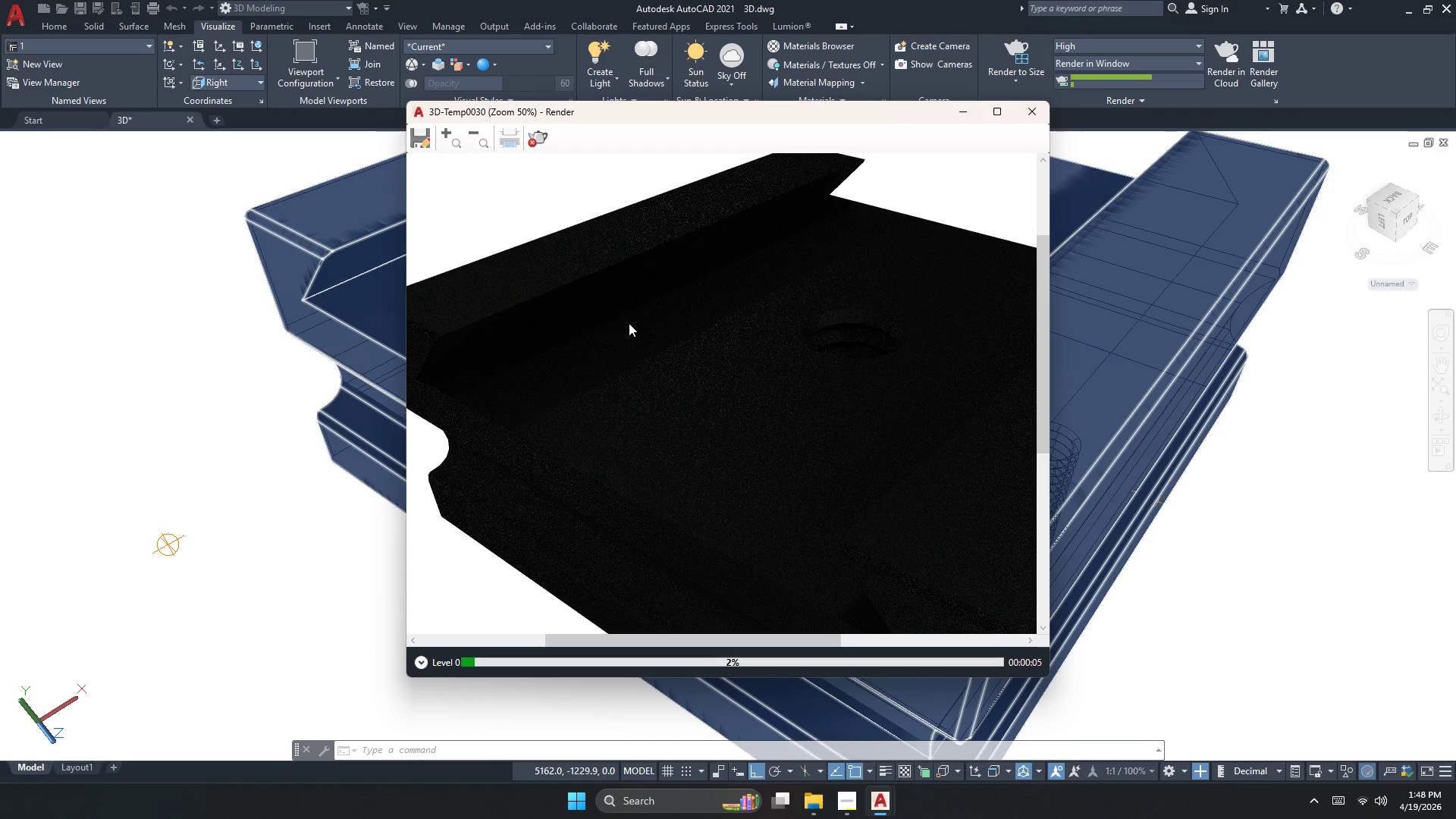 
left_click([527, 140])
 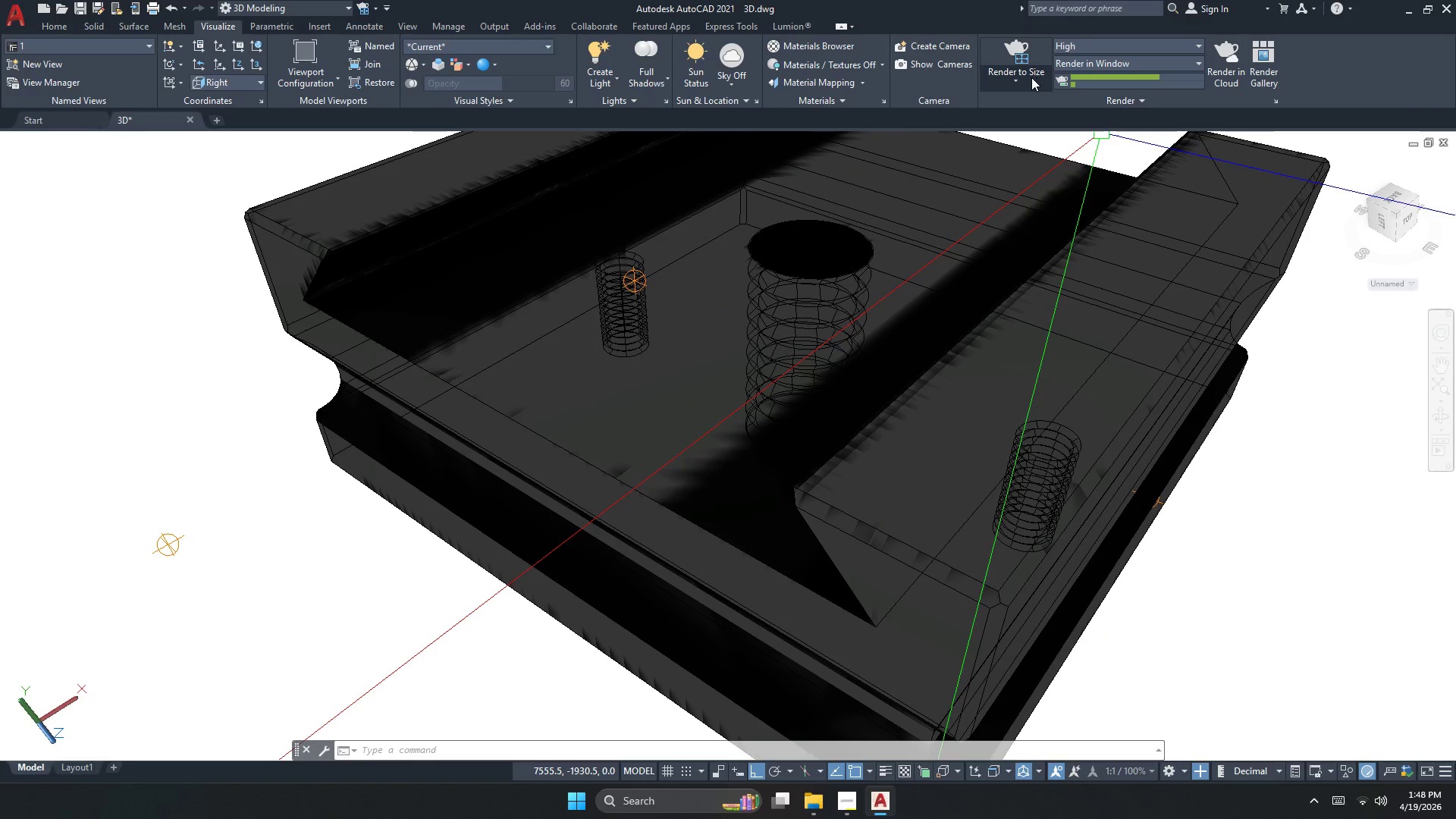 
scroll: coordinate [629, 324], scroll_direction: down, amount: 1.0
 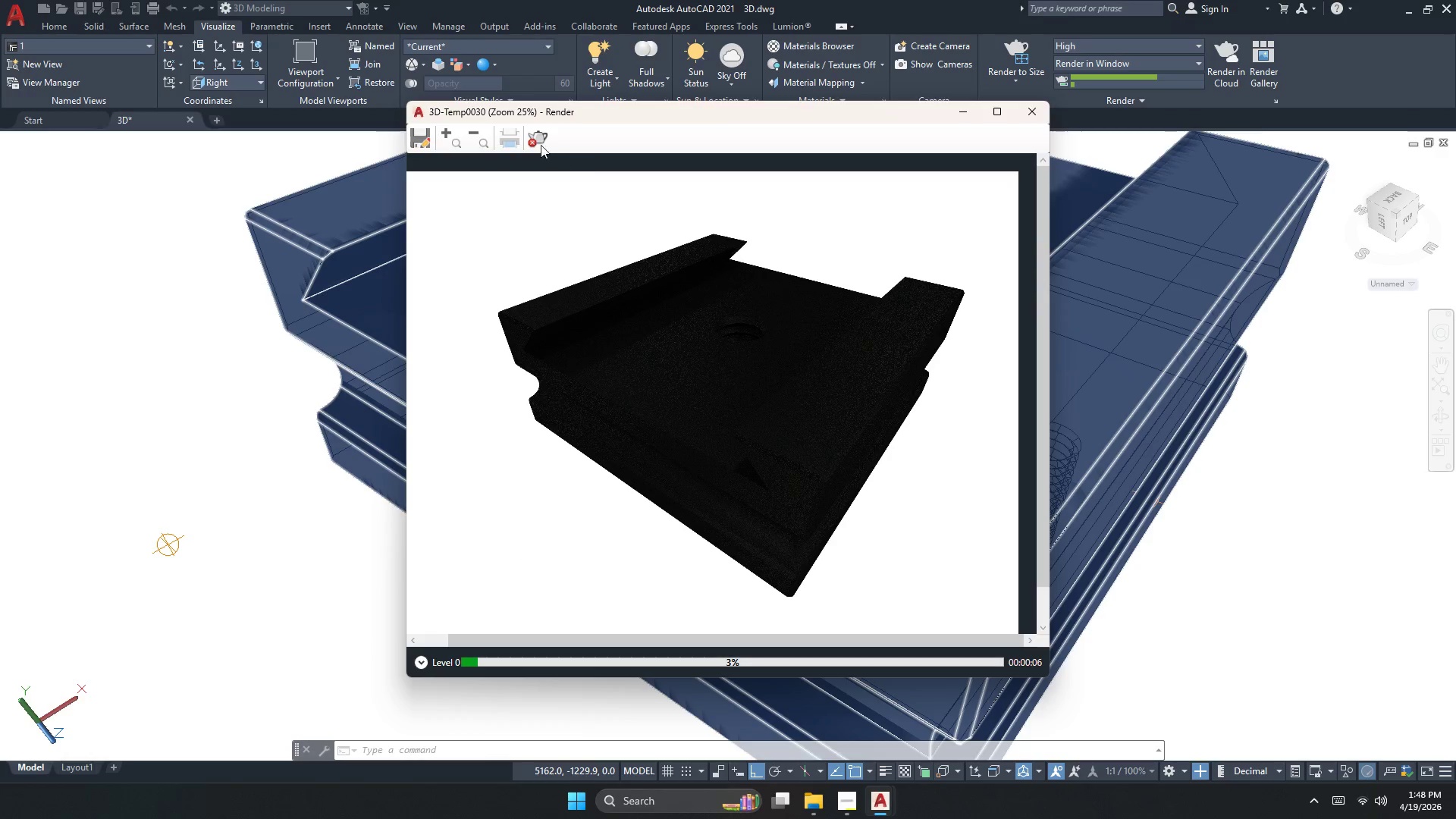 
left_click([799, 42])
 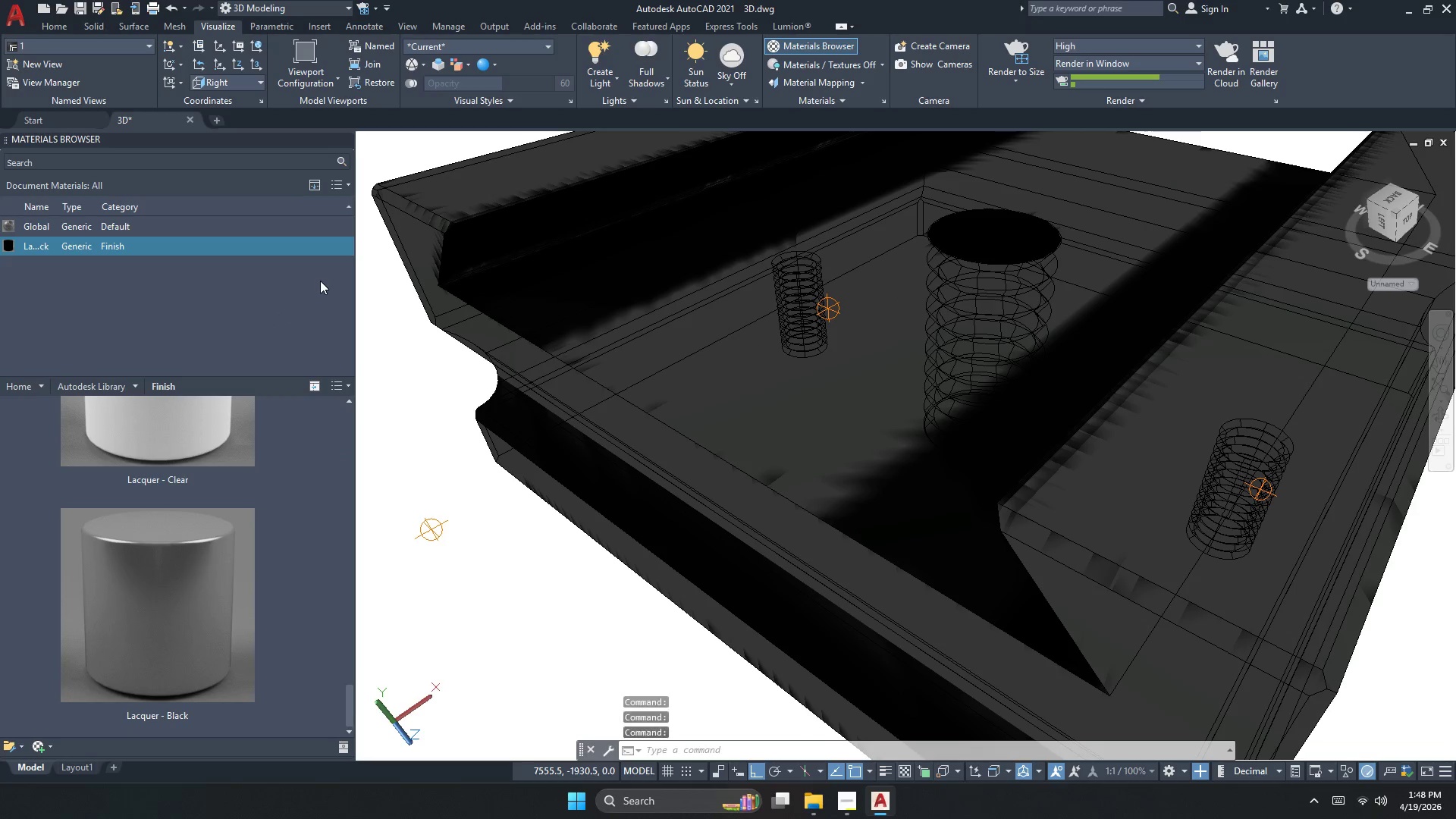 
left_click([344, 244])
 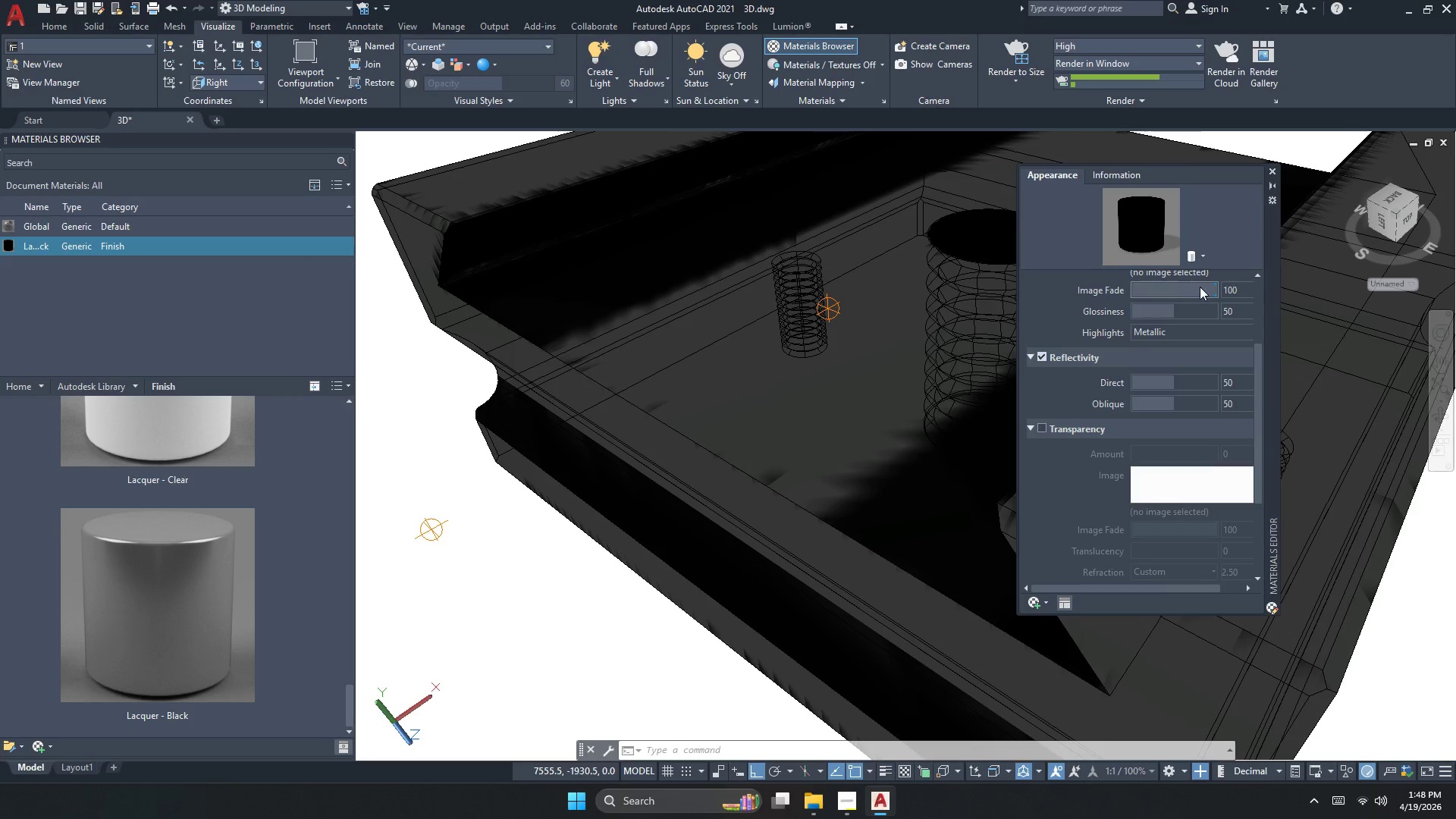 
scroll: coordinate [1174, 310], scroll_direction: up, amount: 2.0
 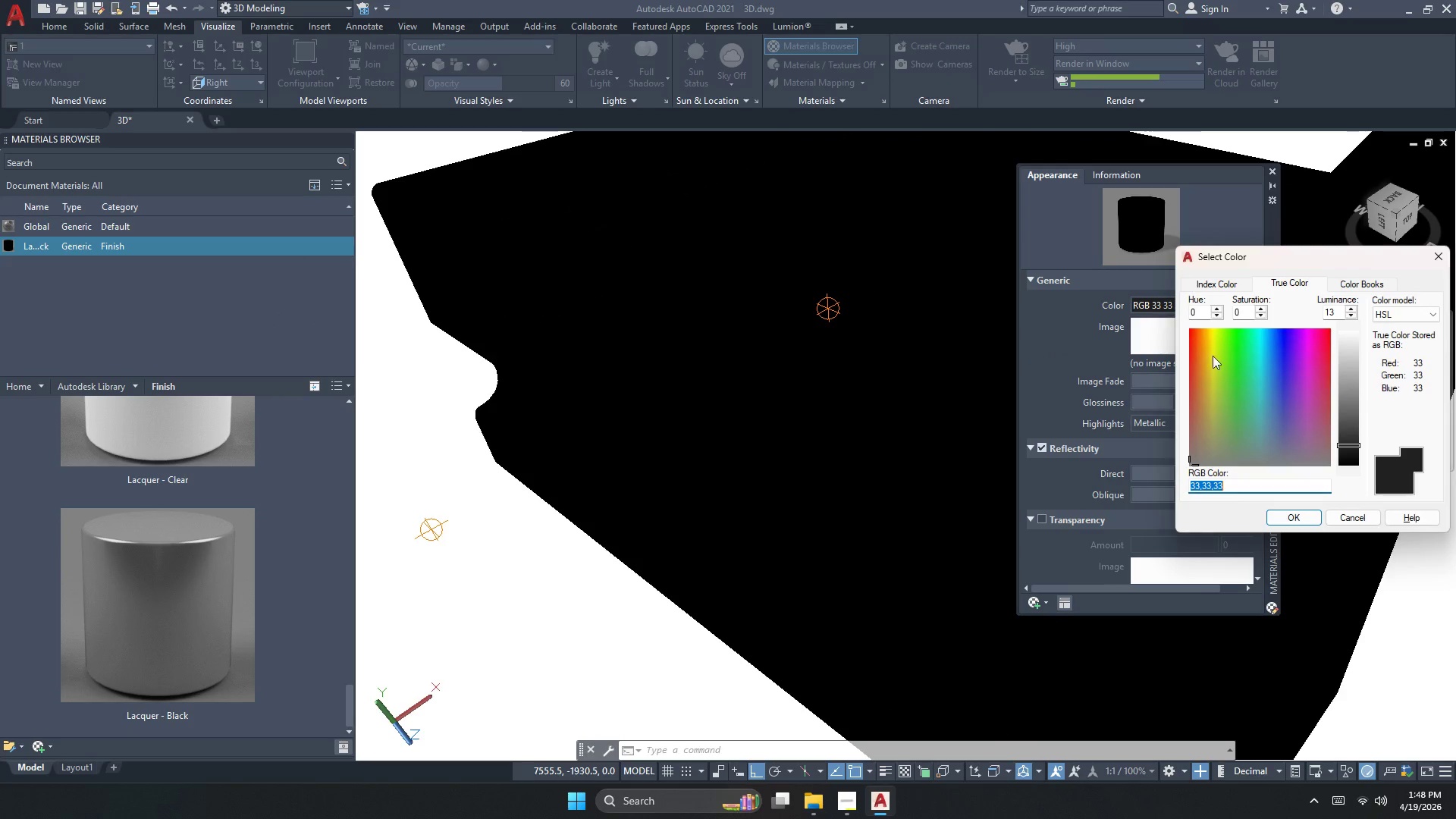 
left_click([1347, 413])
 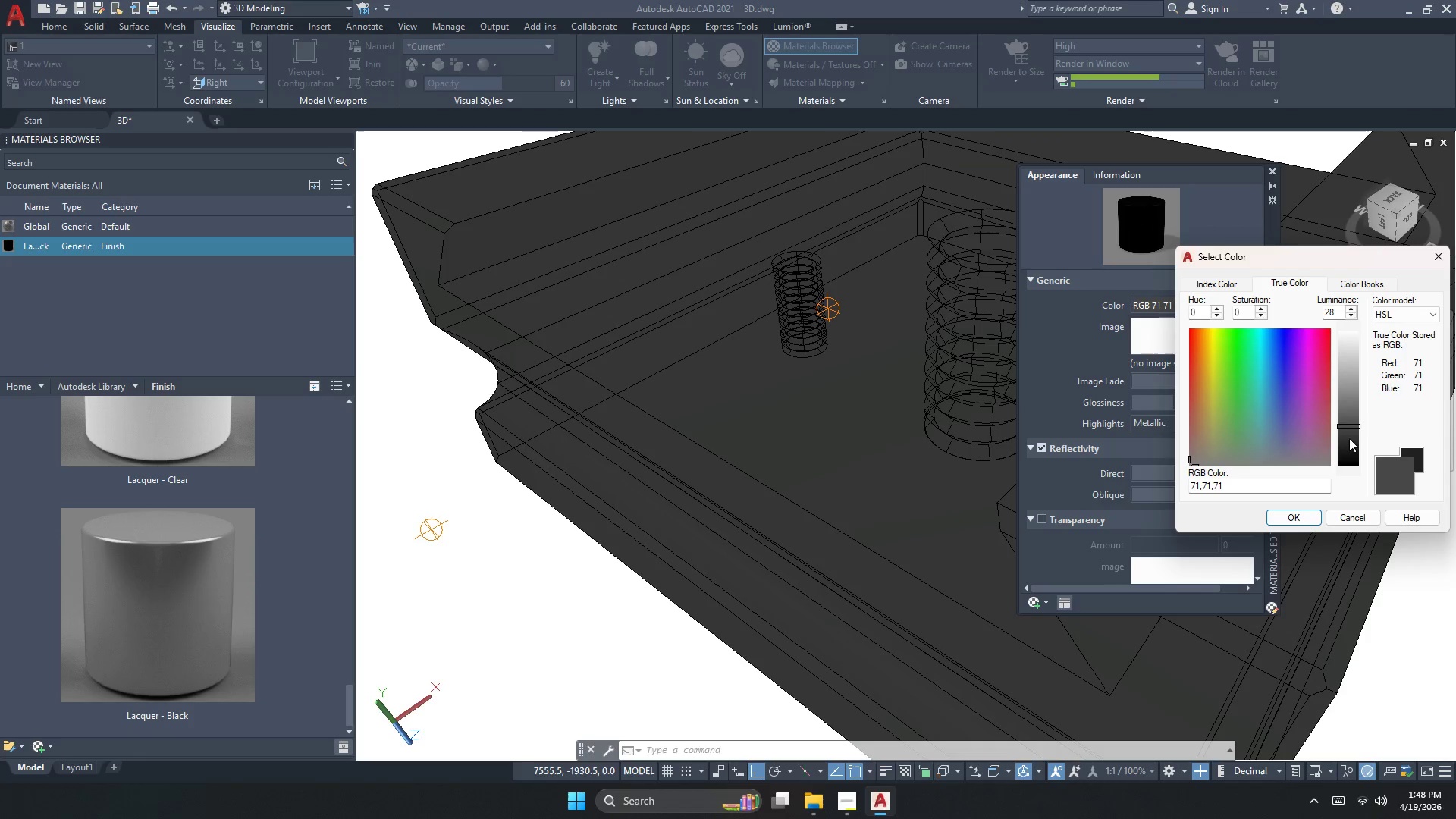 
left_click([1349, 414])
 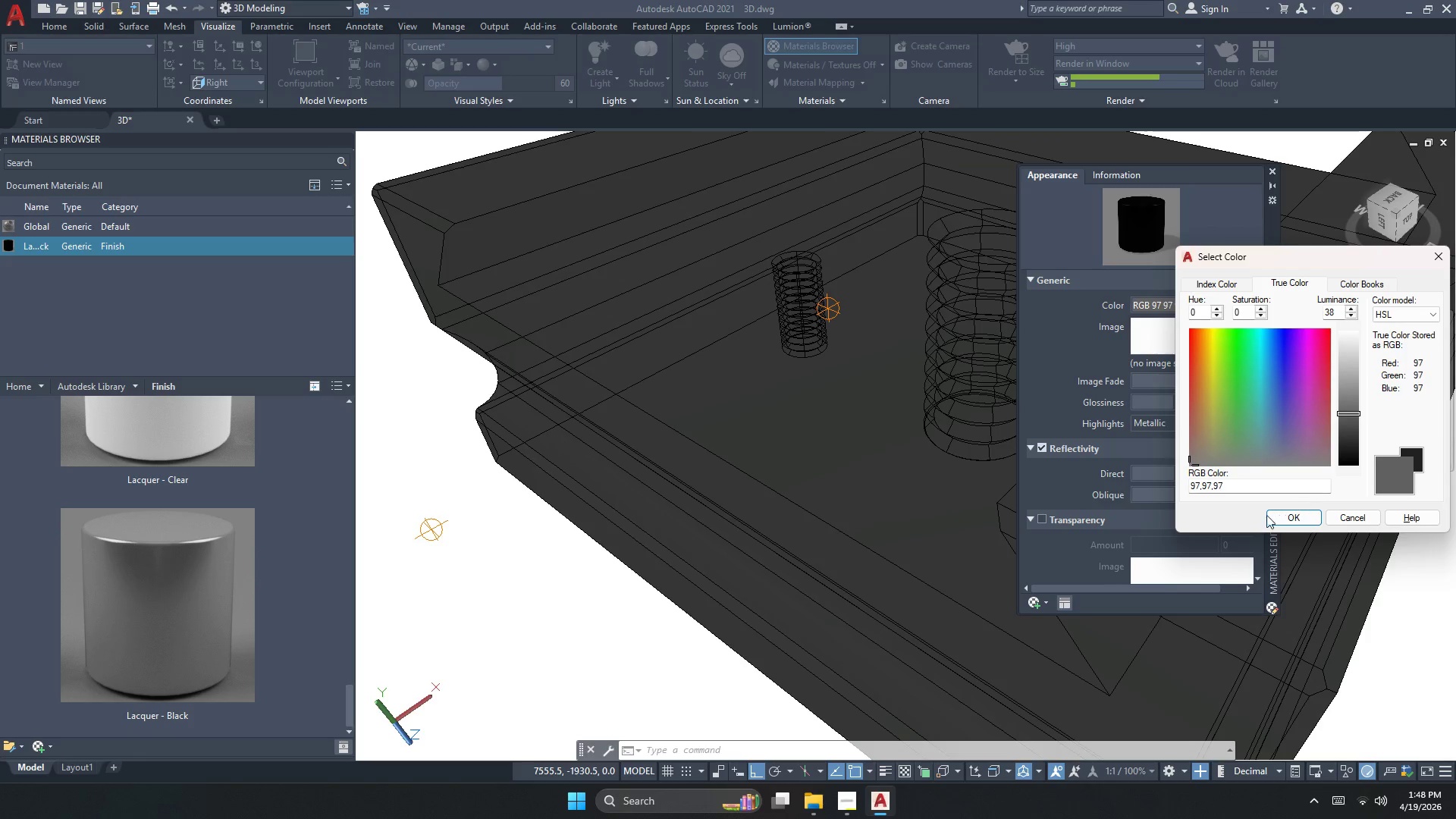 
left_click([1282, 518])
 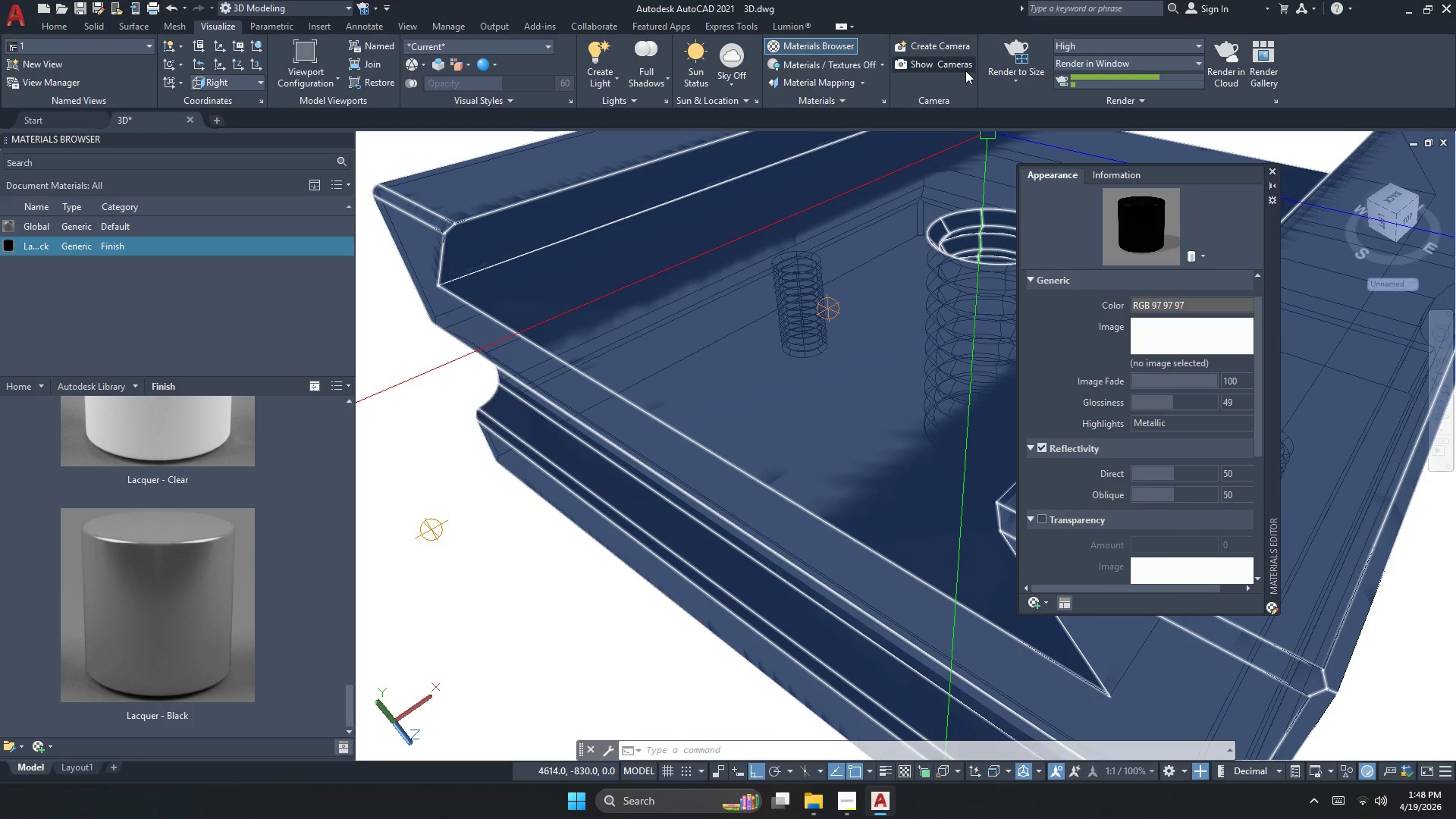 
double_click([1008, 56])
 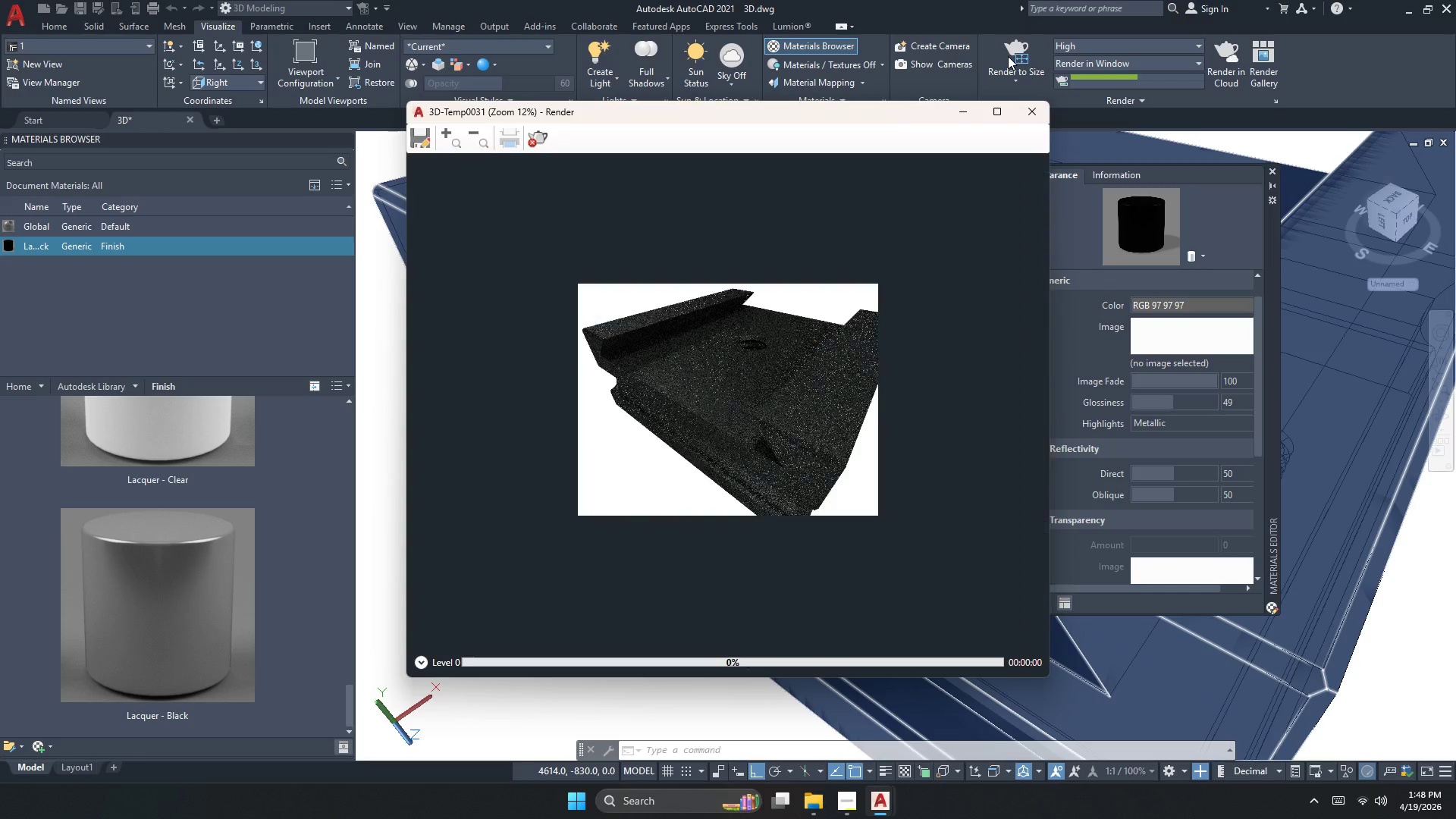 
scroll: coordinate [746, 344], scroll_direction: up, amount: 2.0
 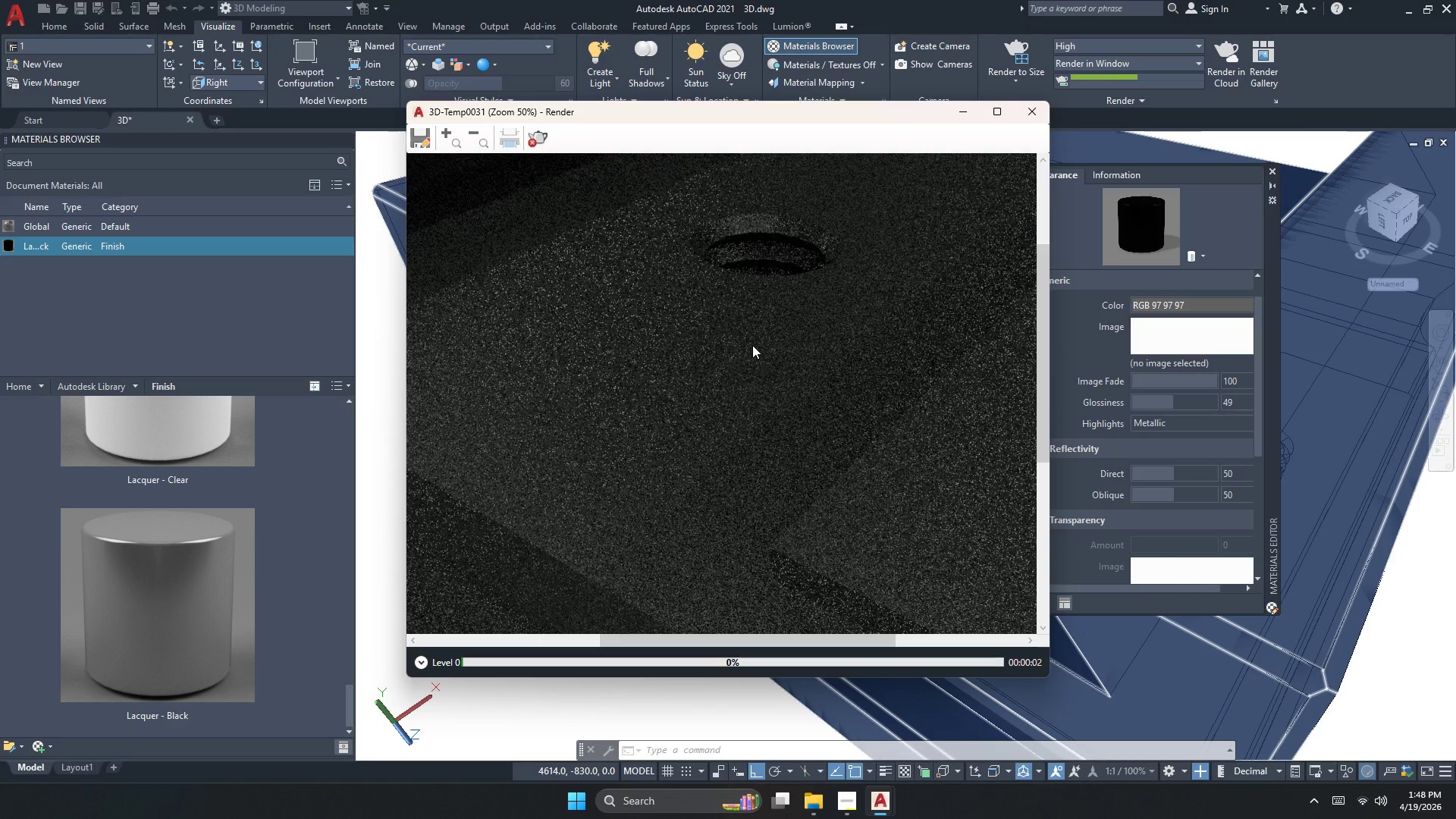 
scroll: coordinate [752, 345], scroll_direction: down, amount: 1.0
 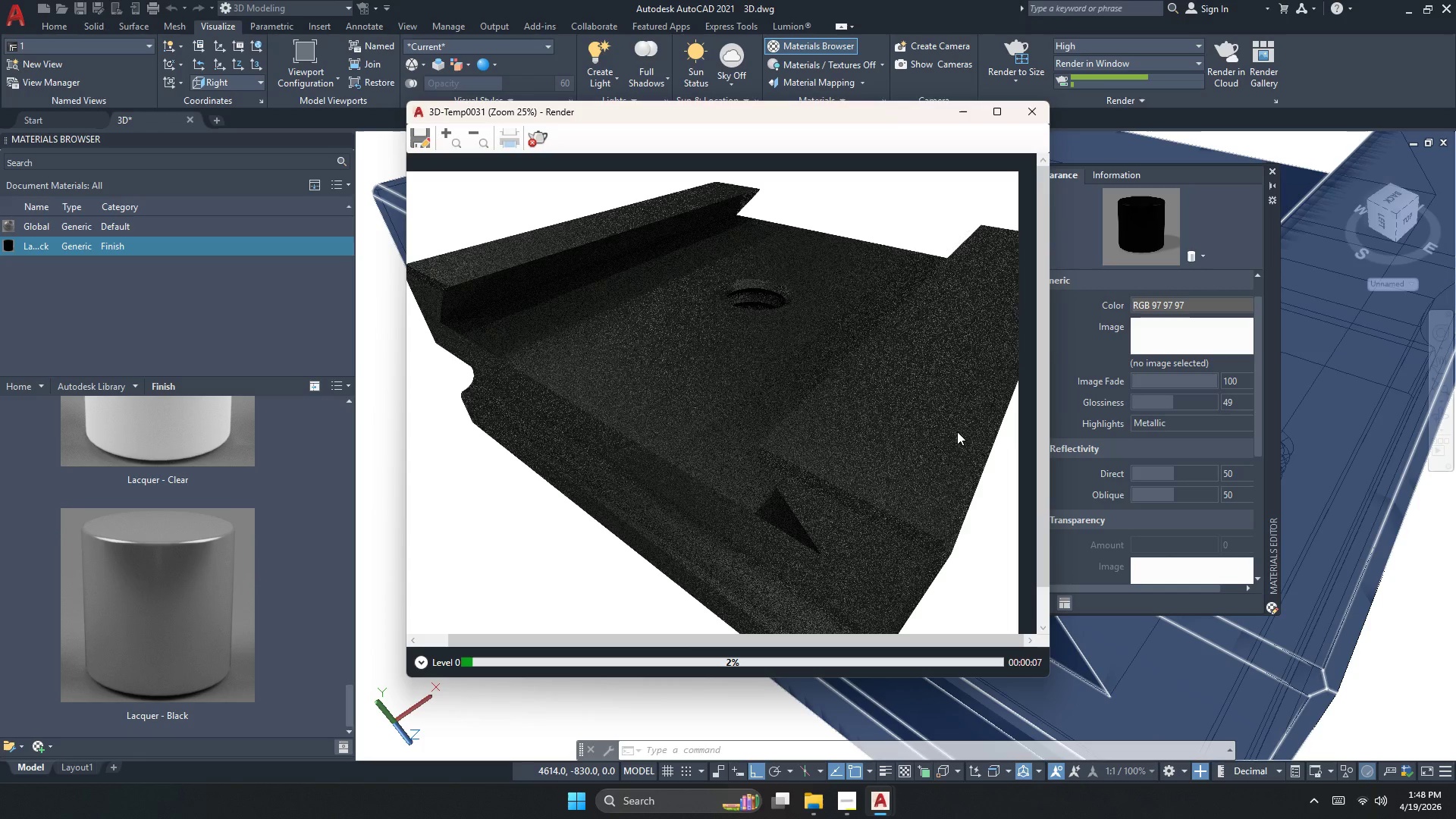 
wait(7.77)
 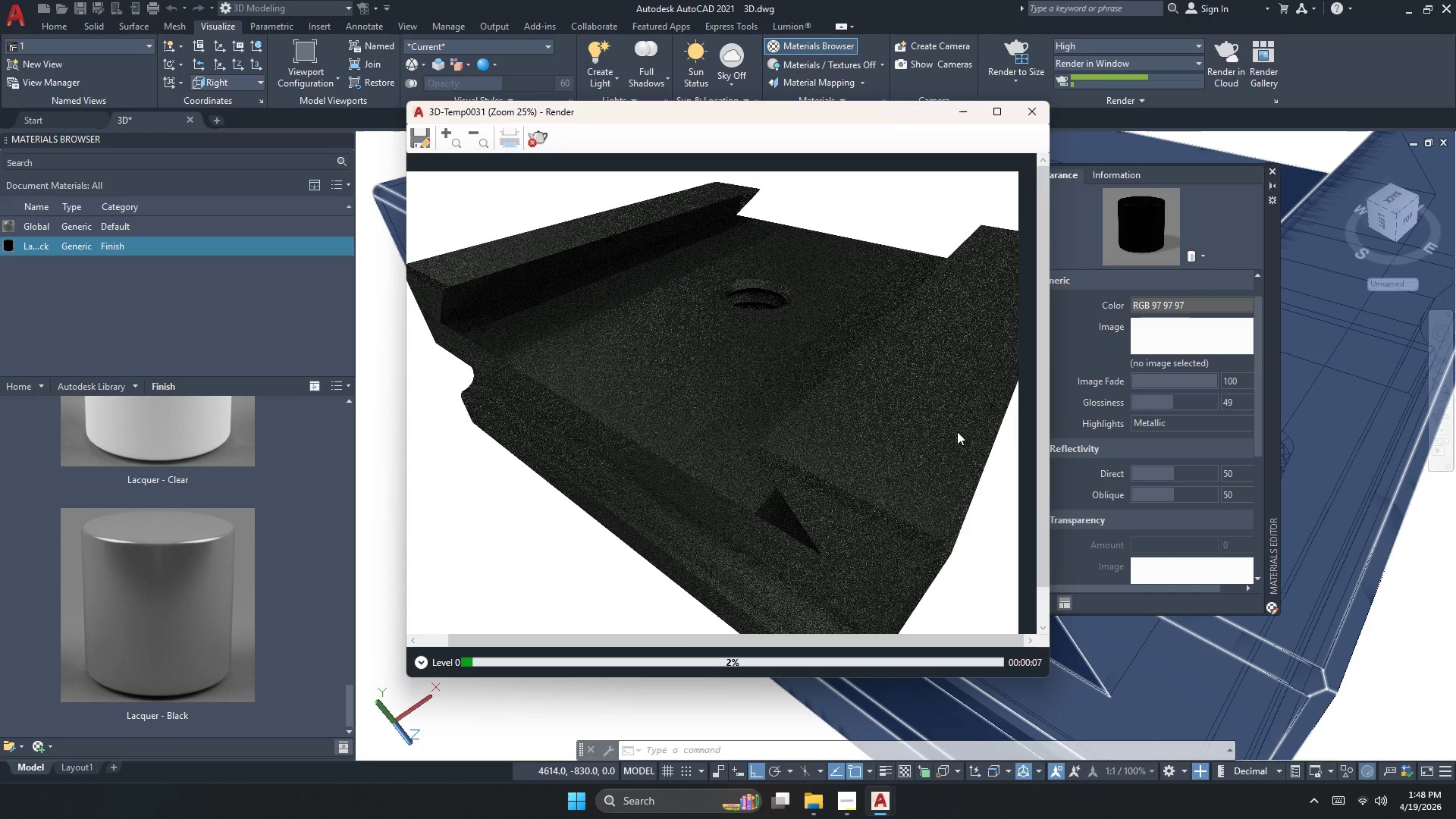 
scroll: coordinate [943, 467], scroll_direction: down, amount: 1.0
 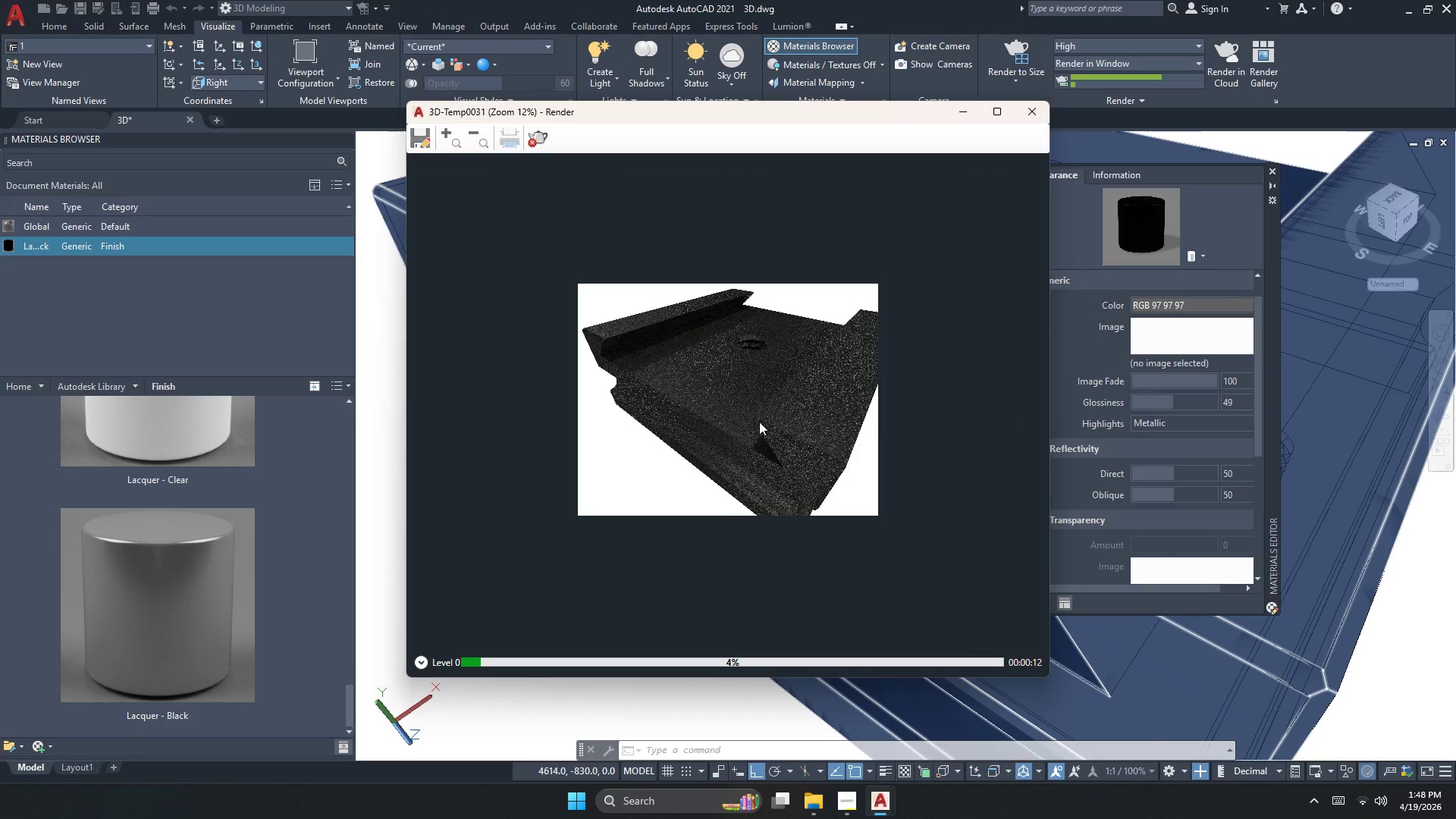 
scroll: coordinate [755, 420], scroll_direction: up, amount: 1.0
 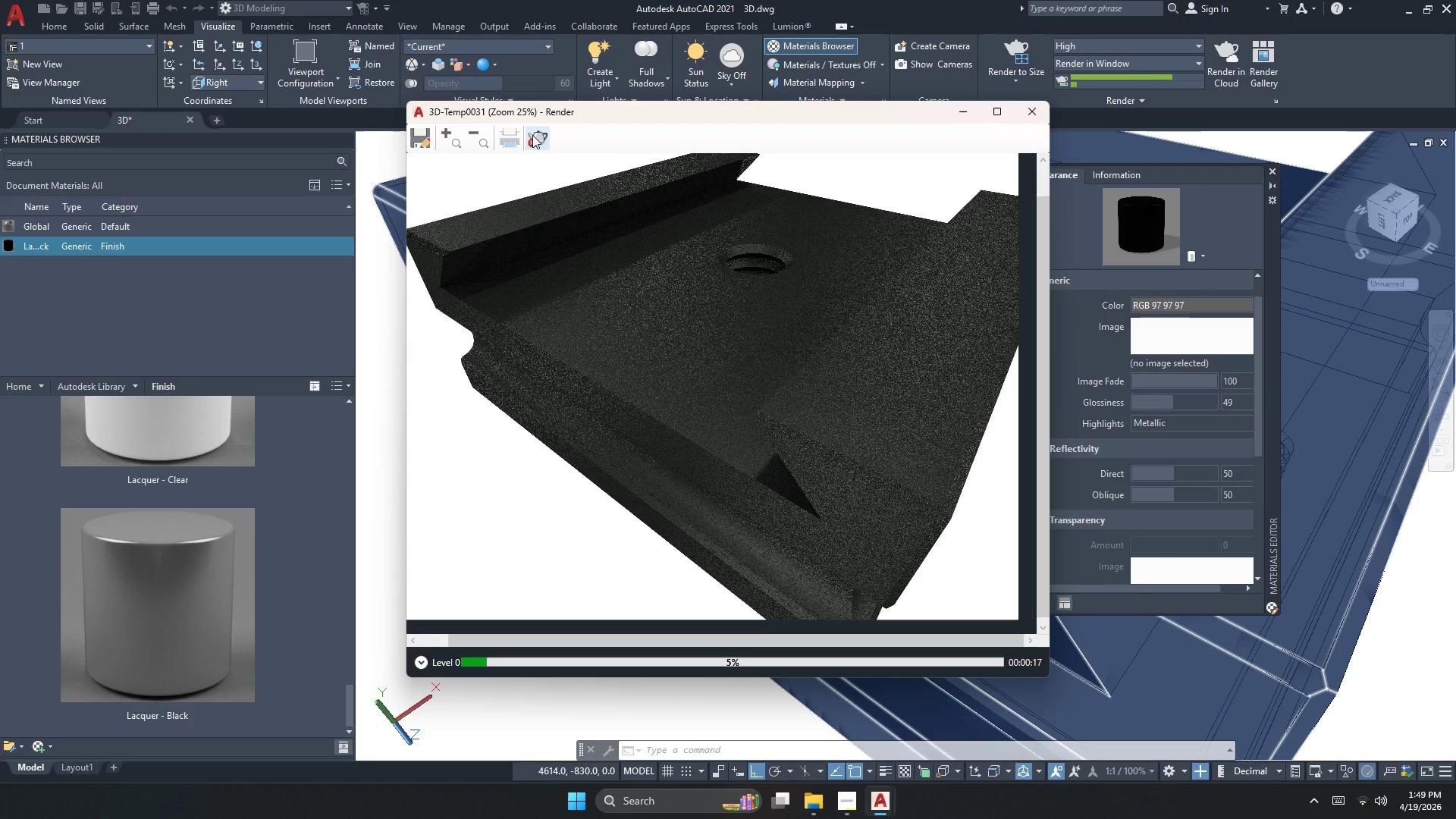 
left_click([1173, 309])
 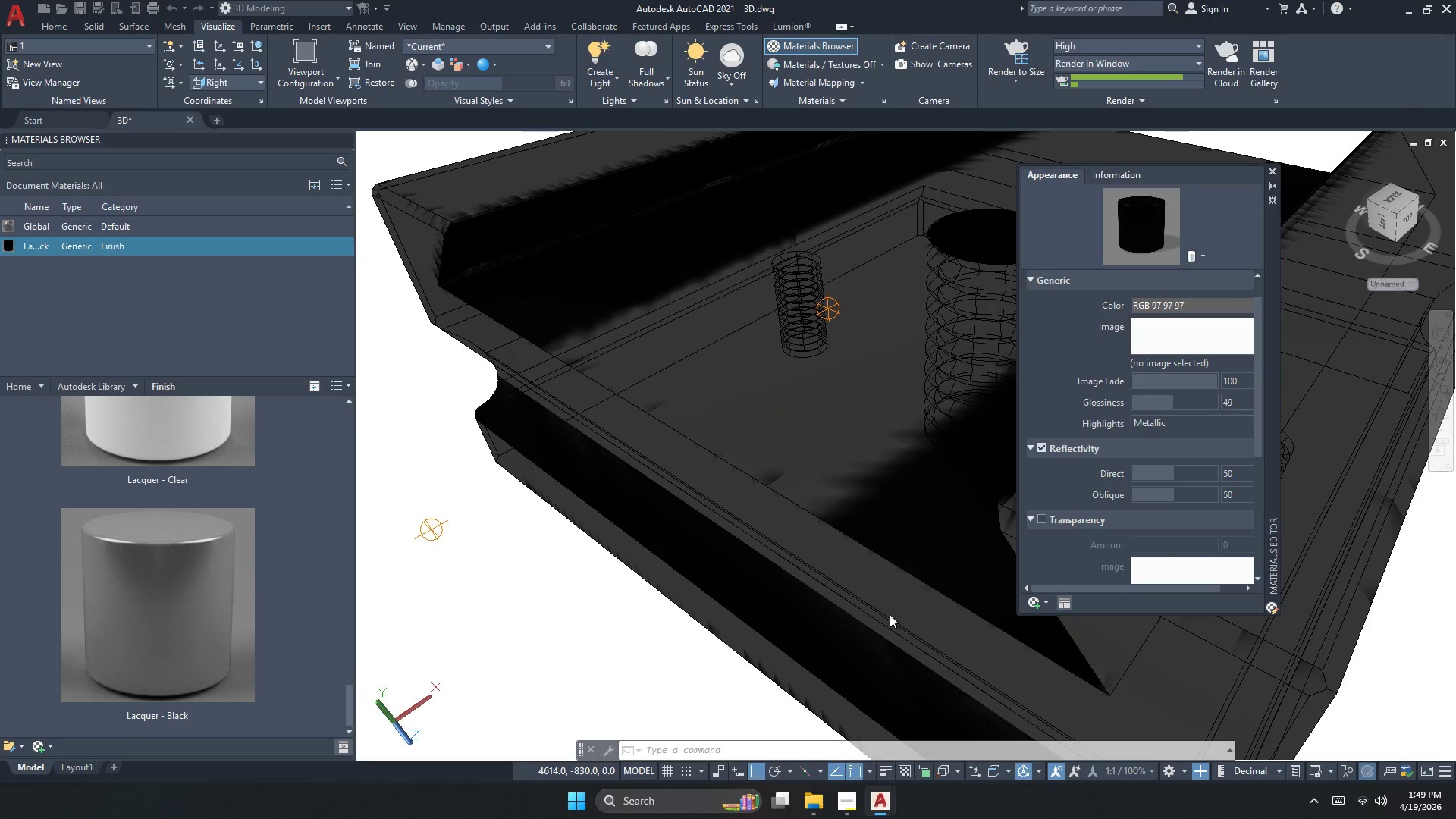 
left_click([893, 813])
 